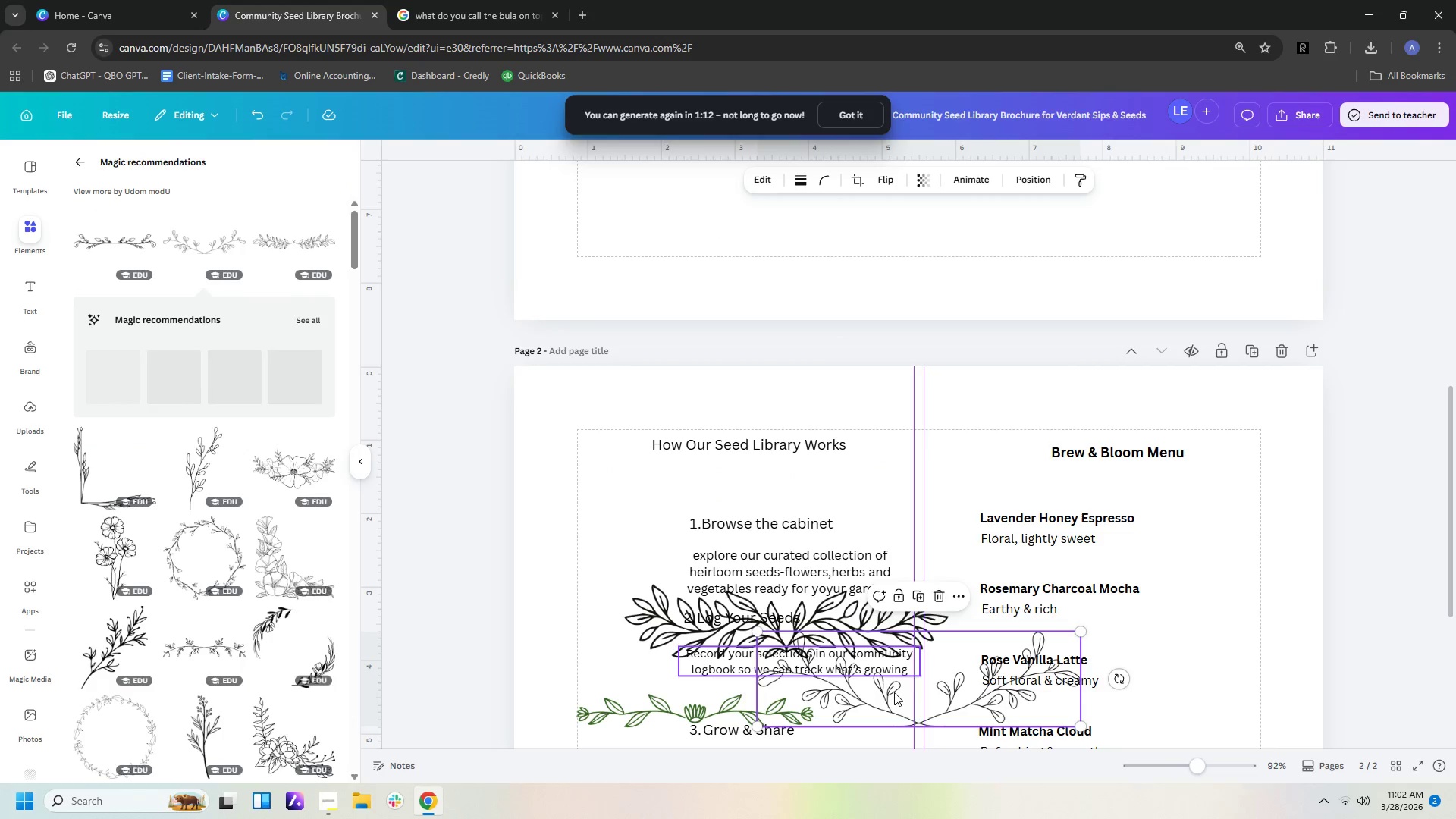 
left_click_drag(start_coordinate=[894, 703], to_coordinate=[792, 460])
 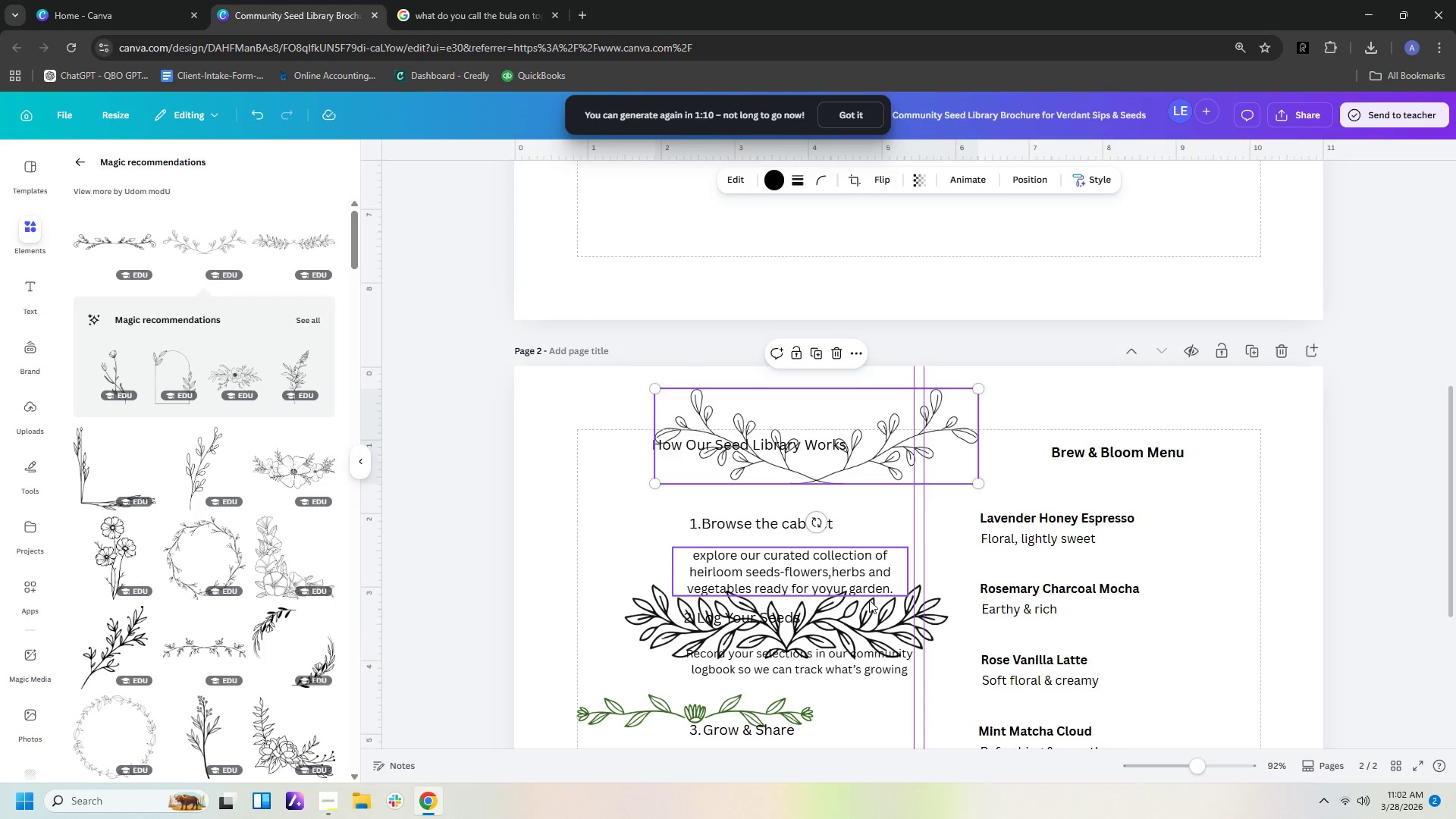 
left_click([861, 642])
 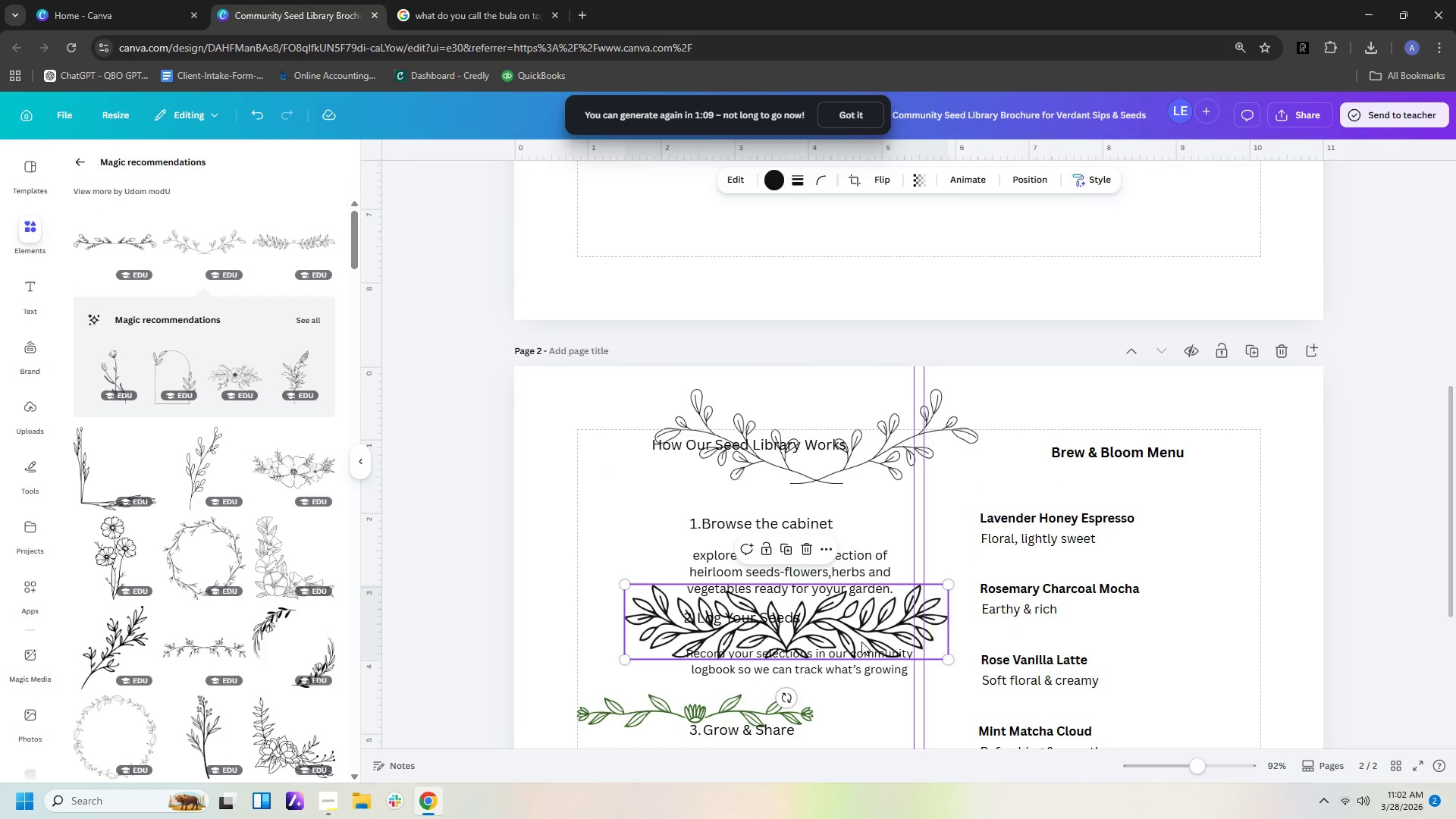 
key(Delete)
 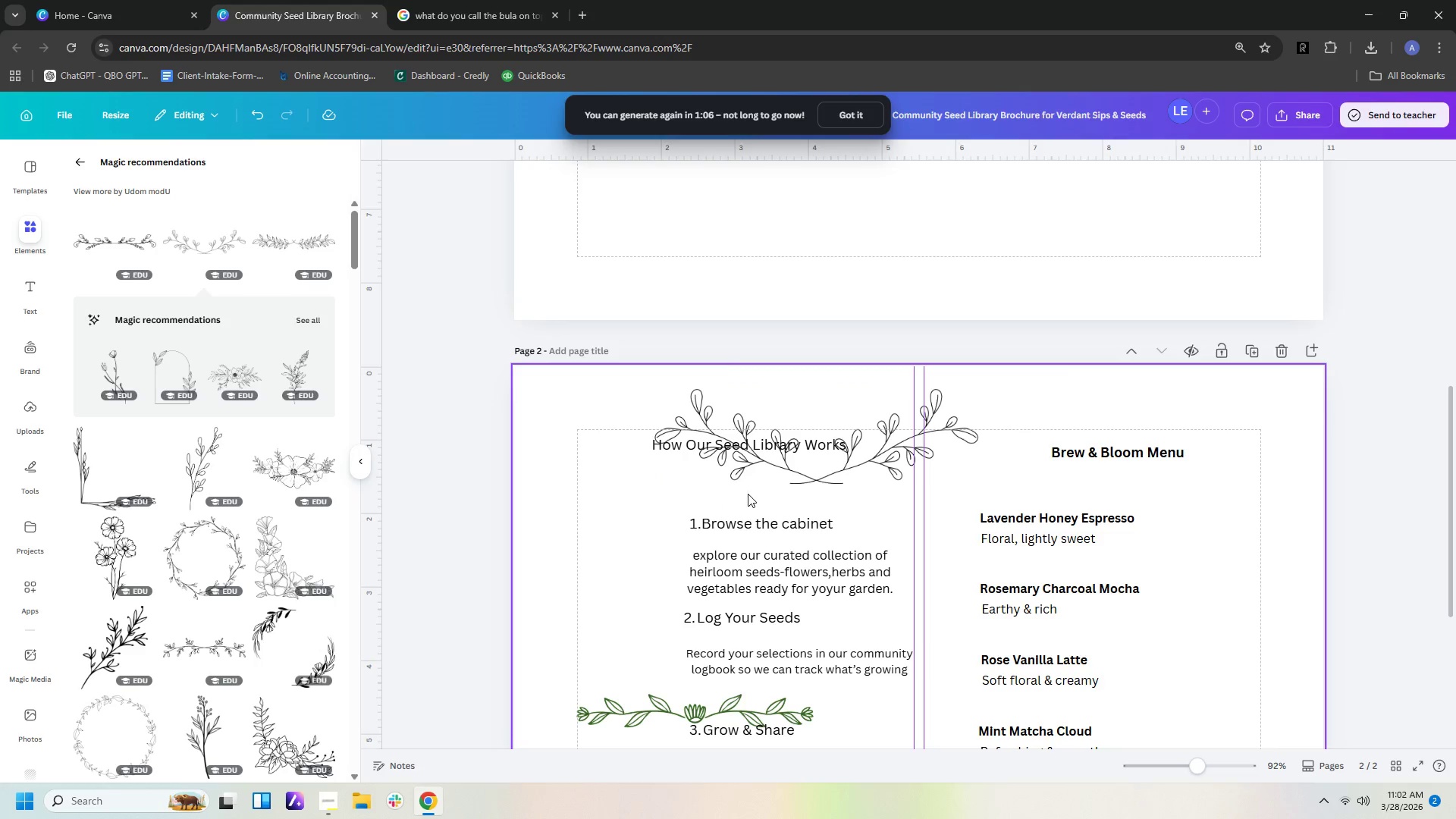 
left_click([182, 648])
 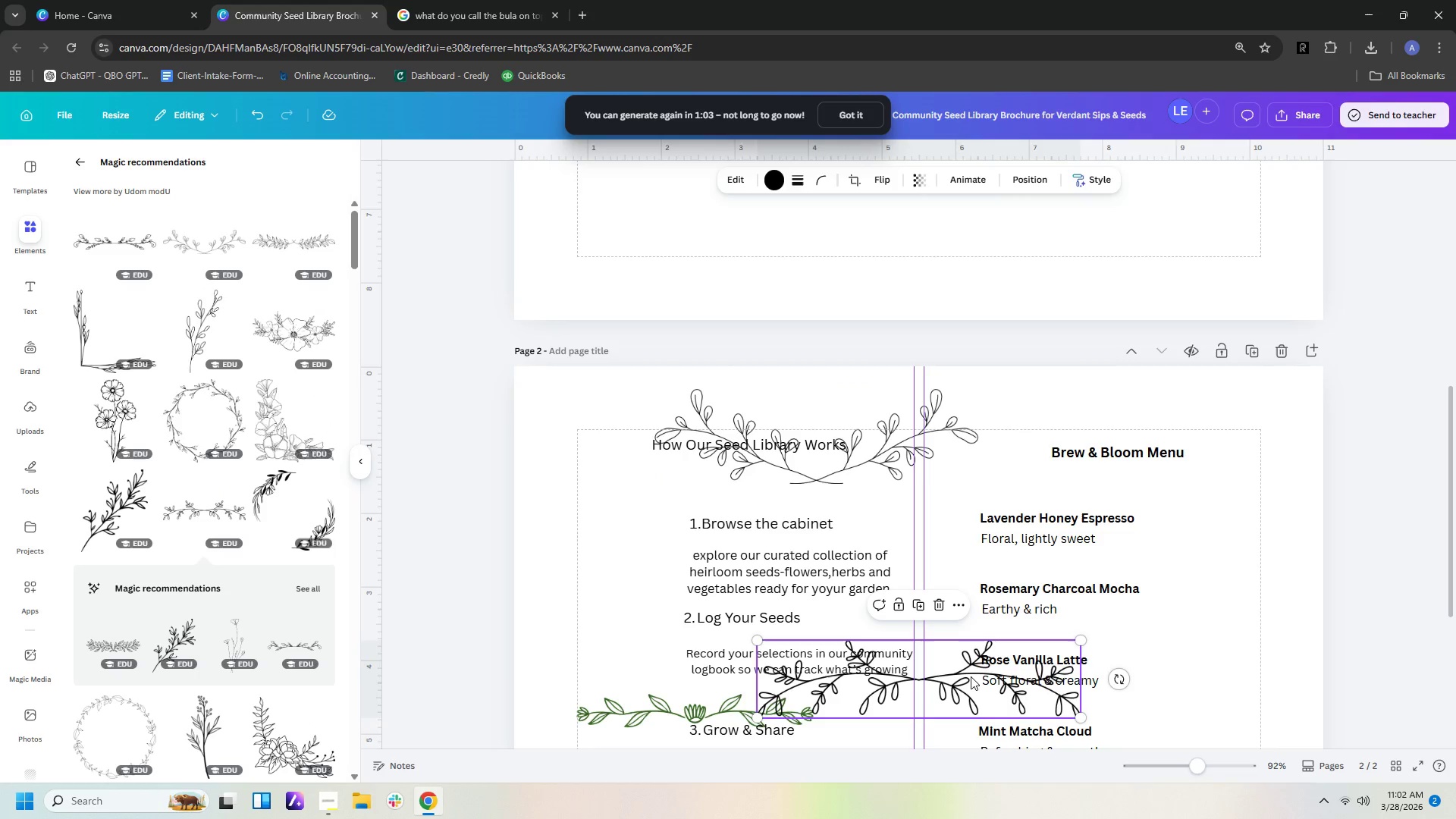 
left_click_drag(start_coordinate=[940, 684], to_coordinate=[1045, 624])
 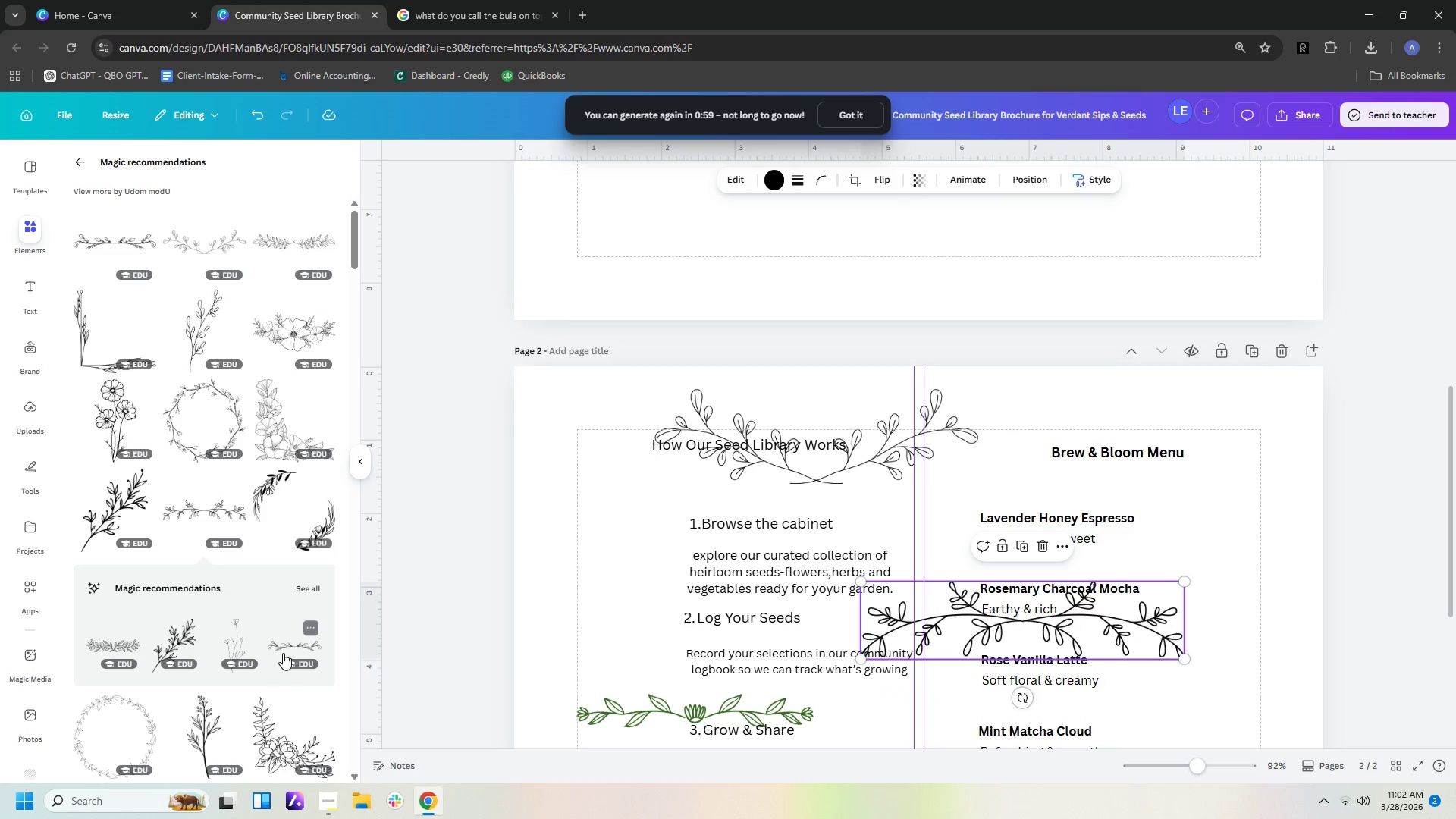 
left_click([286, 639])
 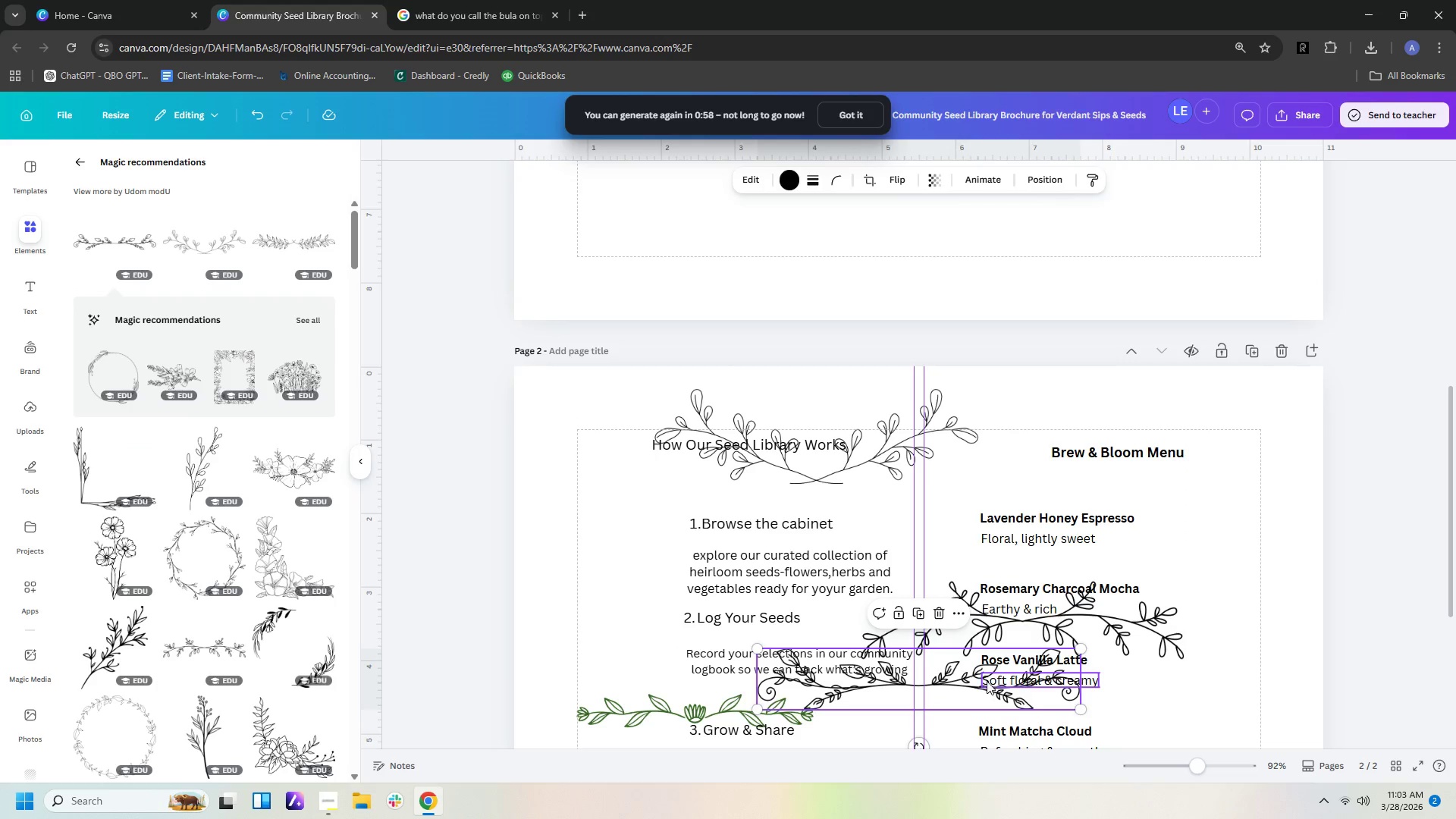 
left_click_drag(start_coordinate=[958, 684], to_coordinate=[1127, 461])
 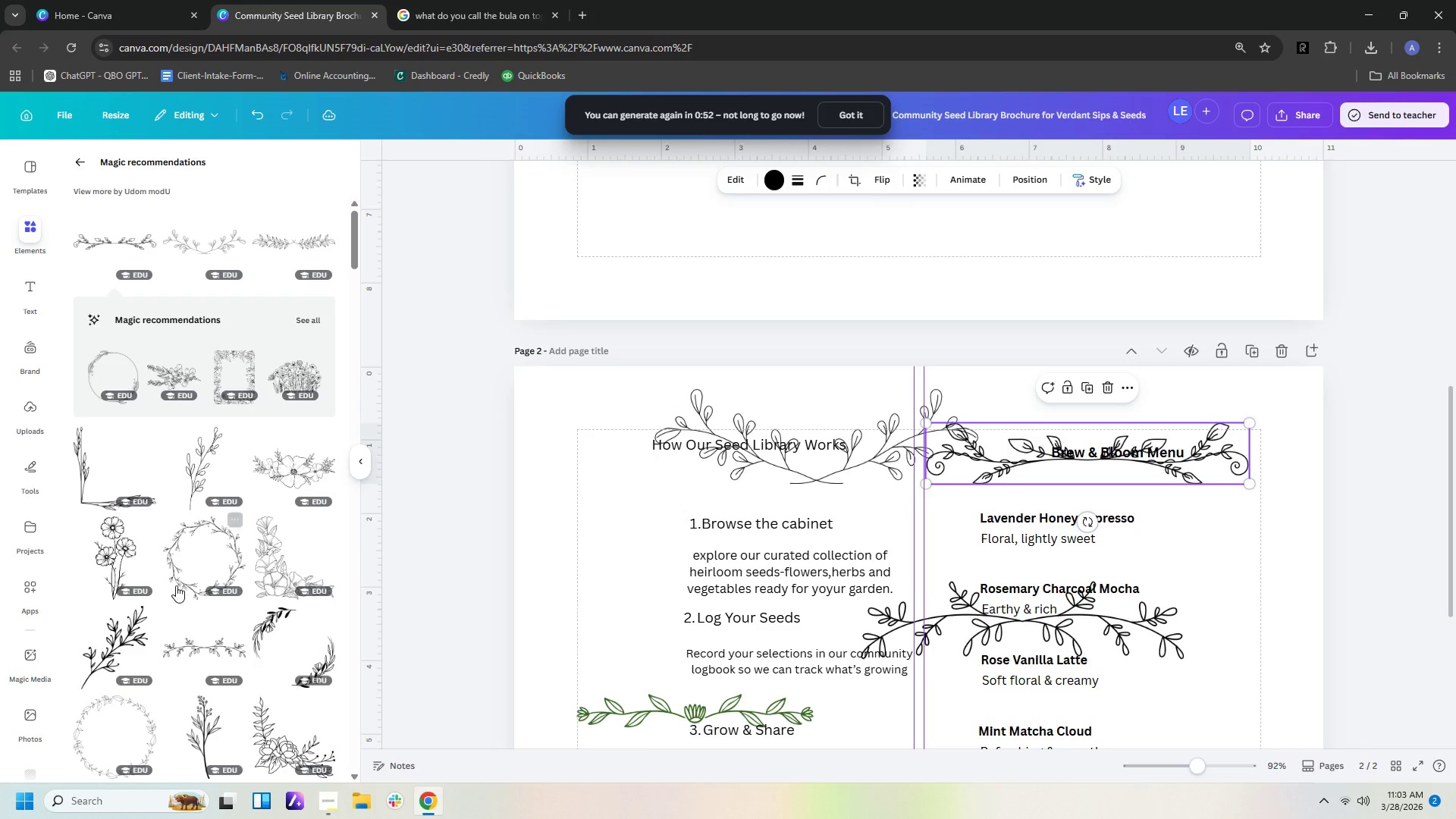 
scroll: coordinate [192, 583], scroll_direction: down, amount: 6.0
 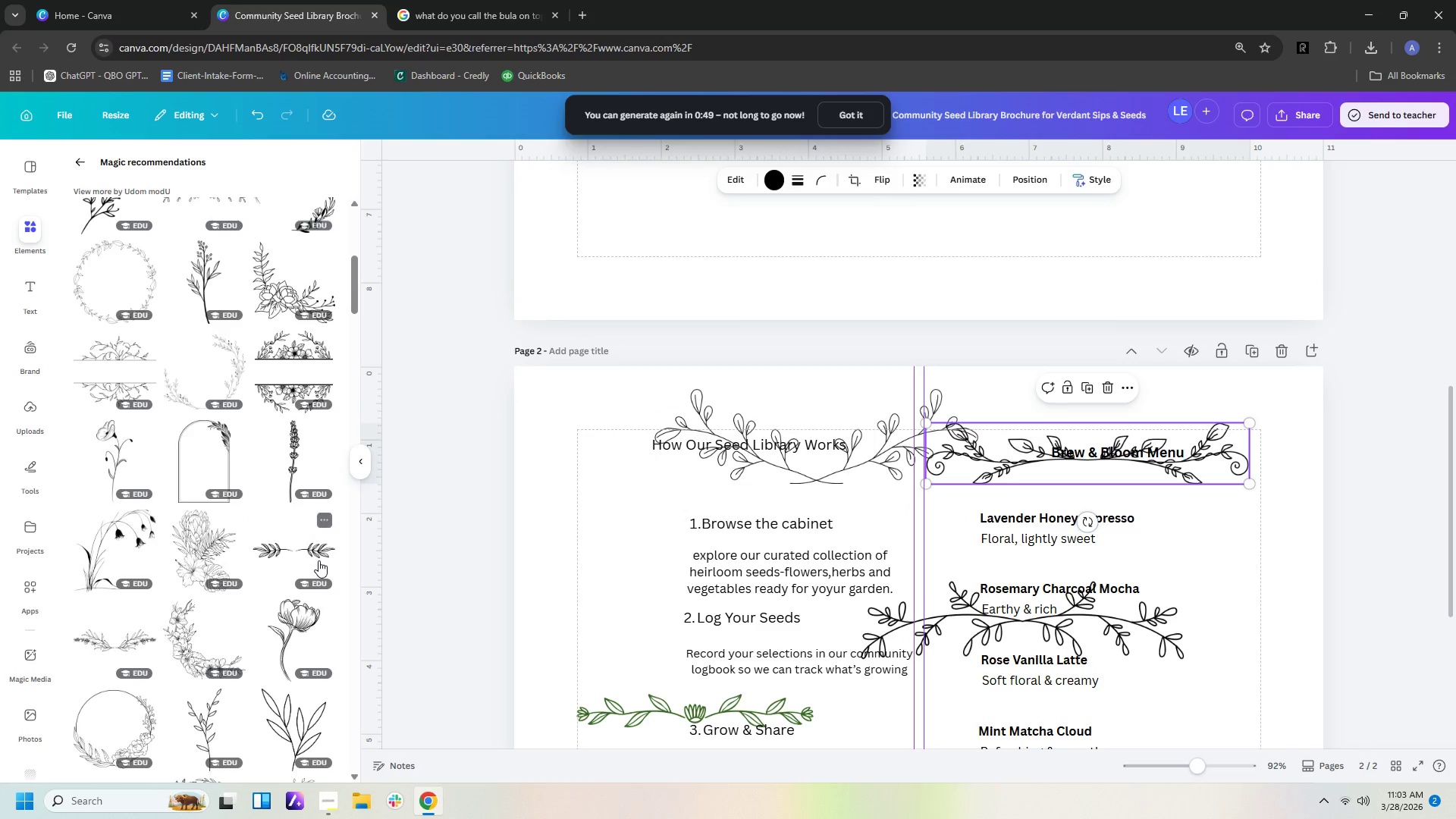 
left_click([321, 554])
 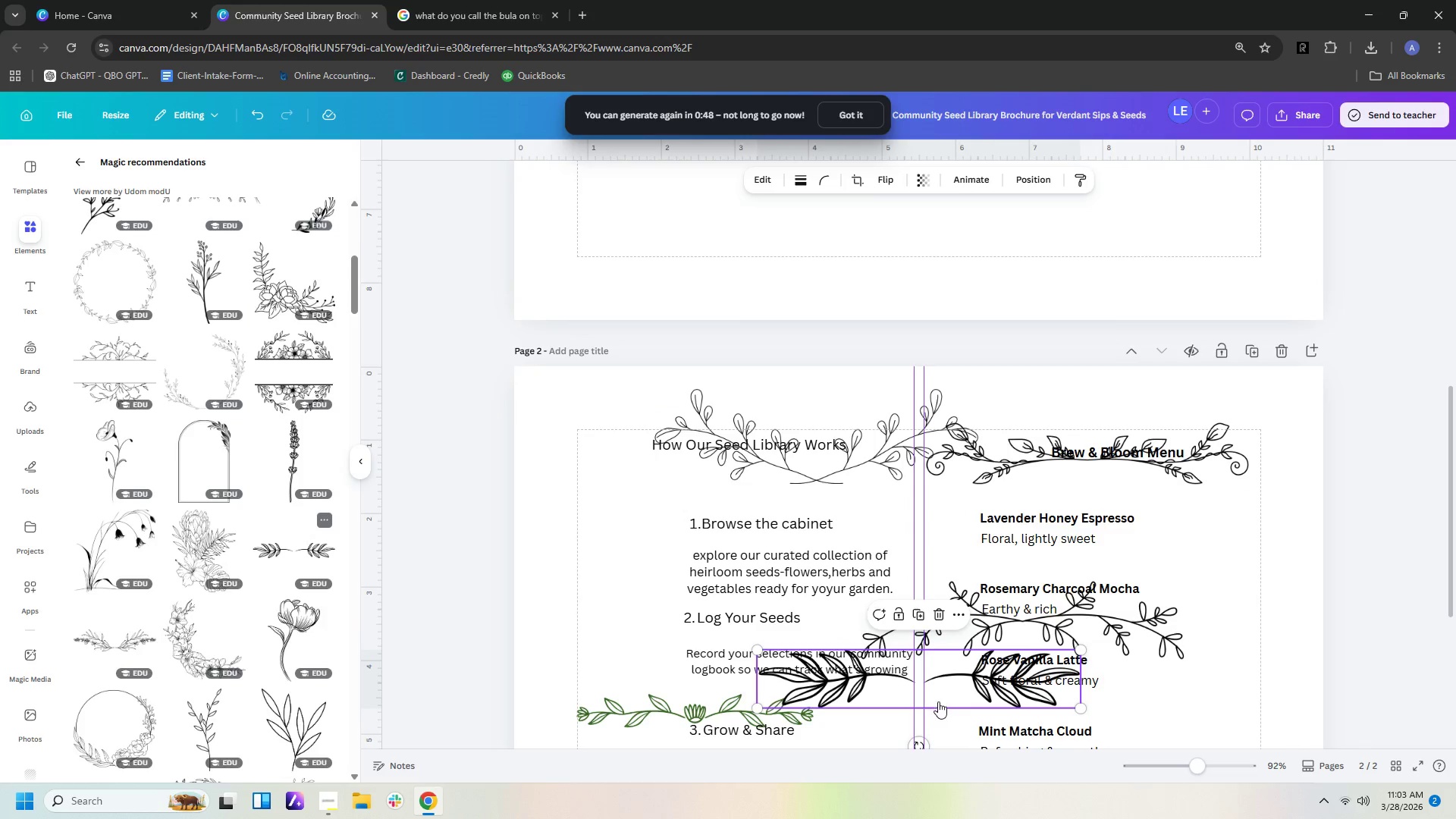 
left_click_drag(start_coordinate=[946, 688], to_coordinate=[786, 567])
 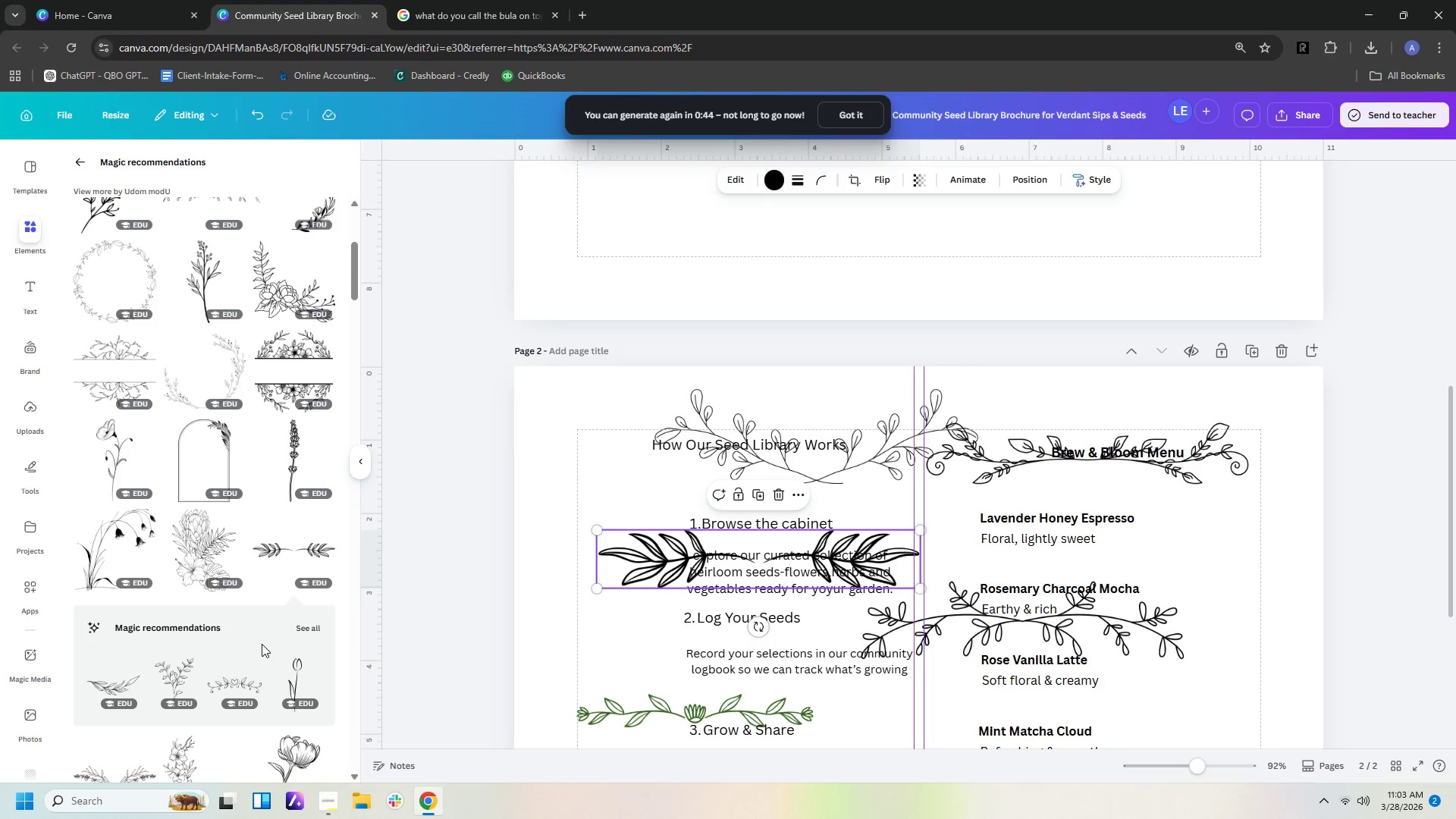 
scroll: coordinate [262, 644], scroll_direction: down, amount: 2.0
 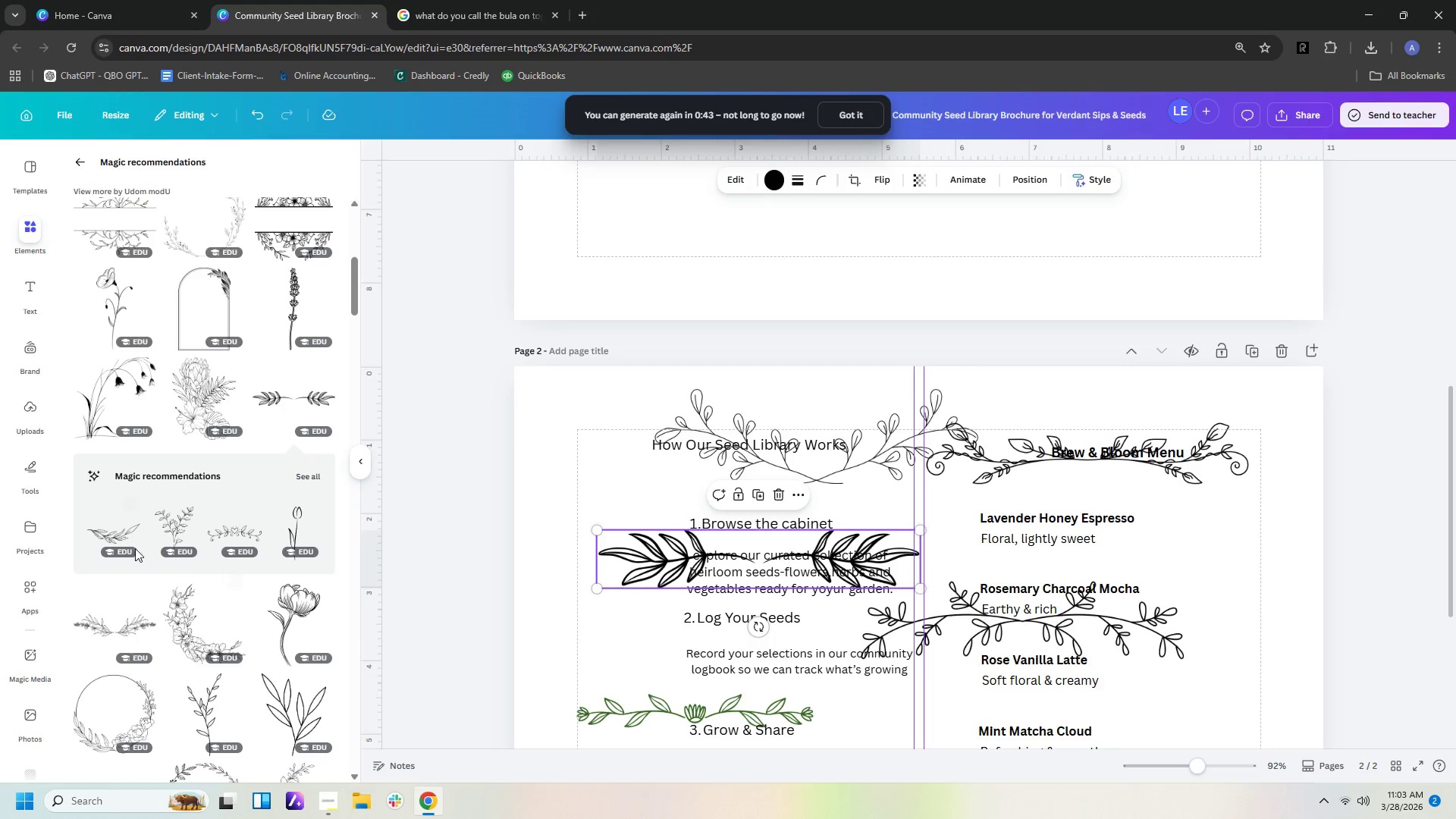 
left_click([131, 534])
 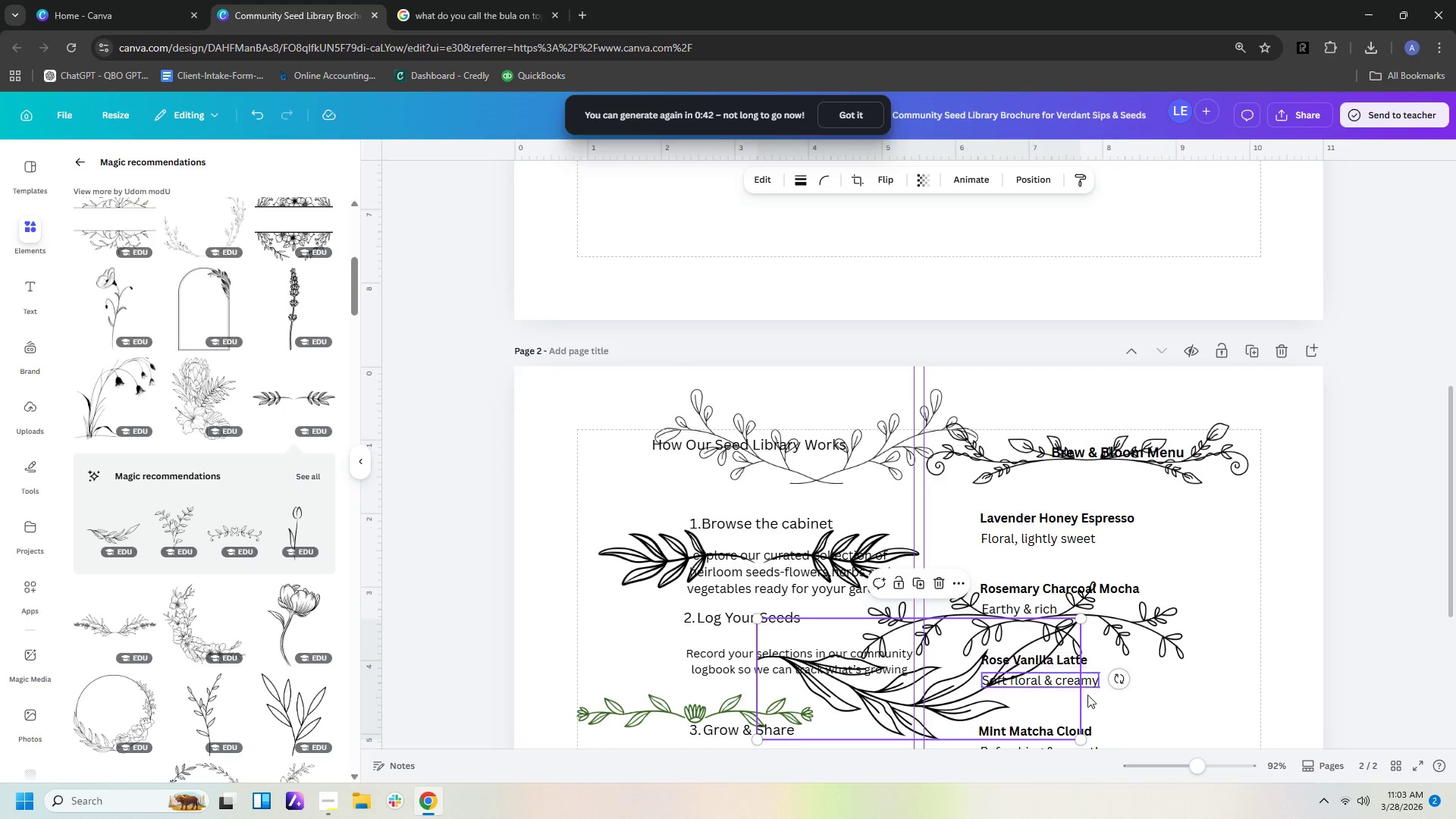 
scroll: coordinate [1150, 707], scroll_direction: down, amount: 3.0
 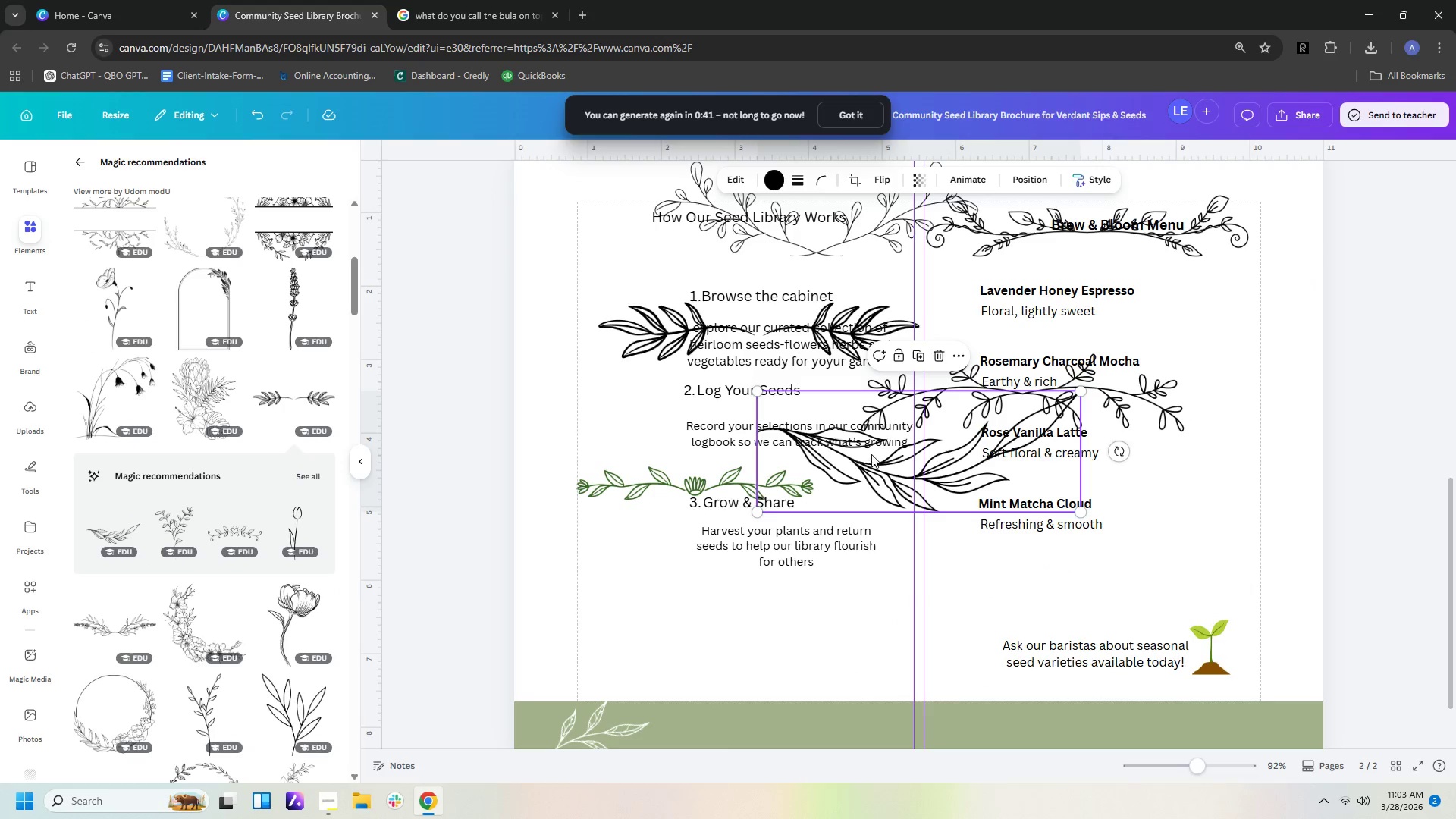 
left_click_drag(start_coordinate=[877, 456], to_coordinate=[626, 708])
 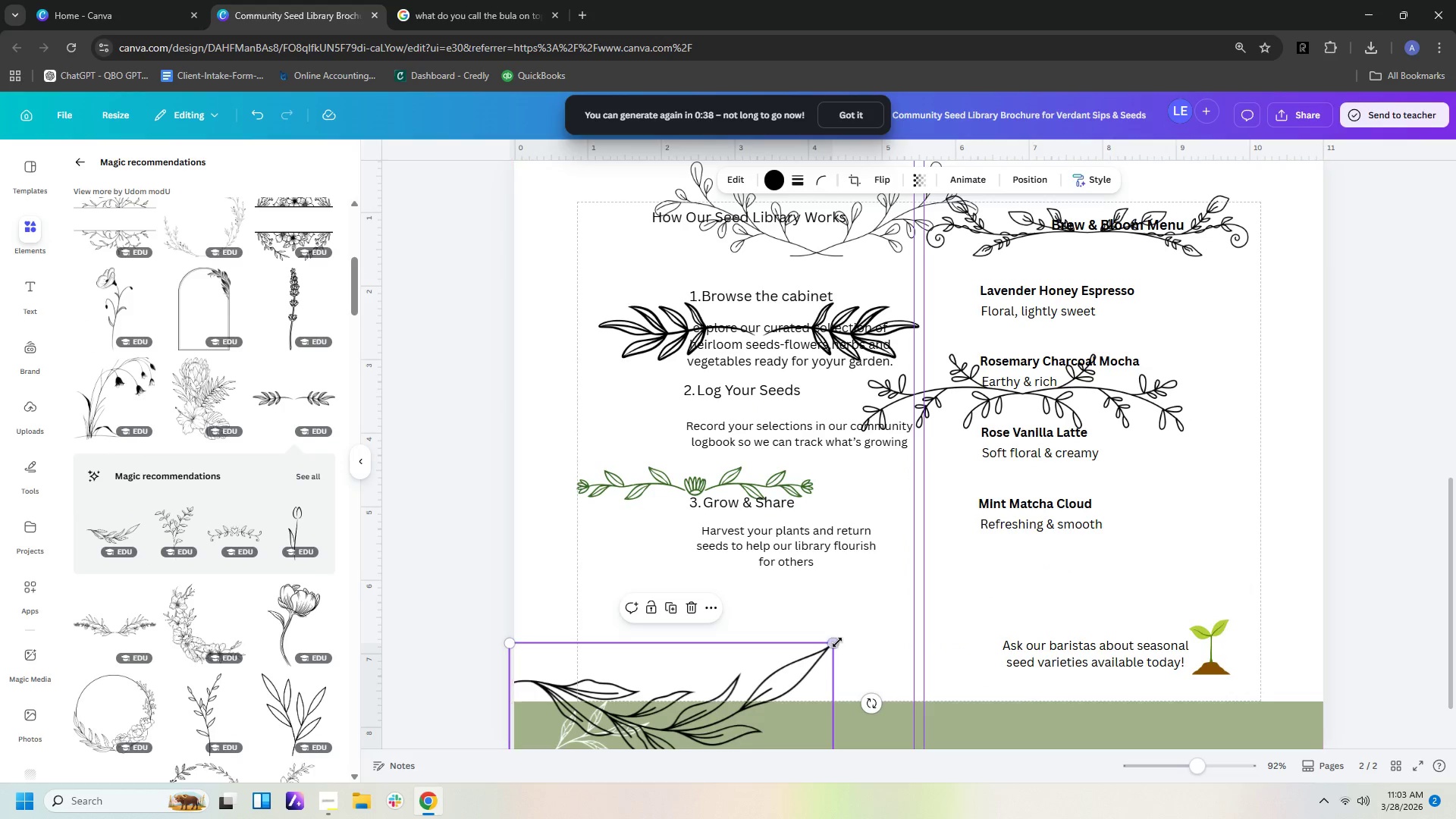 
left_click_drag(start_coordinate=[833, 642], to_coordinate=[680, 726])
 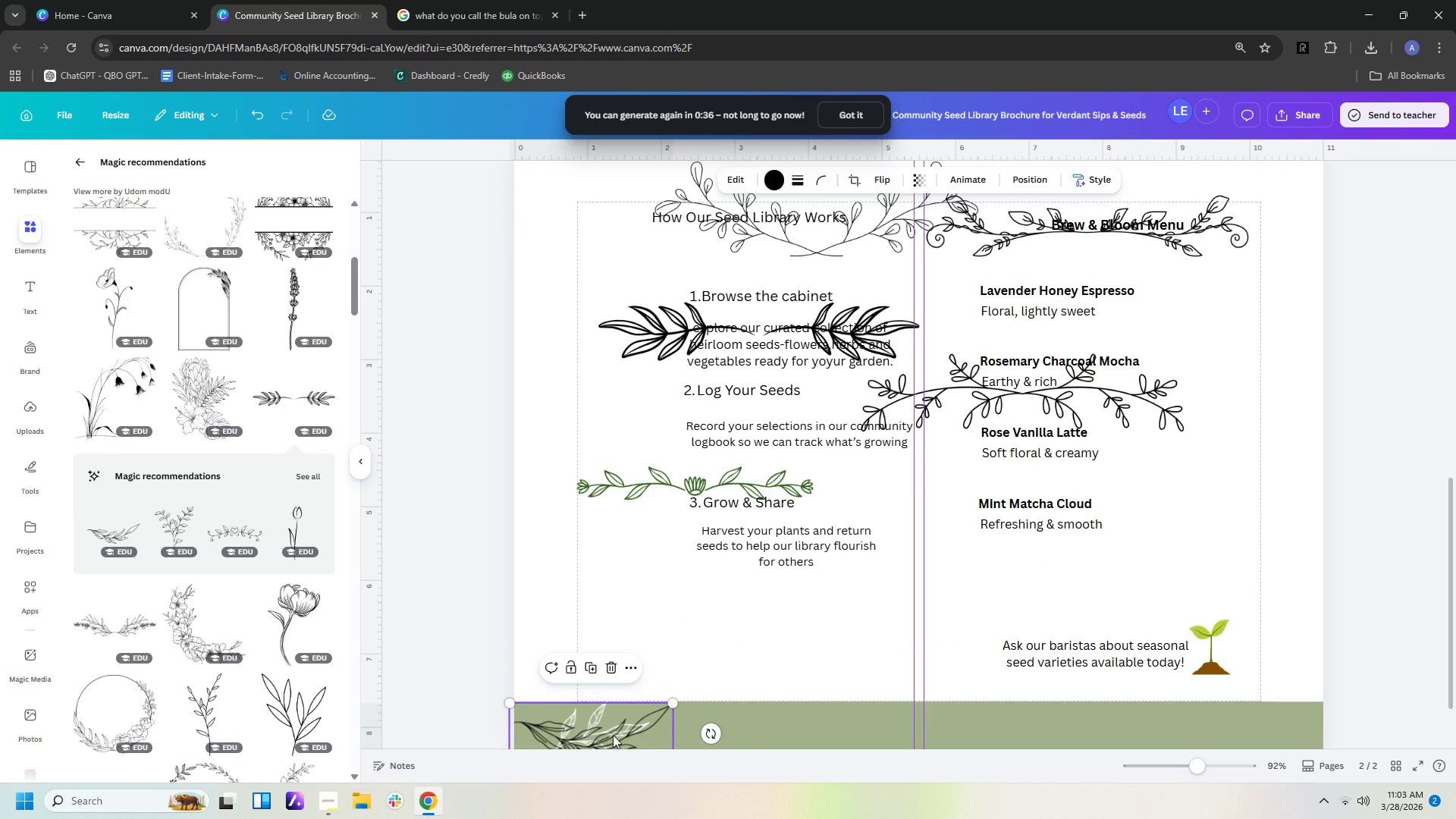 
left_click_drag(start_coordinate=[613, 735], to_coordinate=[643, 721])
 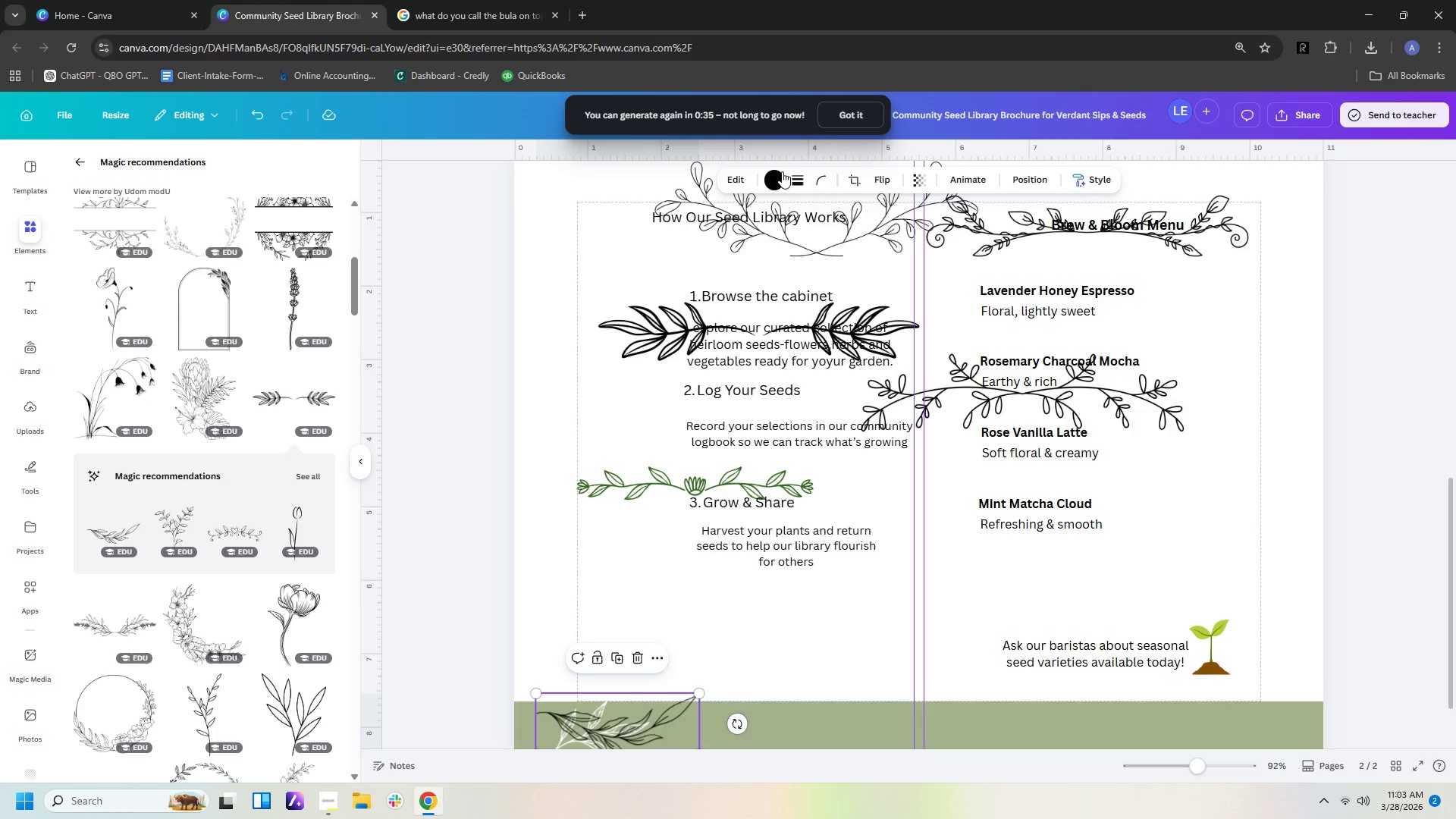 
left_click([781, 174])
 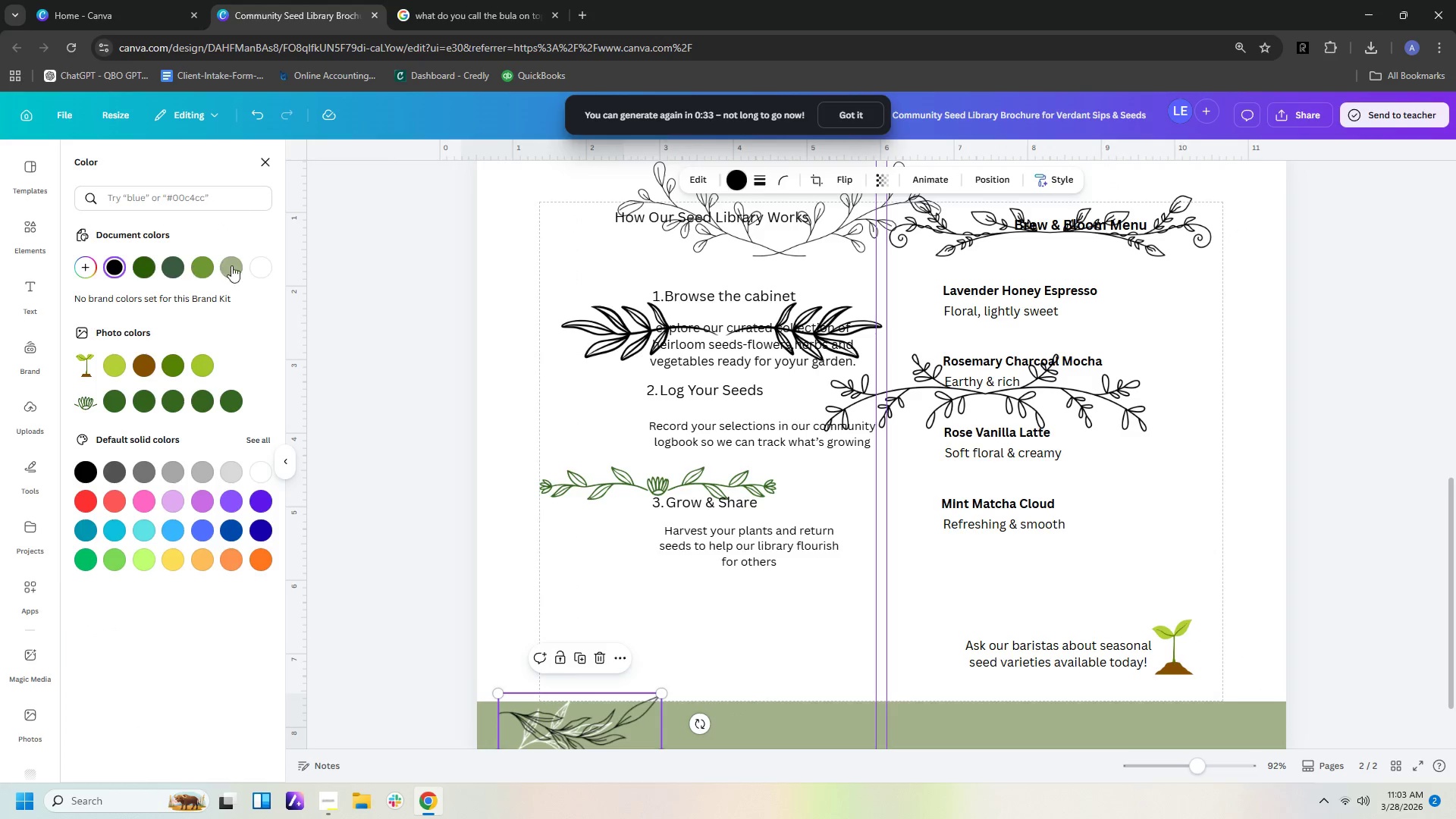 
left_click([266, 268])
 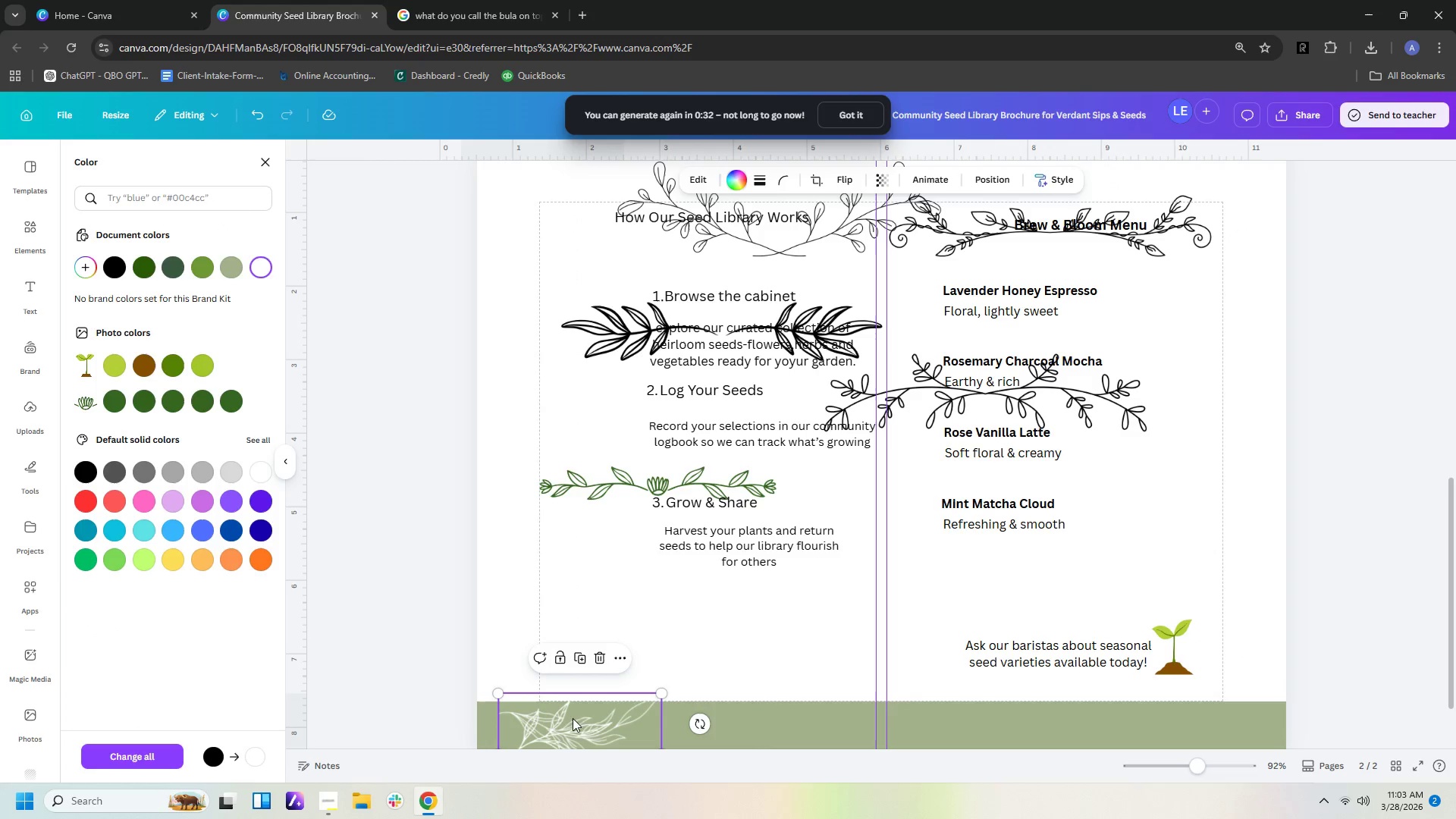 
left_click_drag(start_coordinate=[610, 729], to_coordinate=[707, 724])
 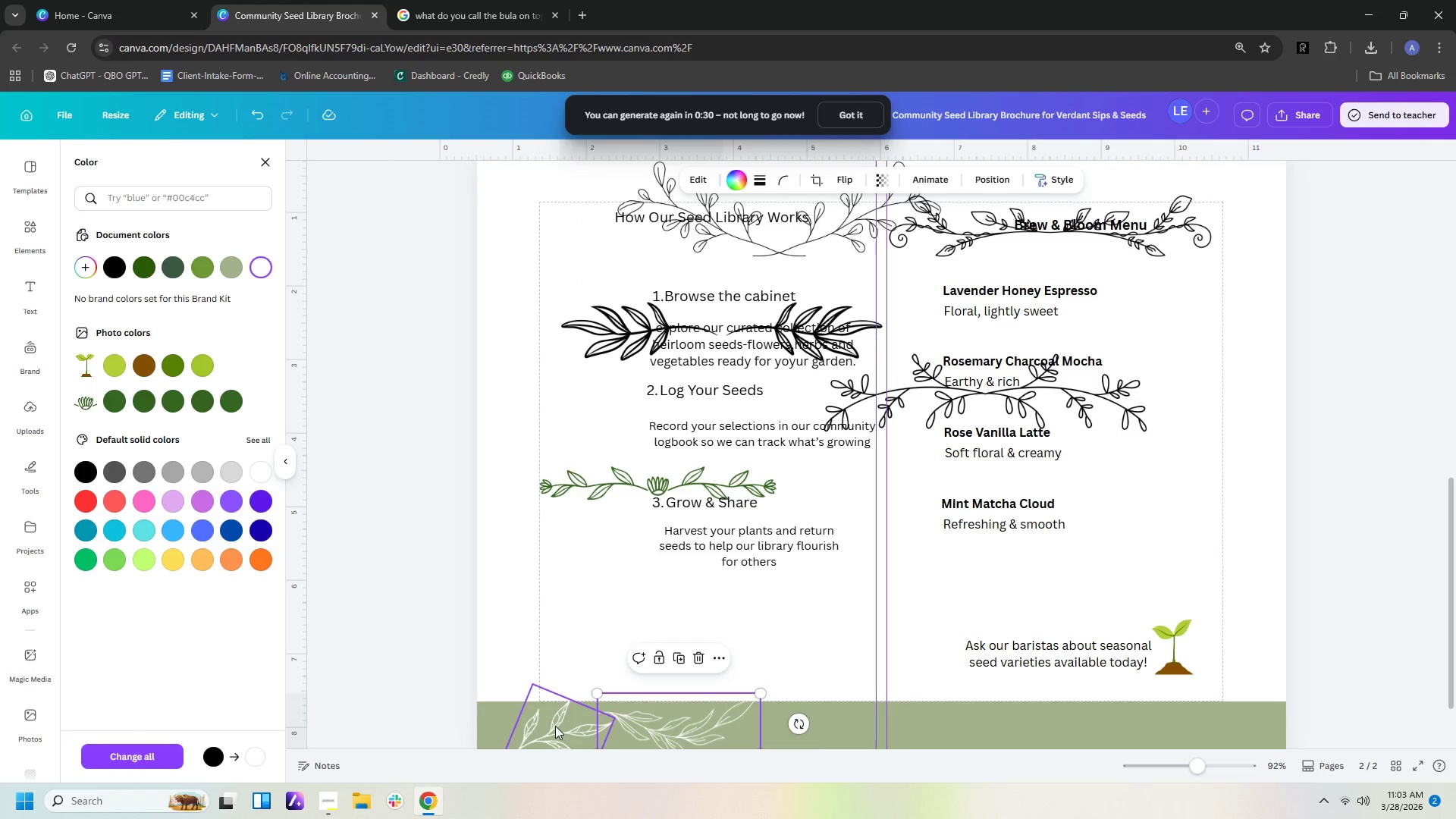 
left_click([555, 726])
 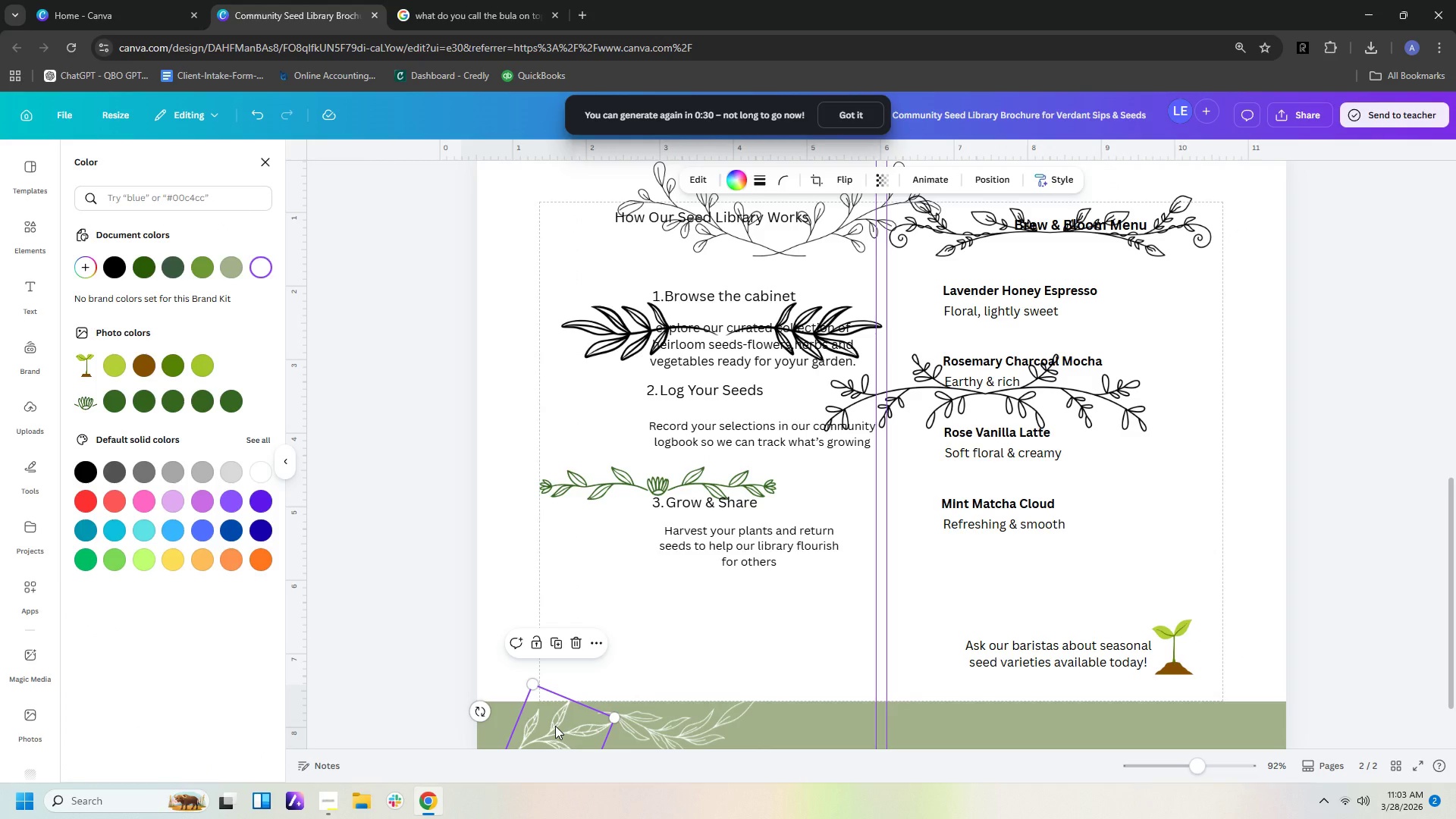 
key(Delete)
 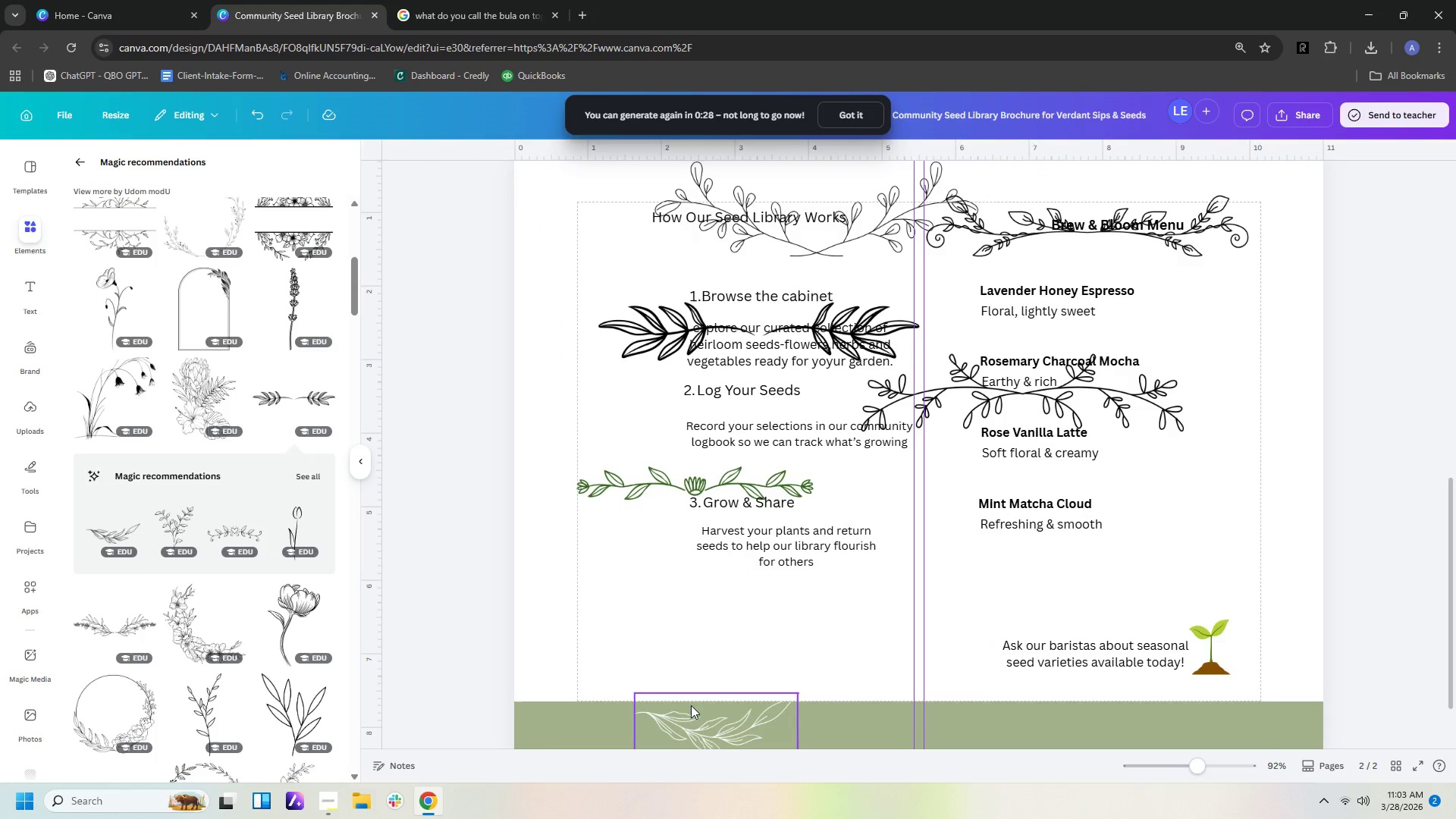 
left_click_drag(start_coordinate=[704, 723], to_coordinate=[654, 705])
 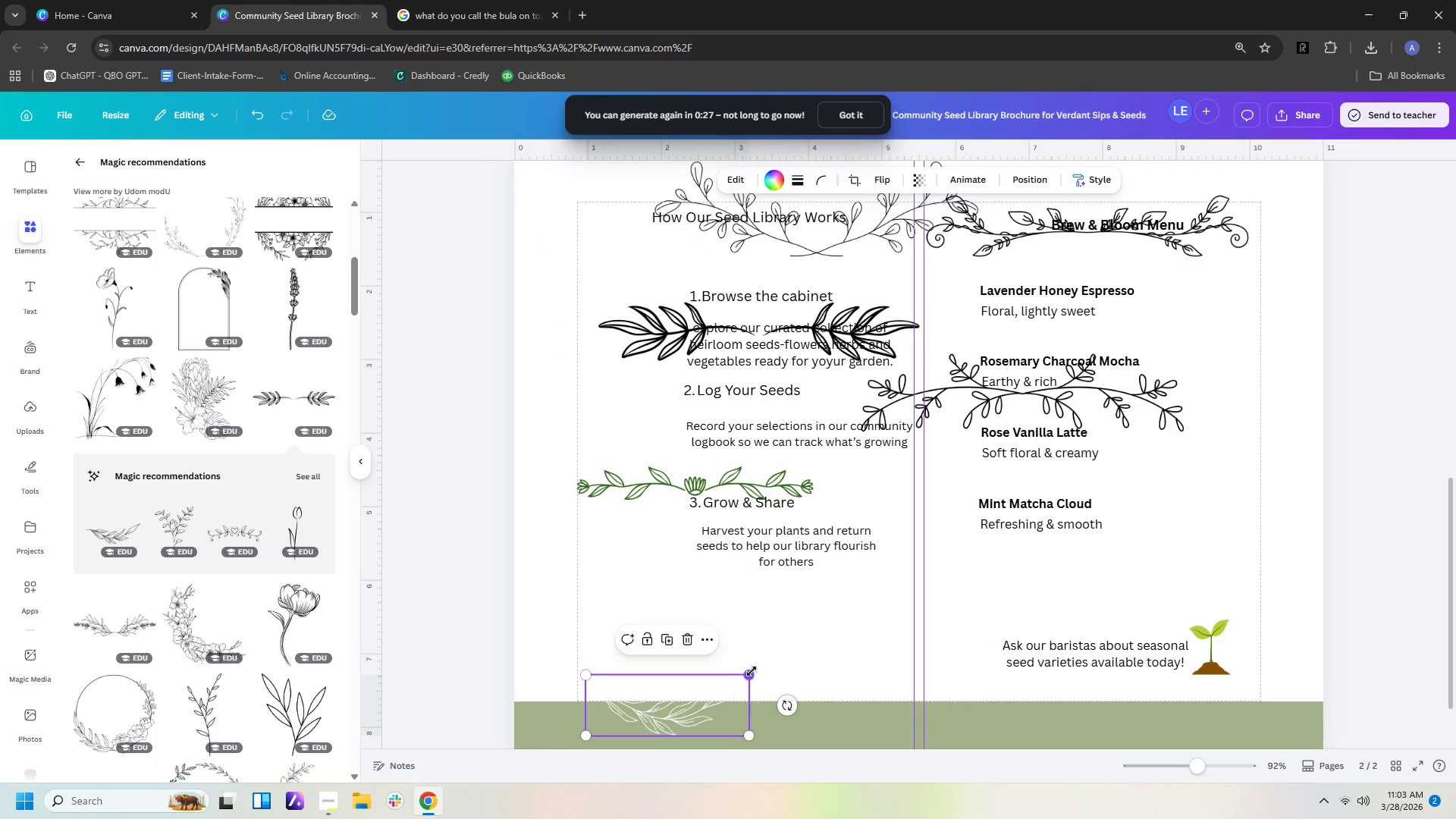 
left_click_drag(start_coordinate=[752, 671], to_coordinate=[716, 686])
 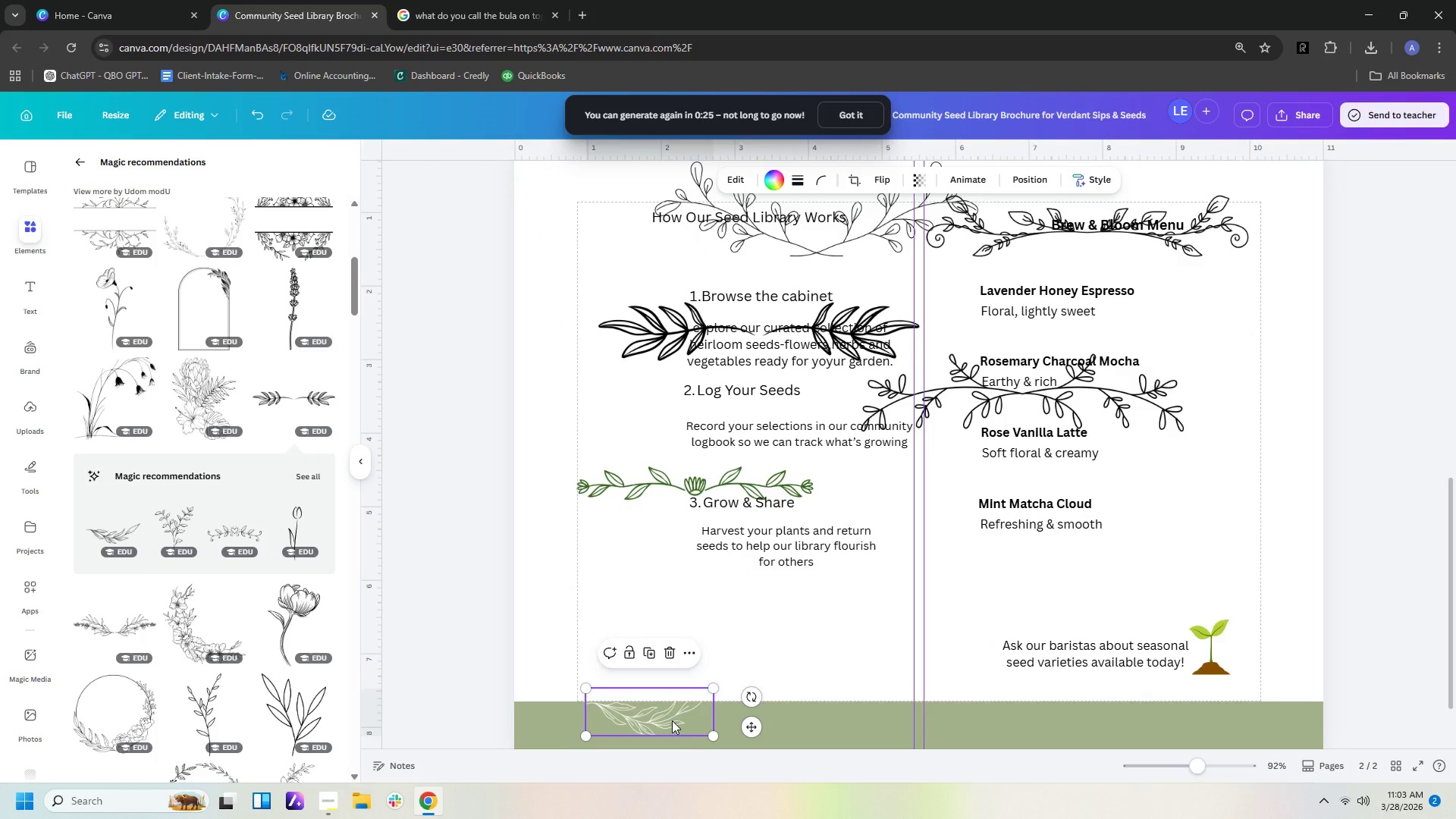 
left_click_drag(start_coordinate=[672, 720], to_coordinate=[598, 730])
 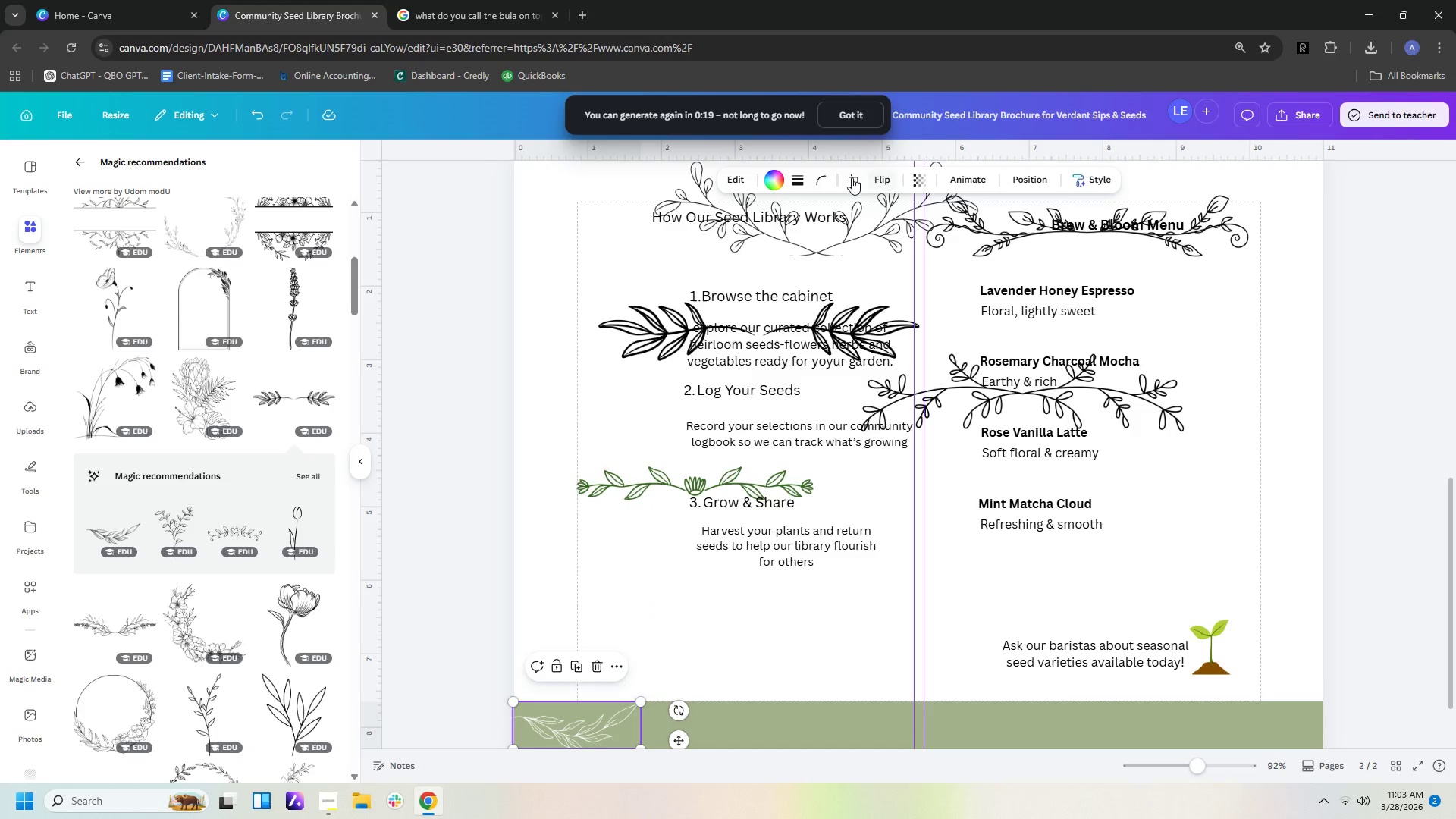 
left_click([877, 177])
 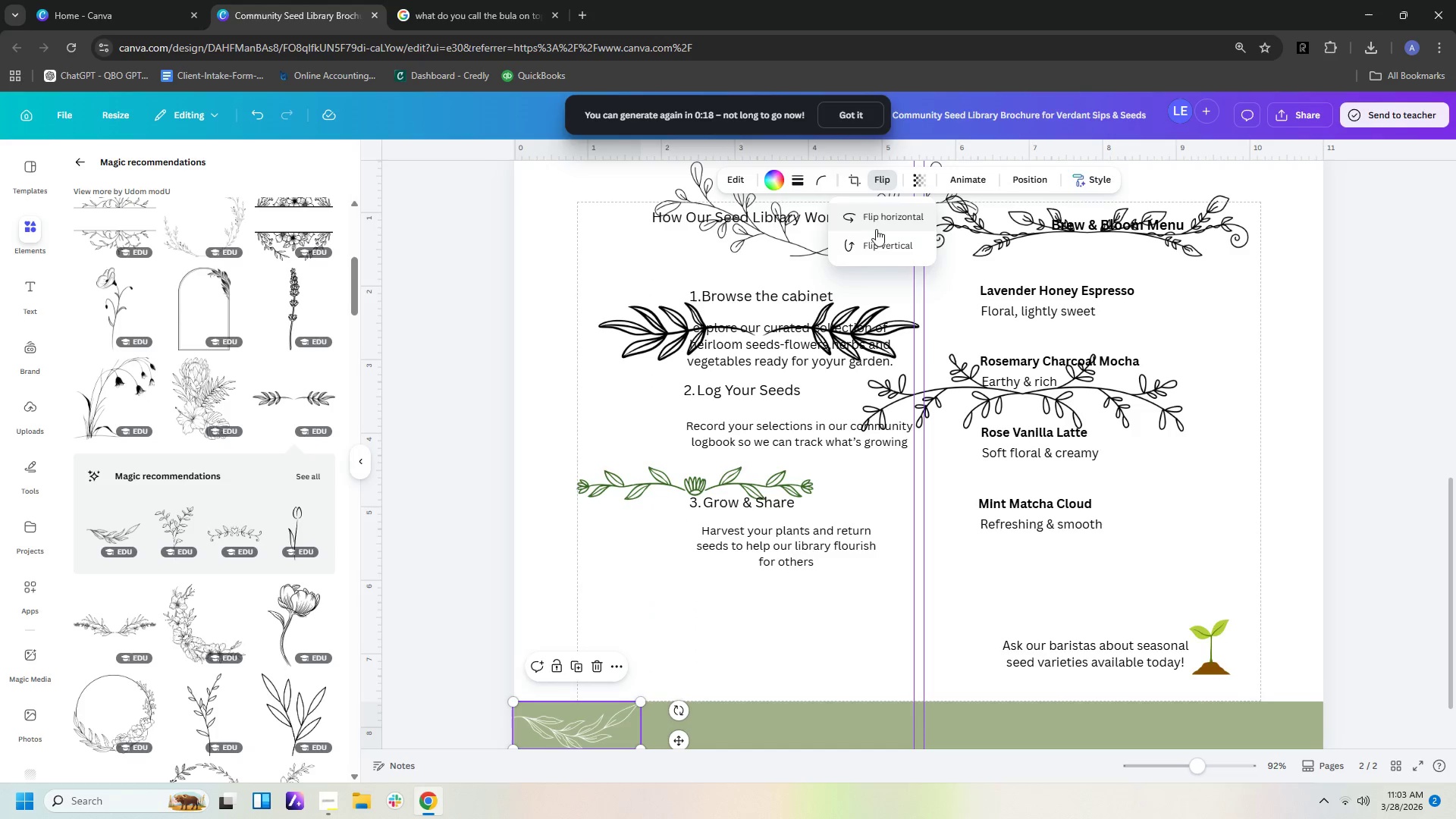 
left_click([877, 237])
 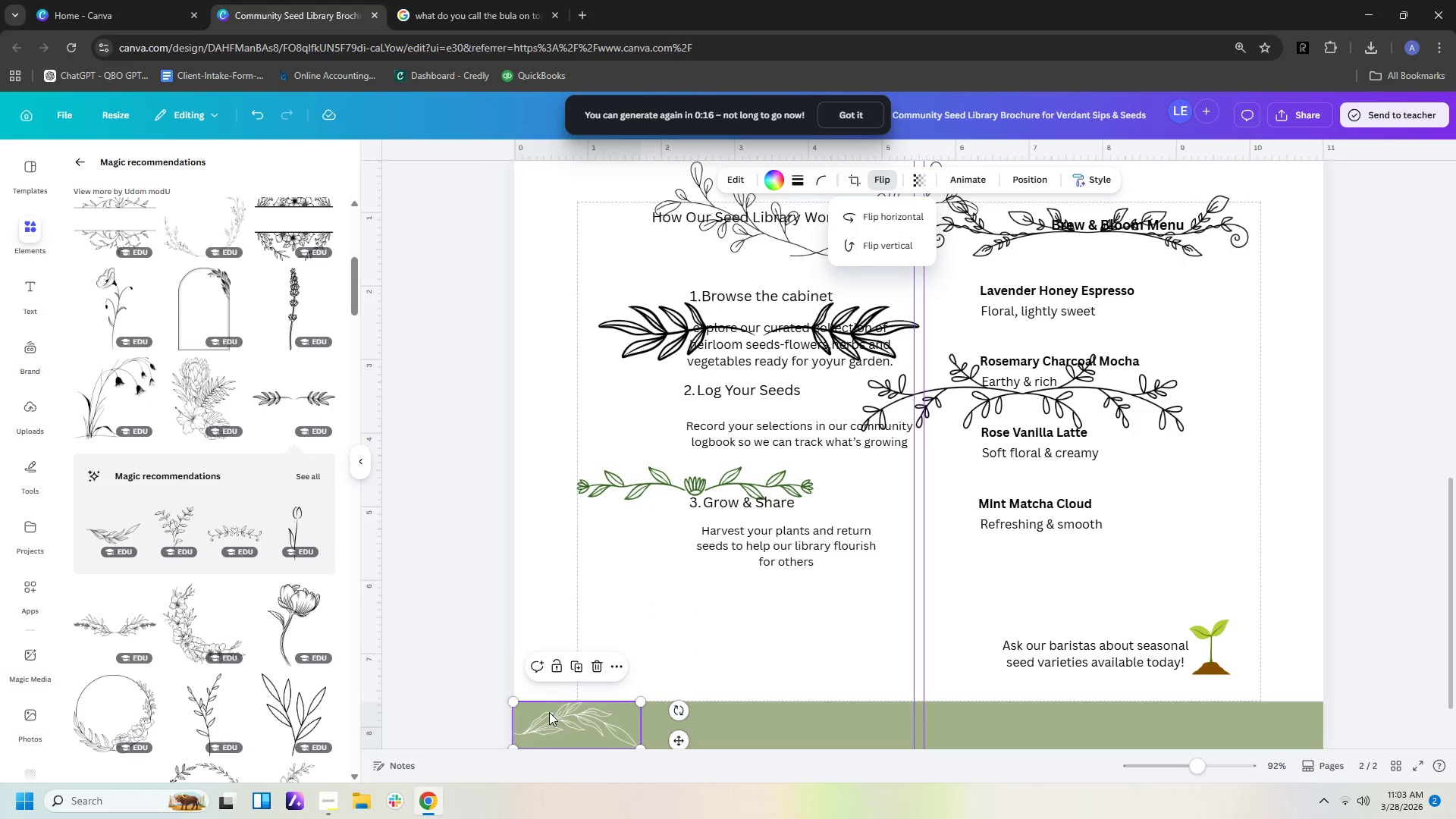 
left_click([567, 723])
 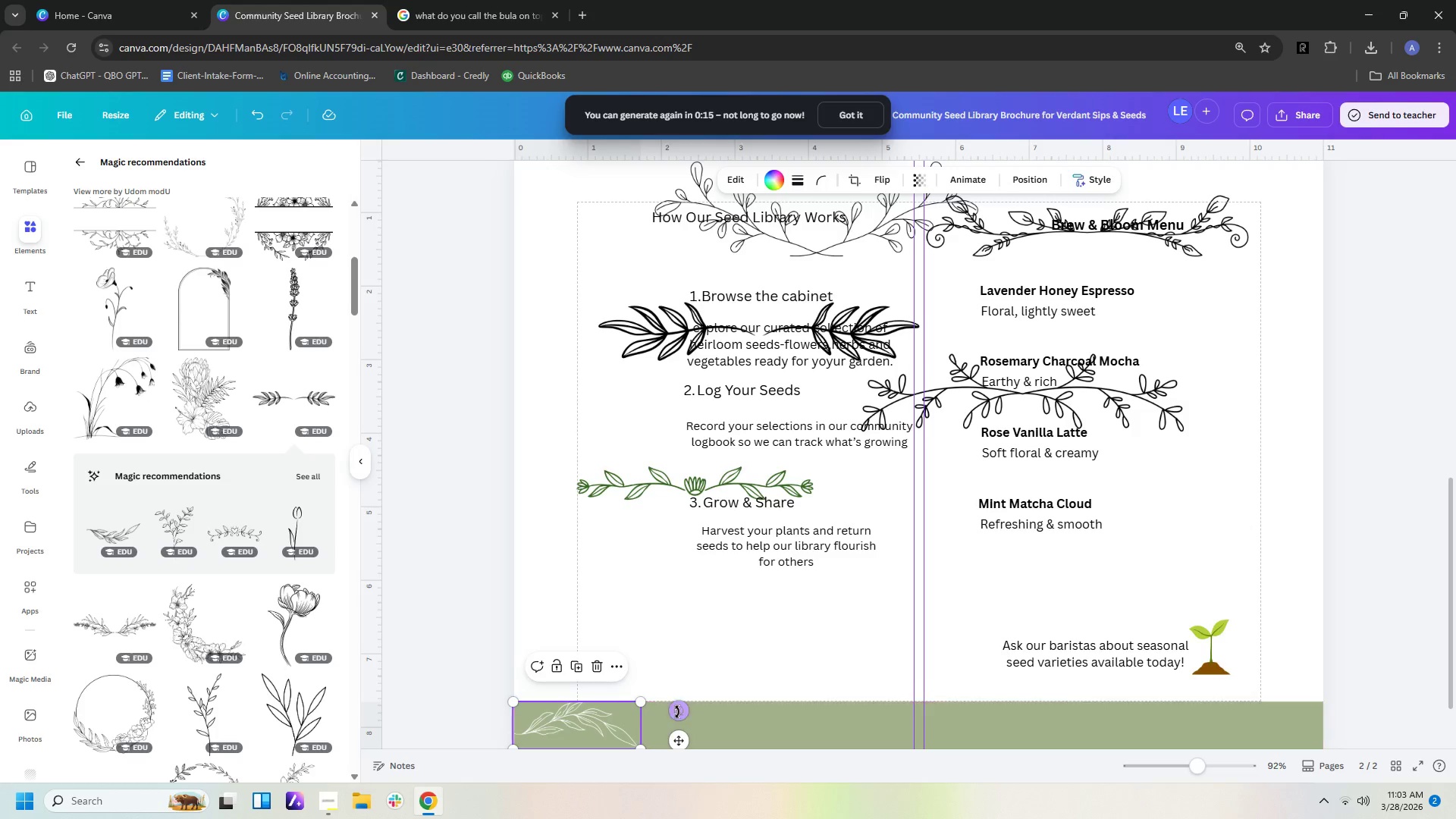 
left_click_drag(start_coordinate=[673, 711], to_coordinate=[676, 690])
 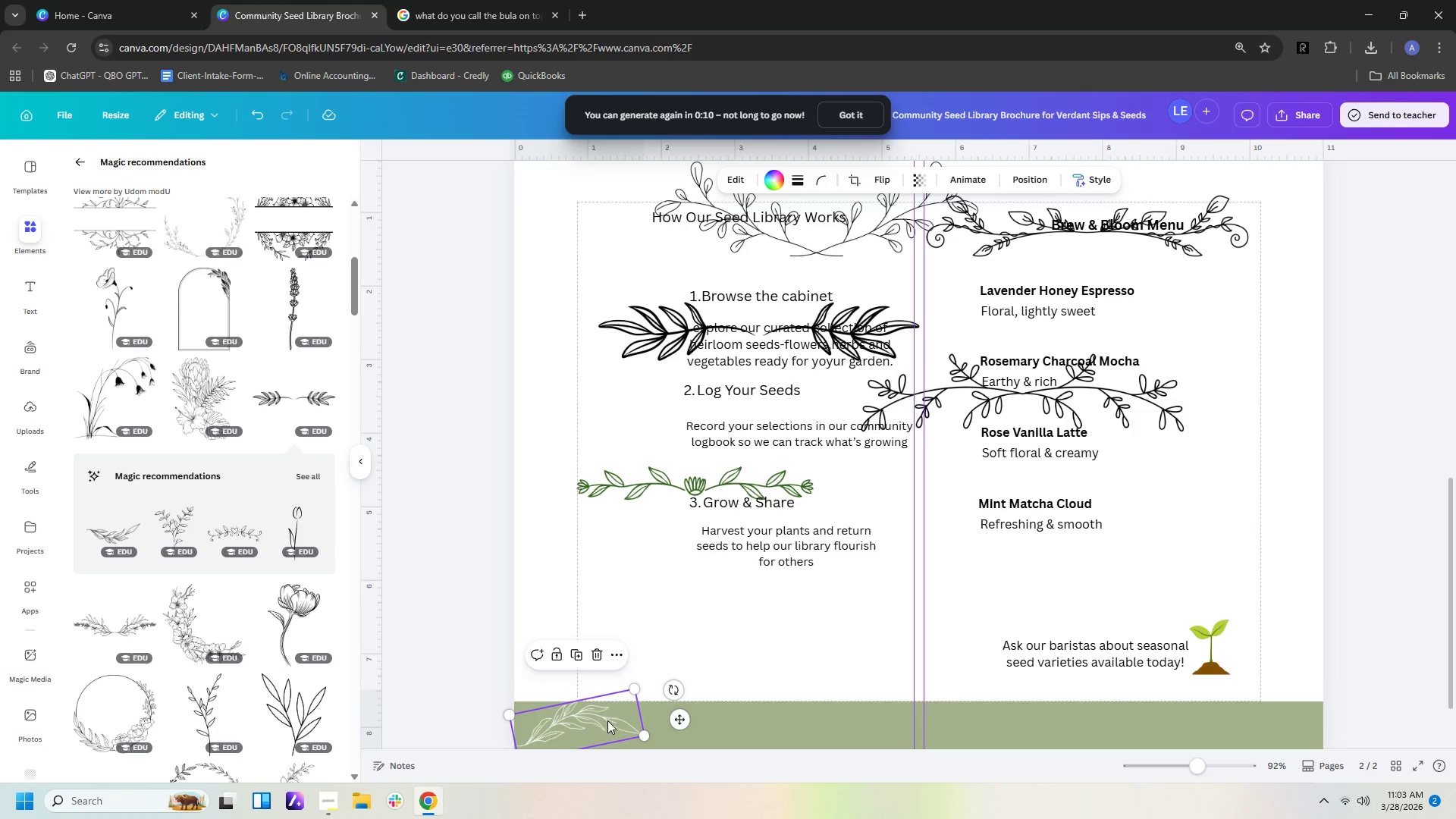 
left_click_drag(start_coordinate=[645, 733], to_coordinate=[670, 744])
 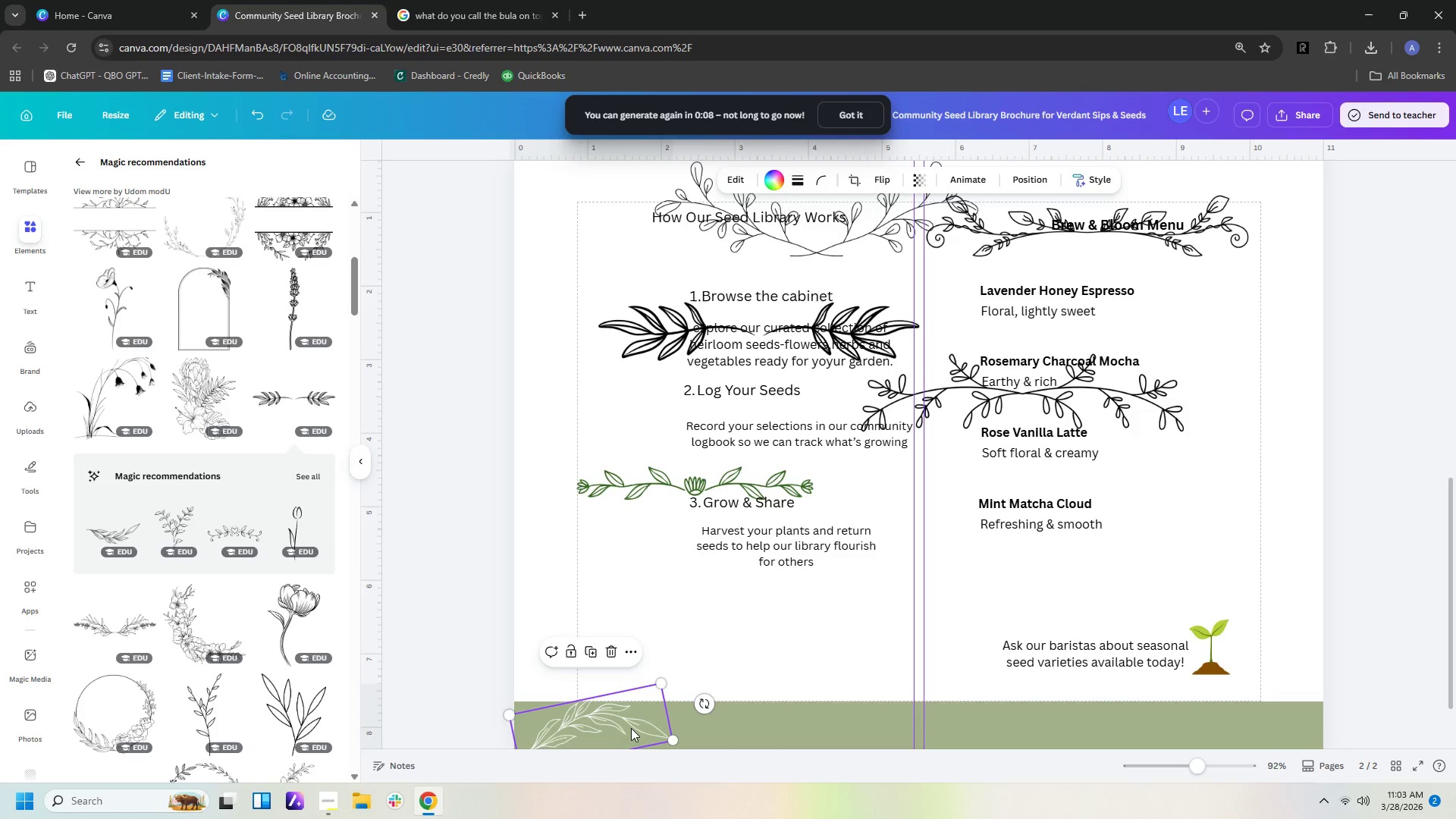 
left_click_drag(start_coordinate=[630, 728], to_coordinate=[618, 728])
 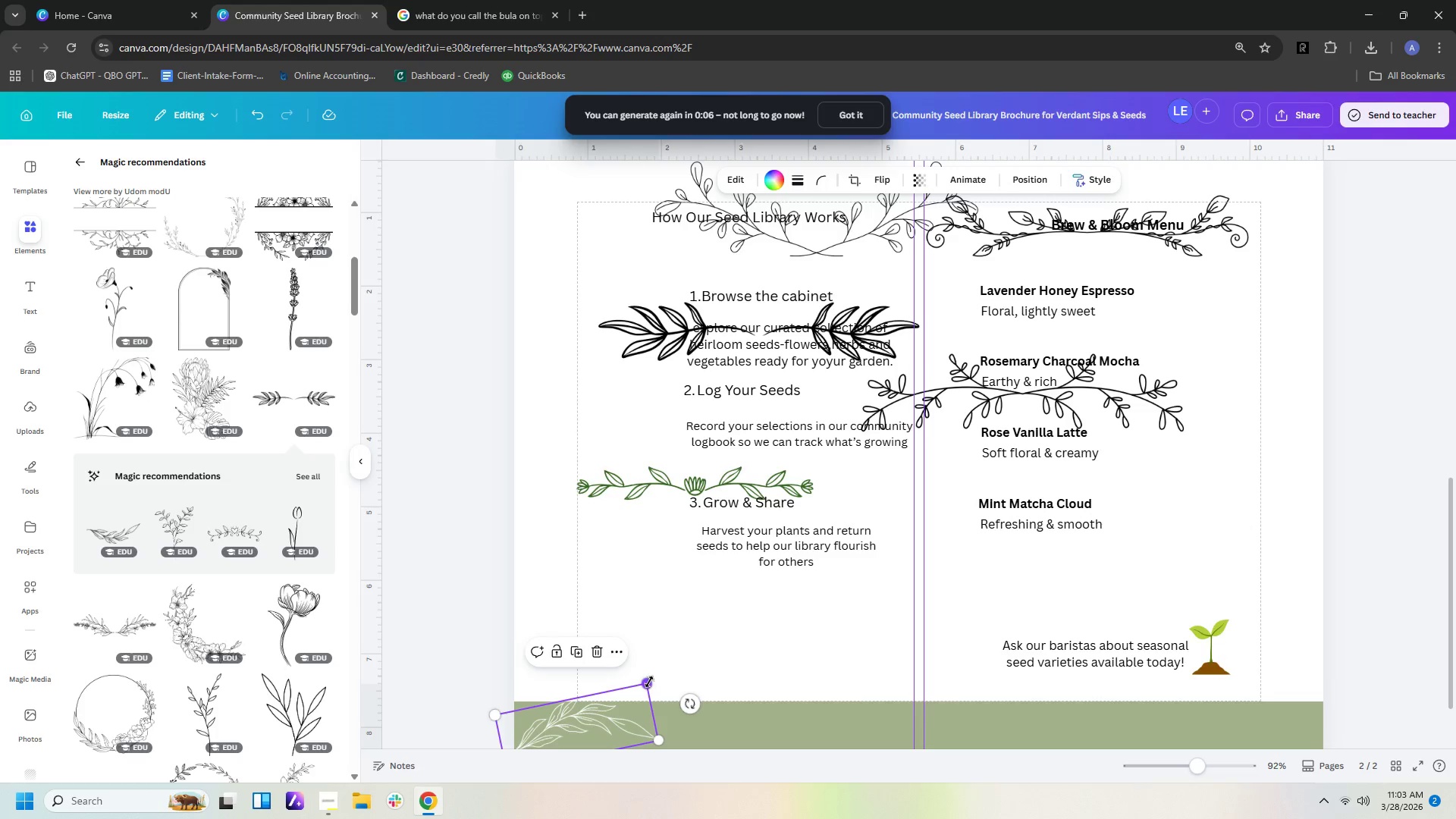 
left_click_drag(start_coordinate=[649, 682], to_coordinate=[647, 695])
 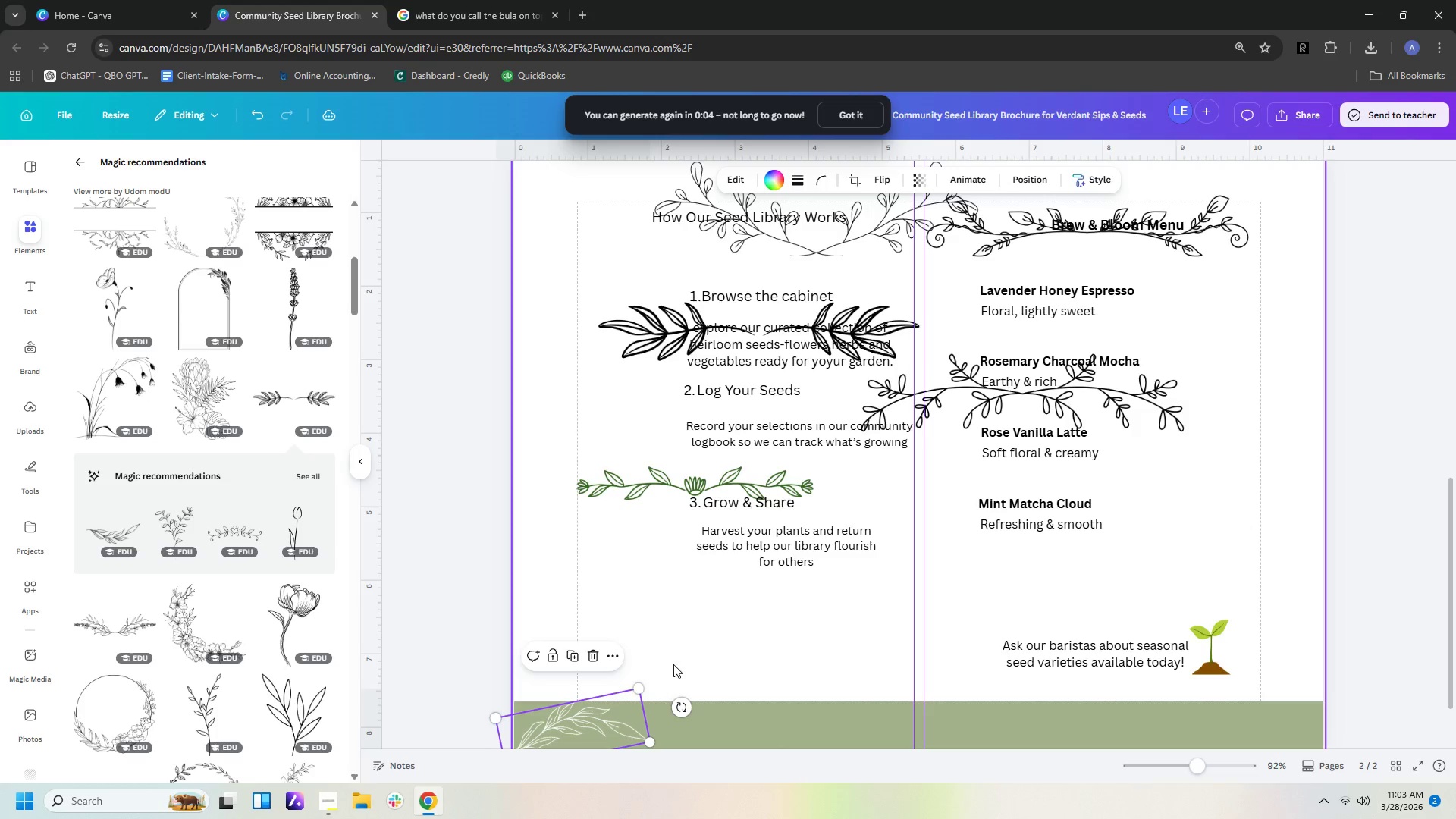 
left_click([676, 662])
 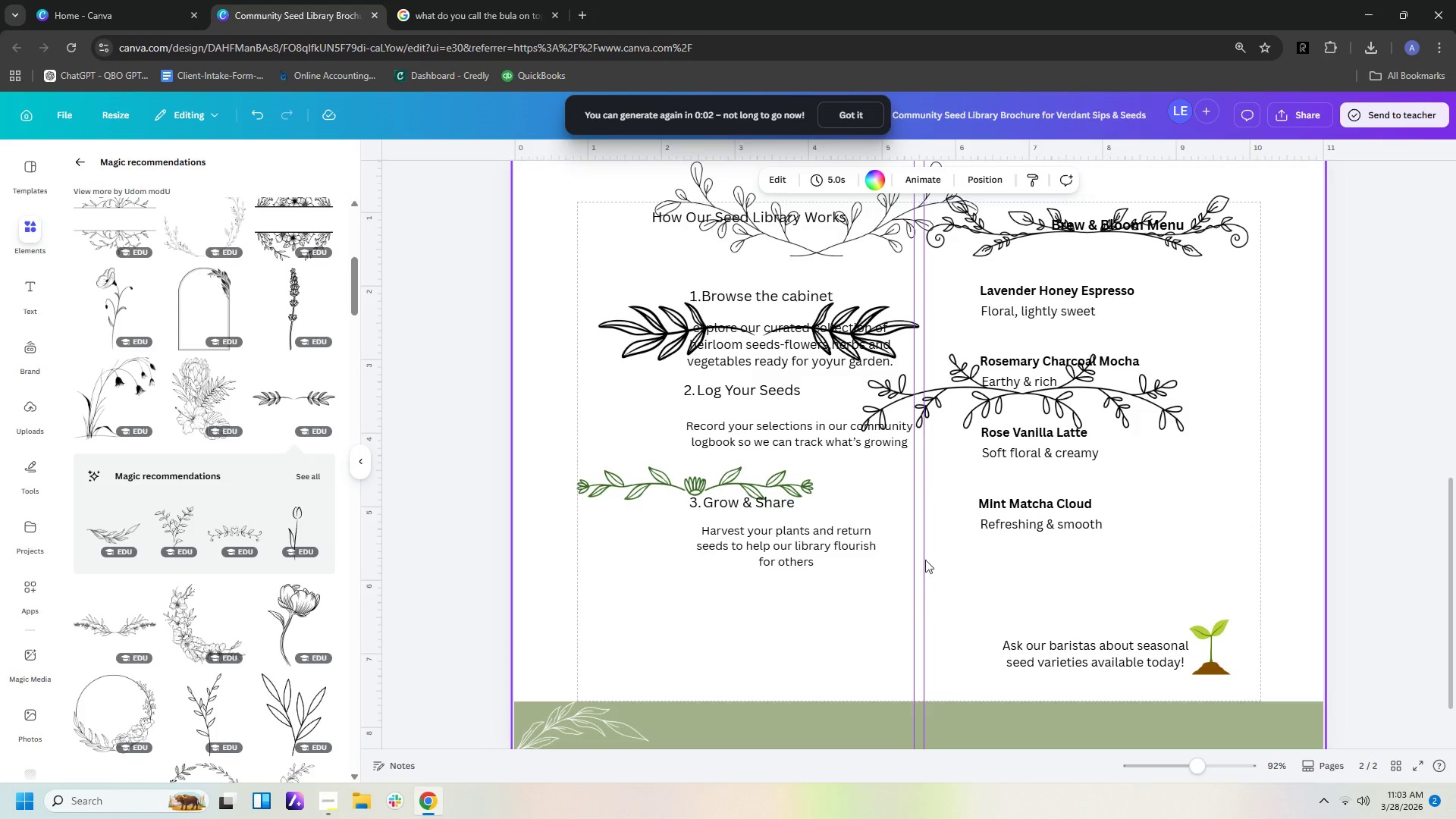 
left_click([803, 327])
 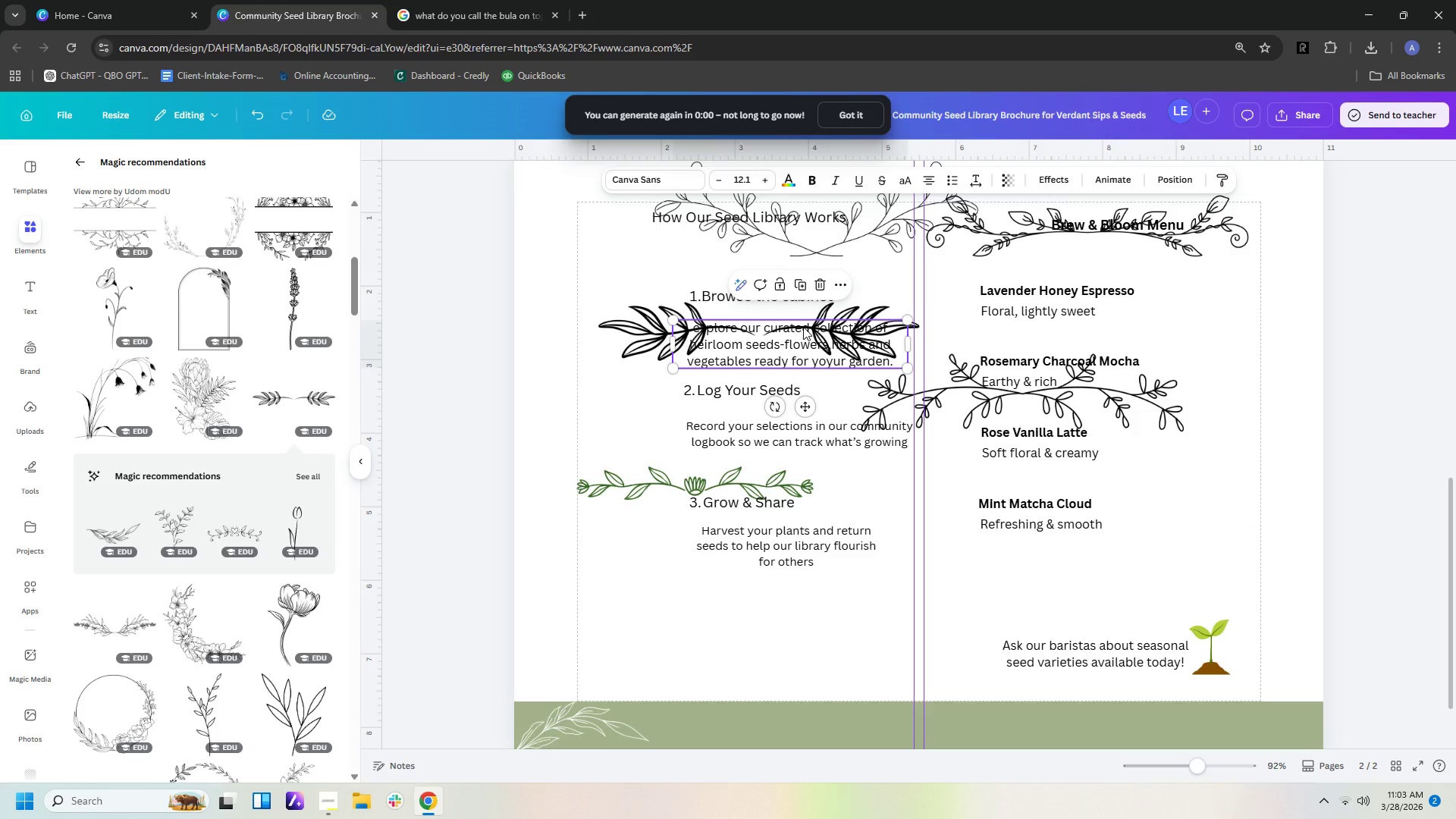 
key(Delete)
 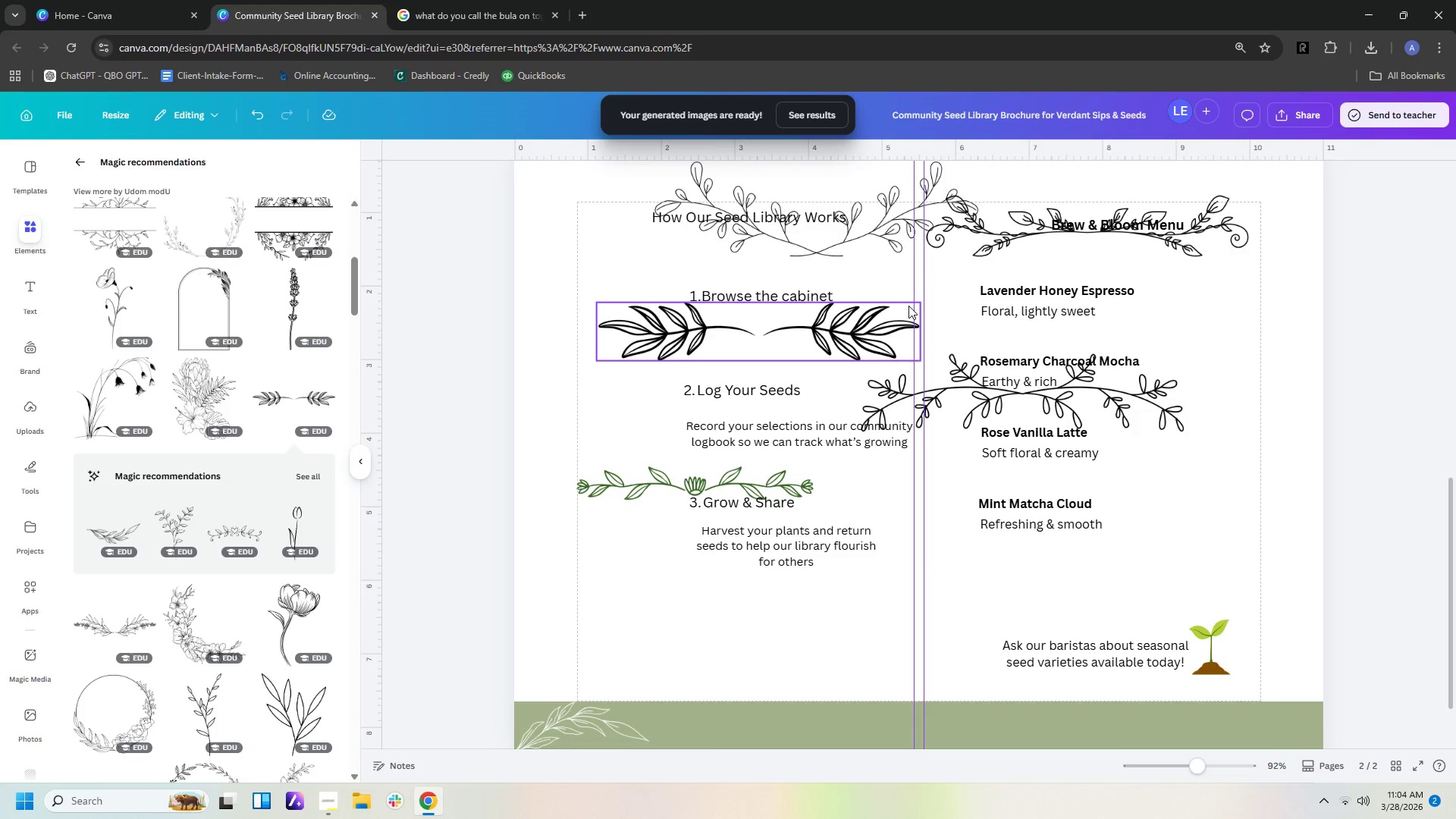 
key(Control+ControlLeft)
 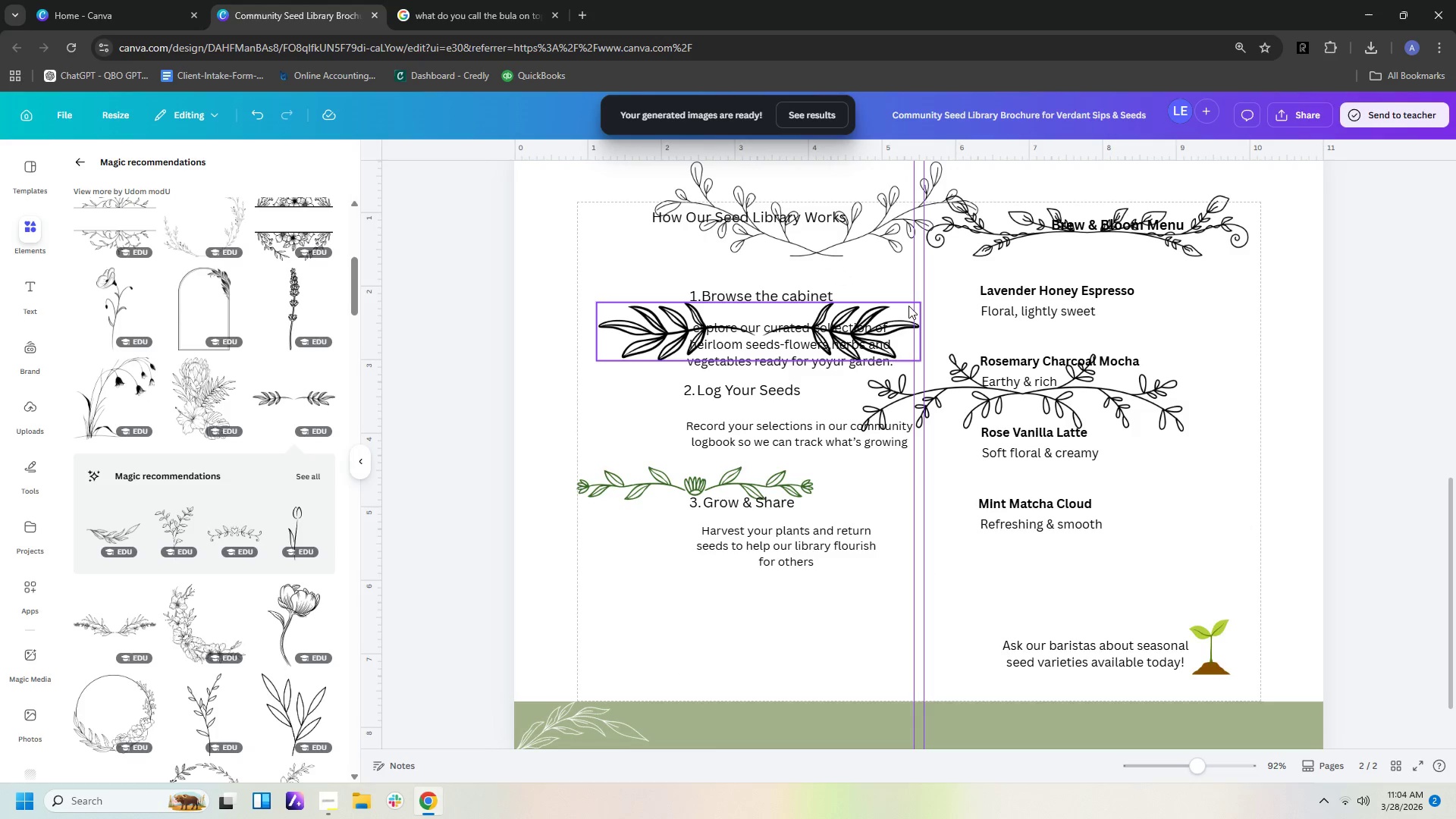 
key(Control+Z)
 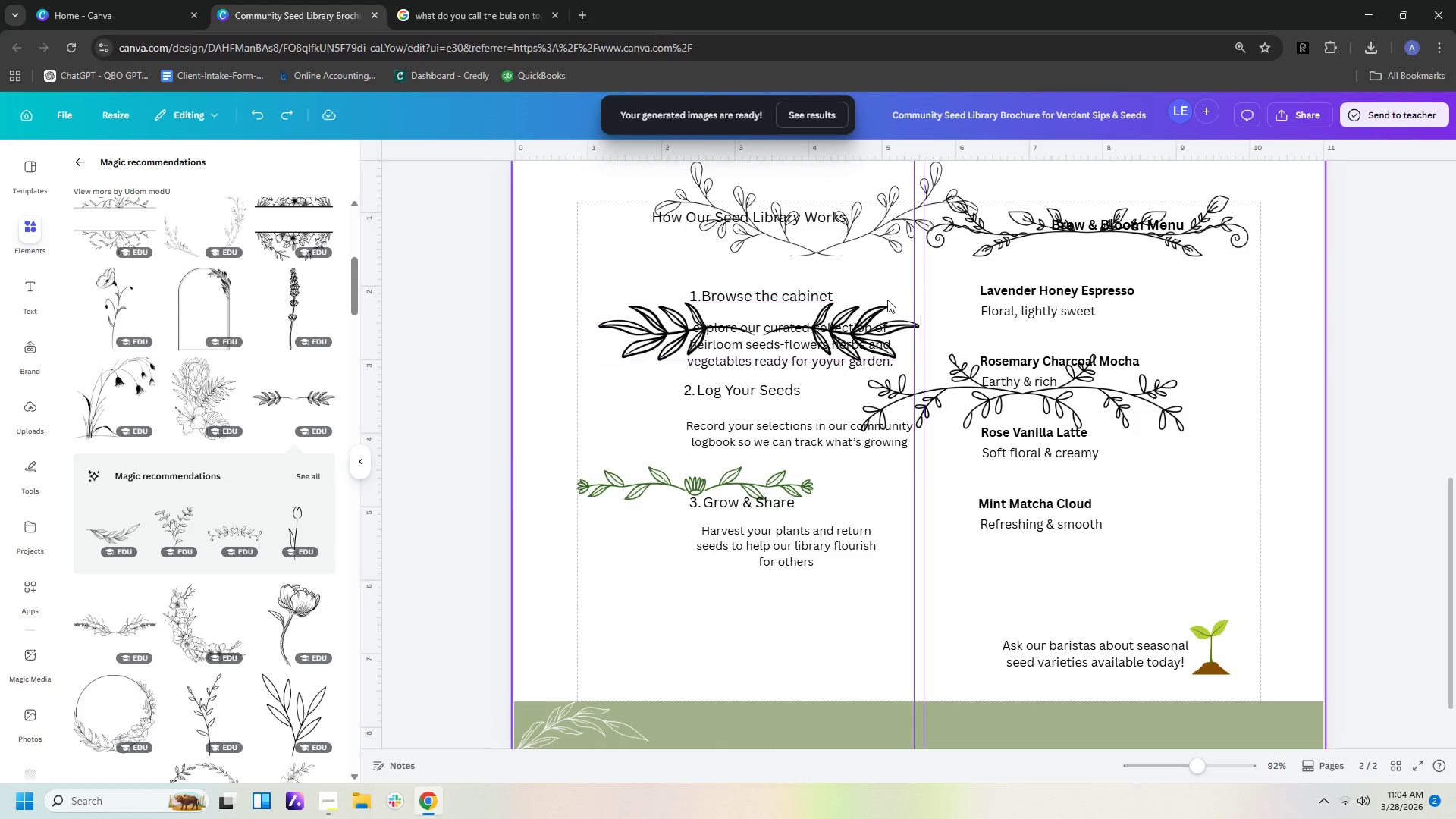 
left_click([887, 306])
 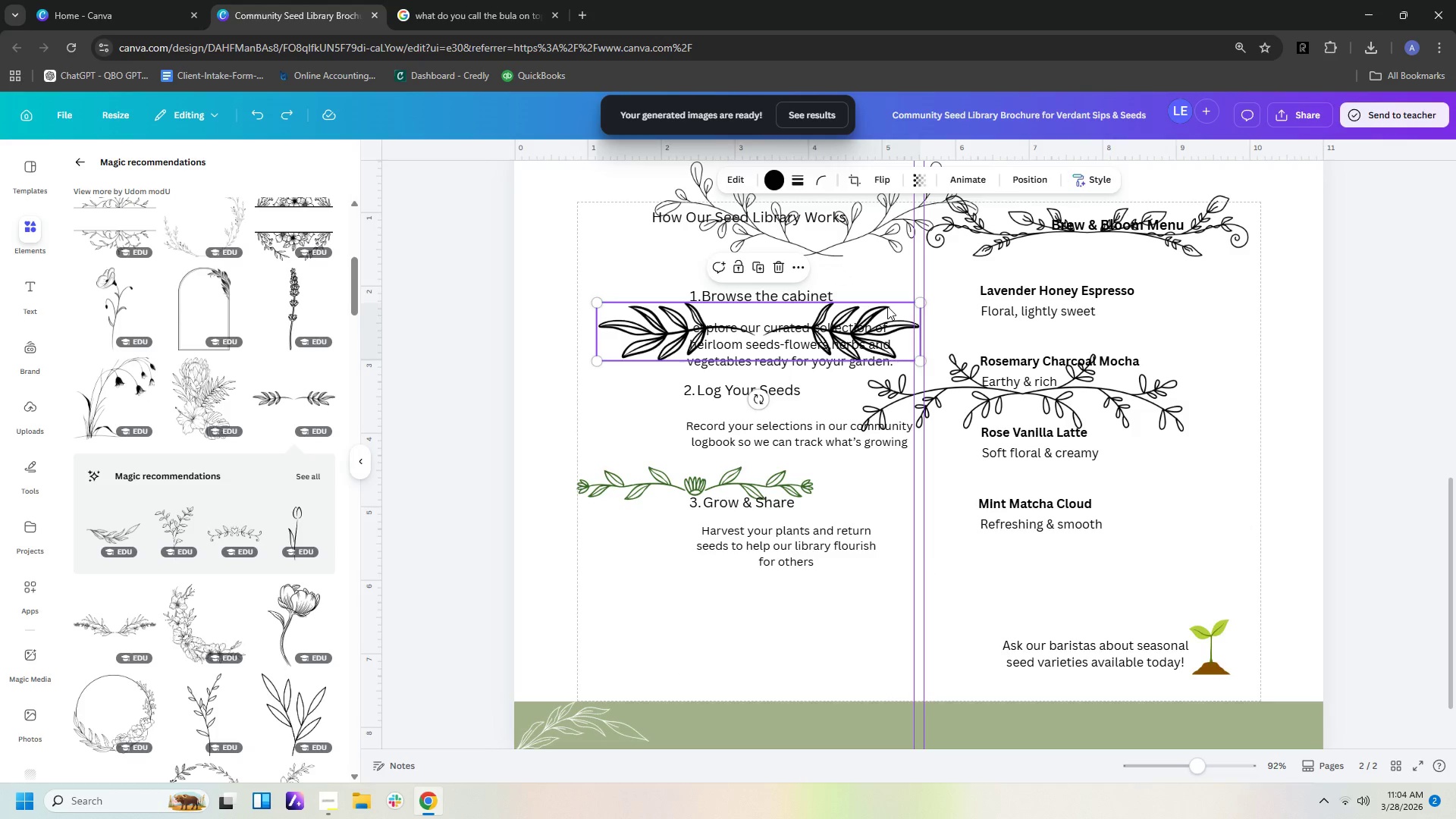 
key(Delete)
 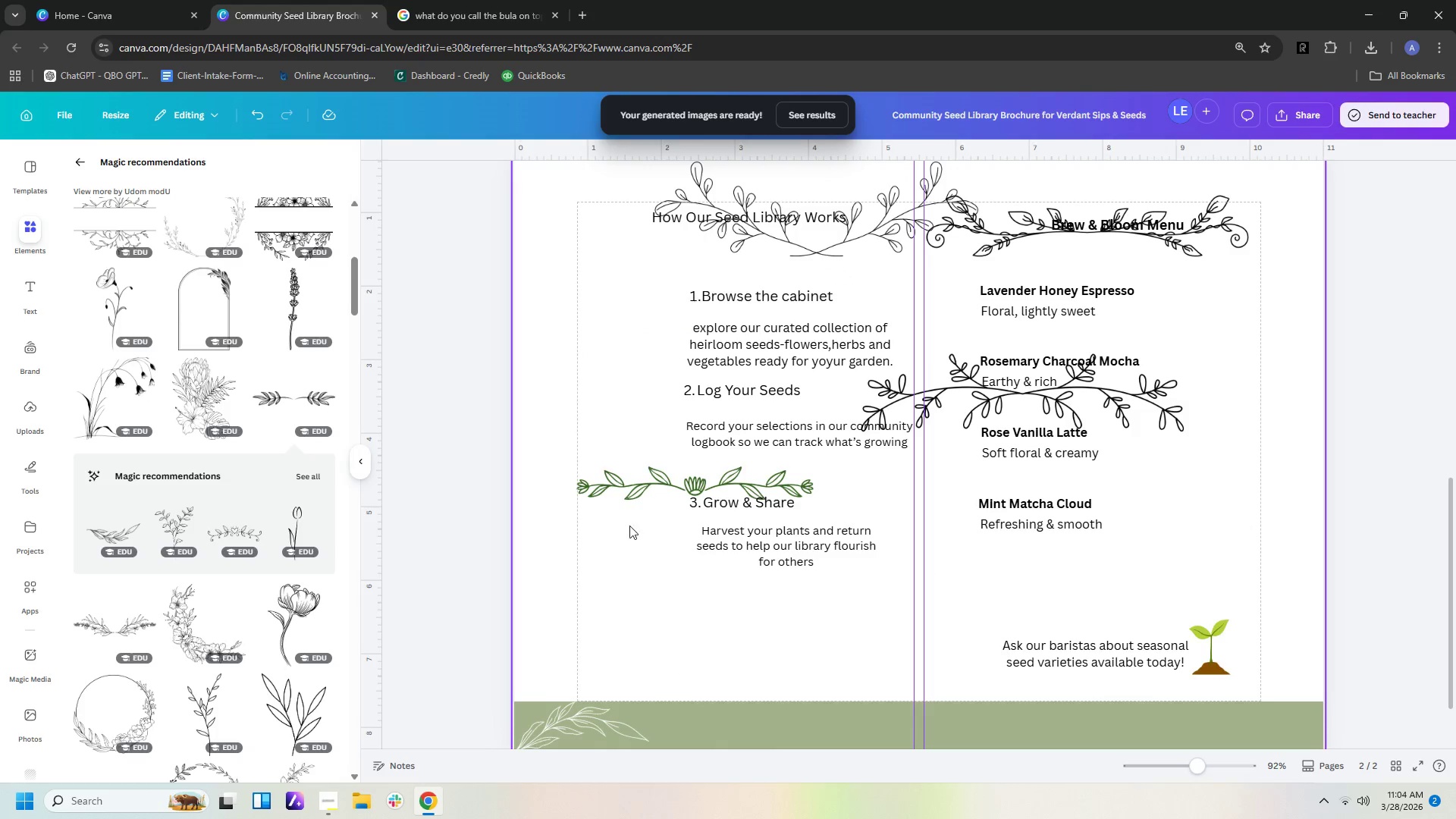 
left_click([618, 480])
 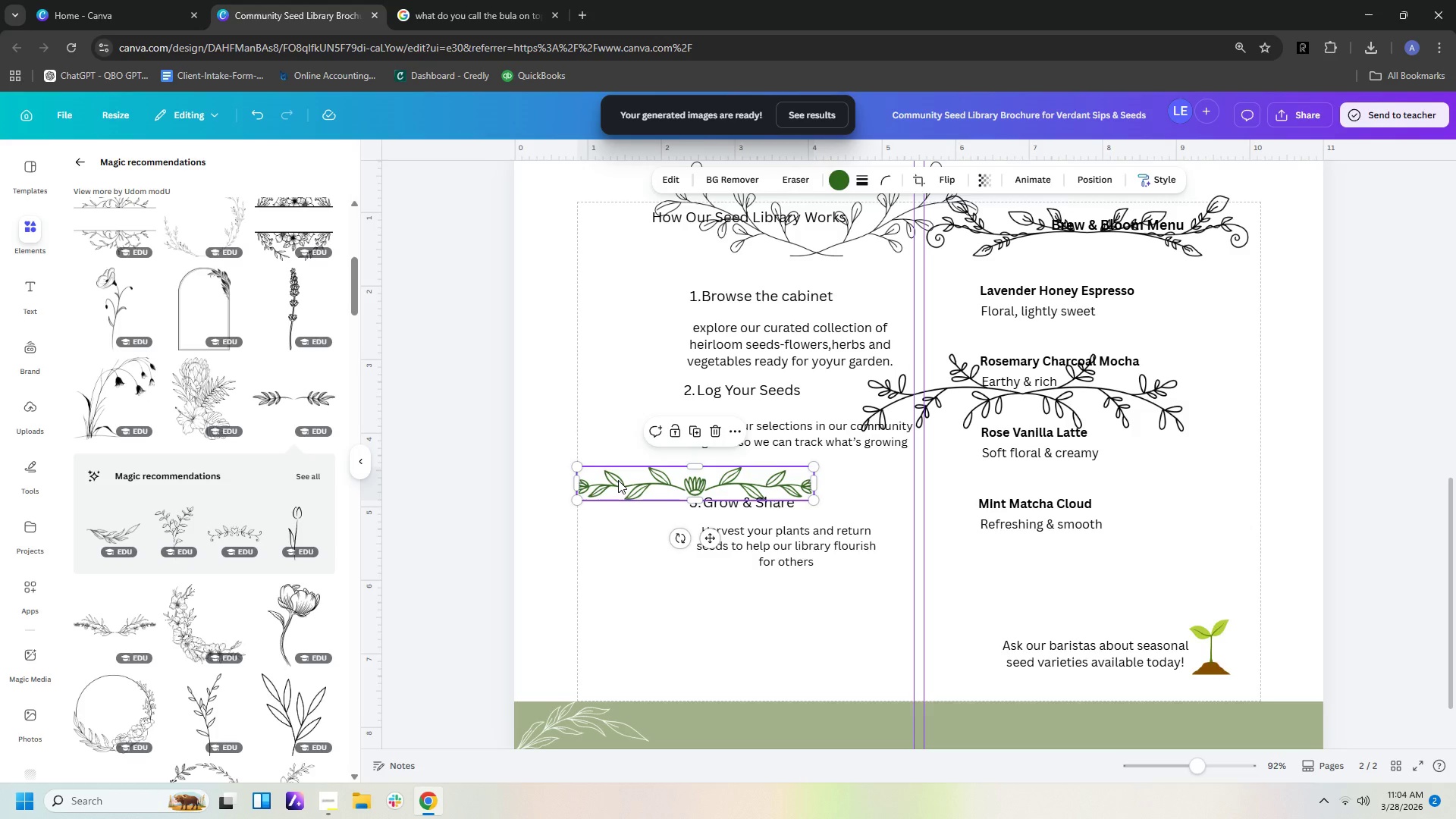 
key(Delete)
 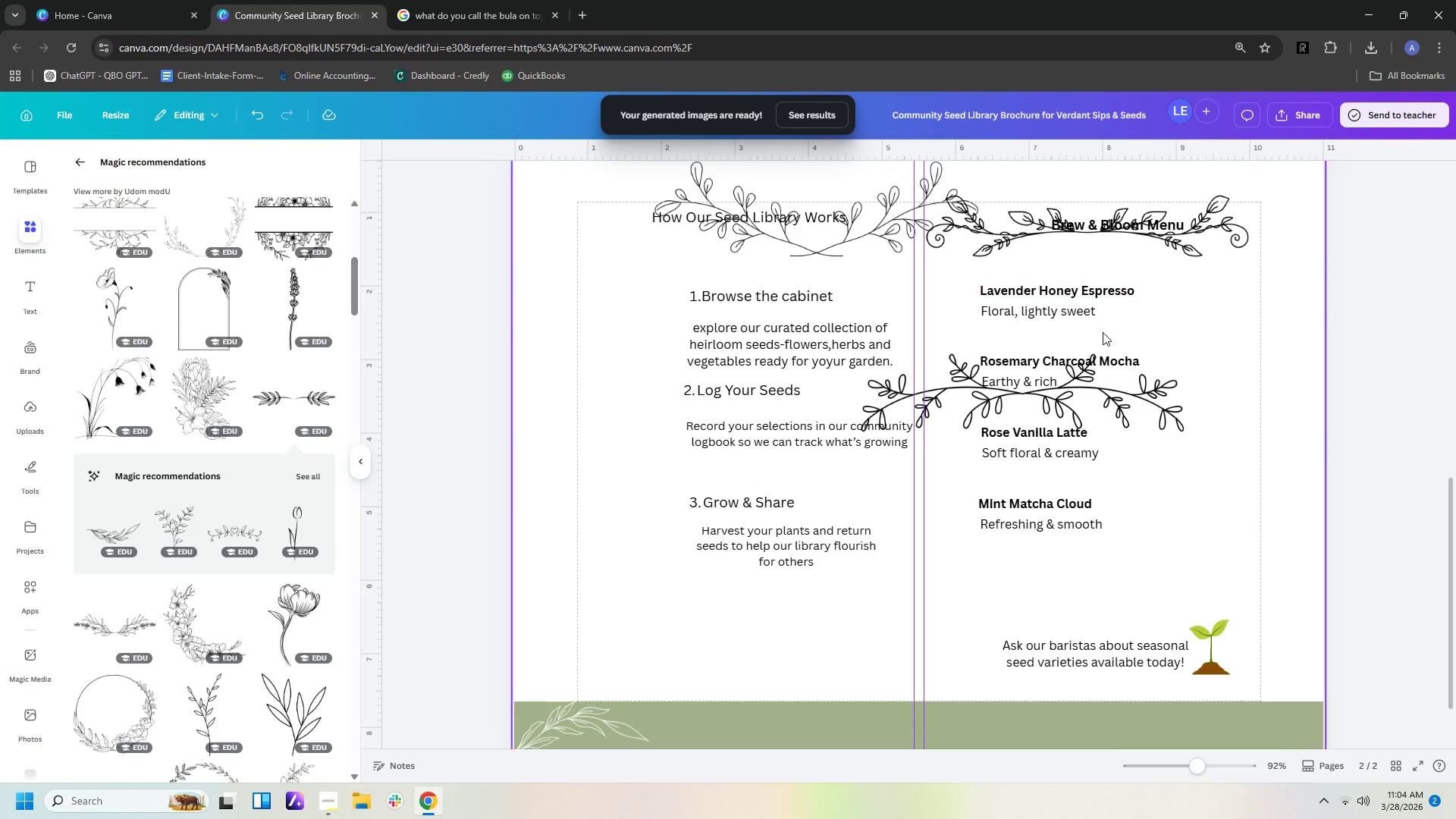 
scroll: coordinate [1135, 364], scroll_direction: up, amount: 2.0
 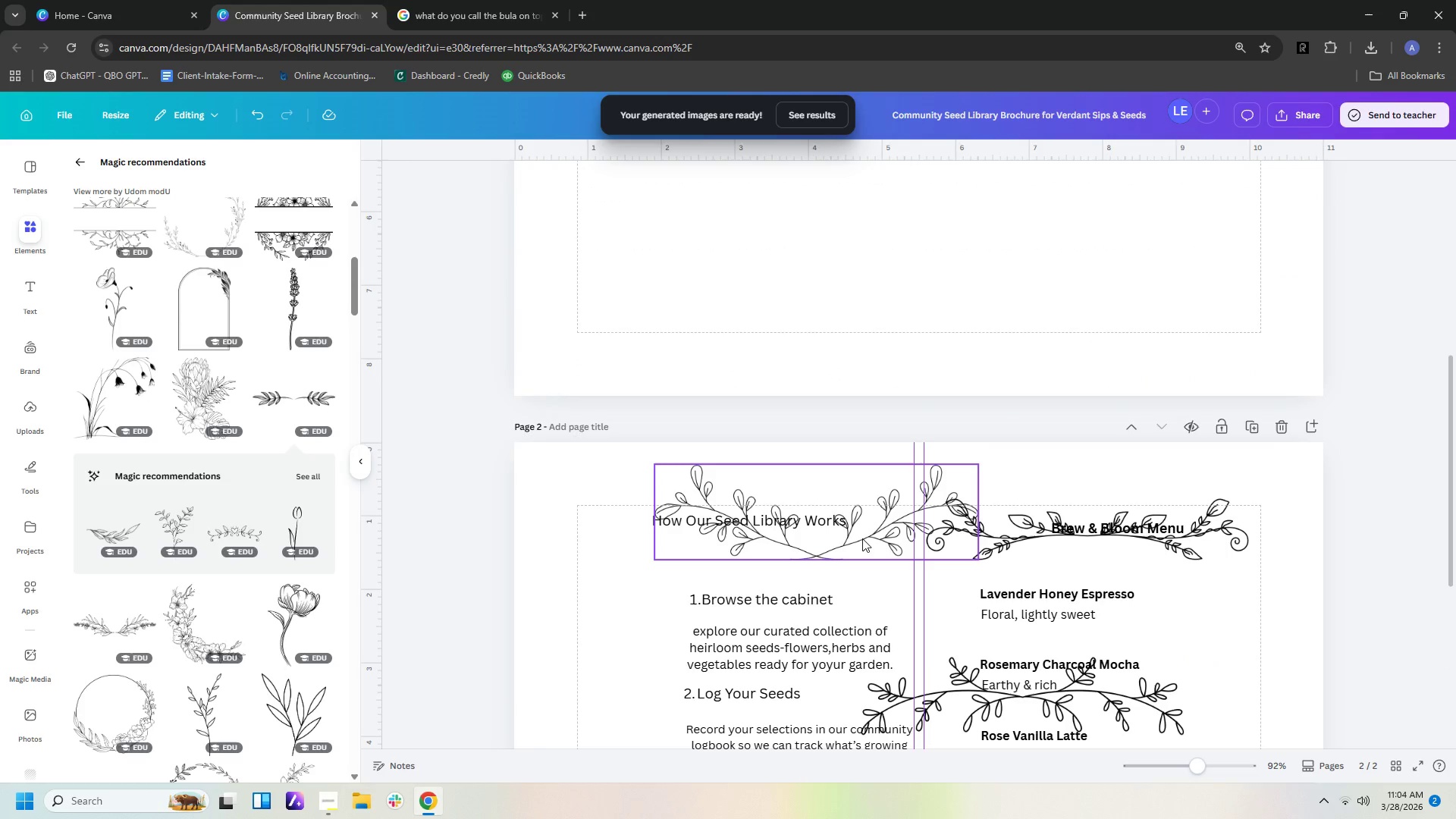 
left_click_drag(start_coordinate=[861, 536], to_coordinate=[829, 570])
 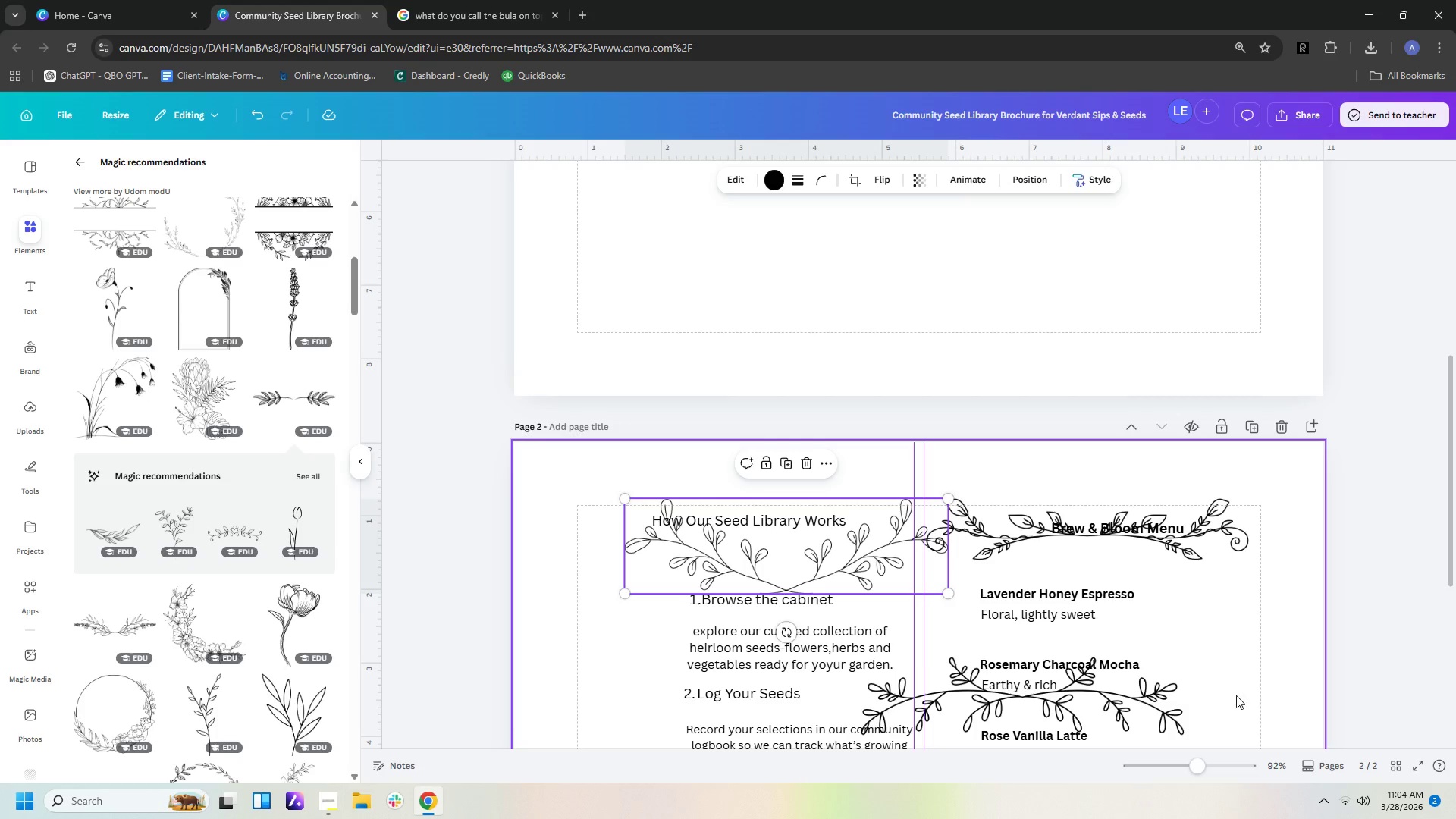 
wait(11.41)
 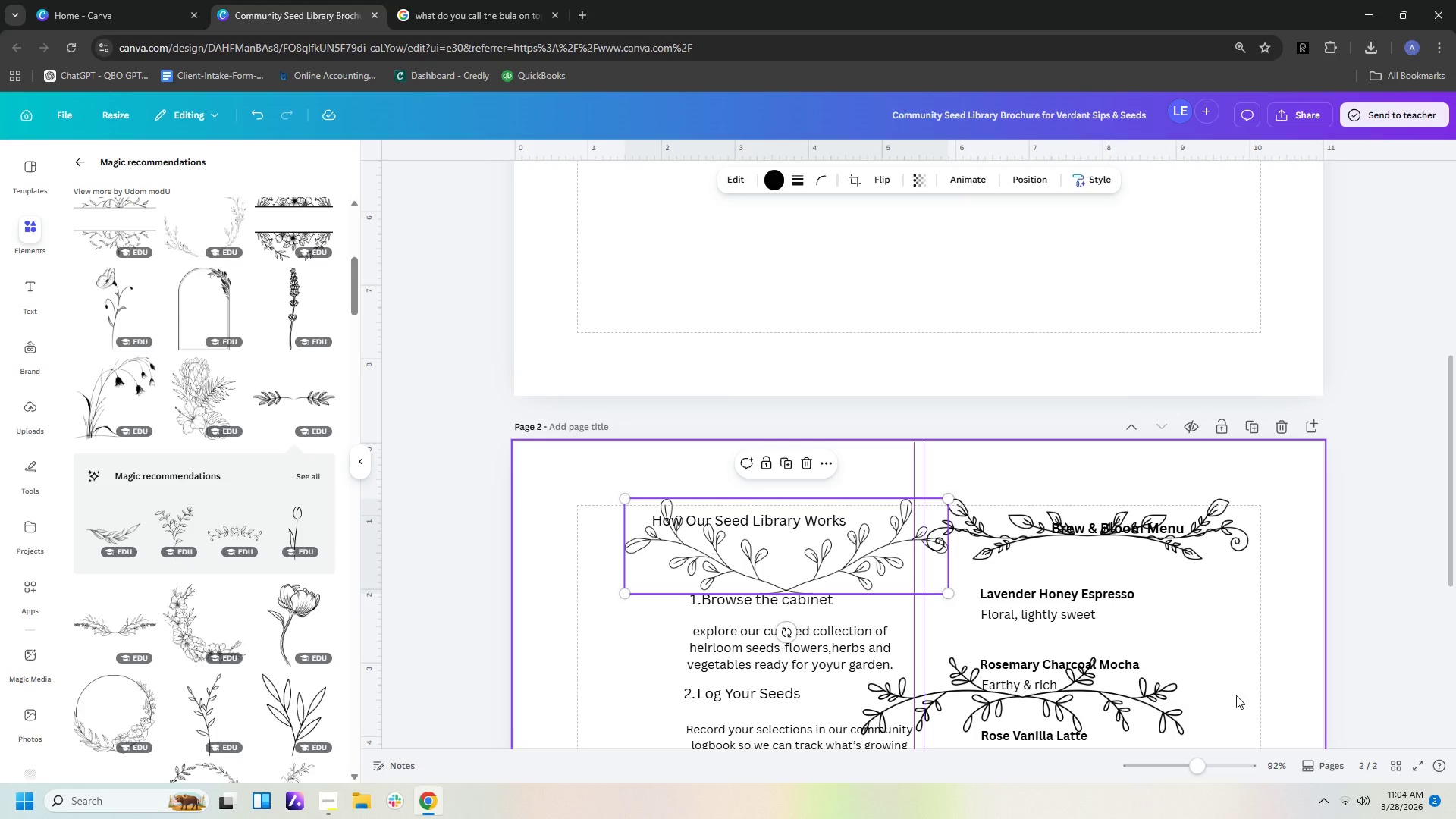 
left_click([305, 476])
 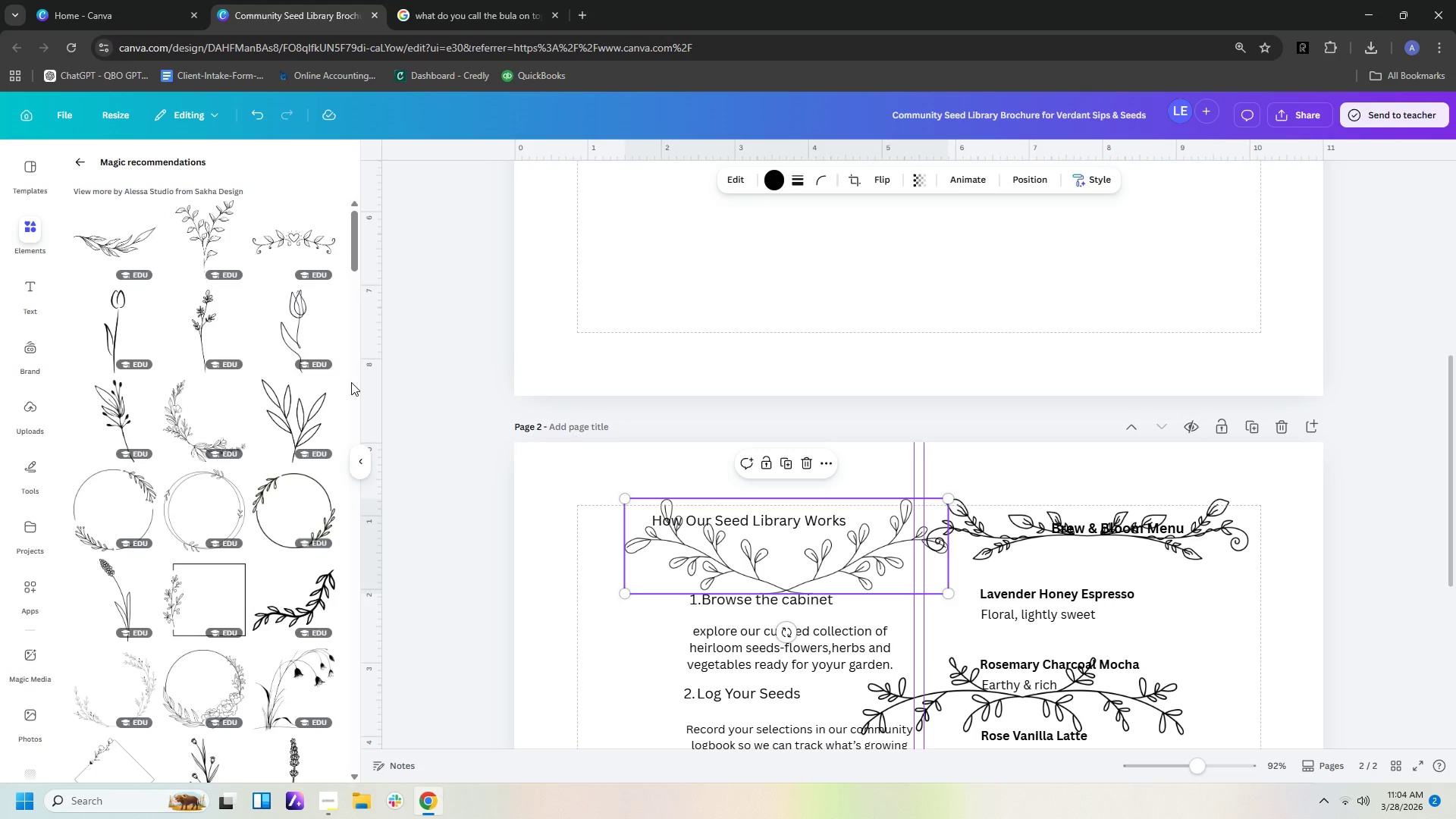 
scroll: coordinate [308, 579], scroll_direction: down, amount: 5.0
 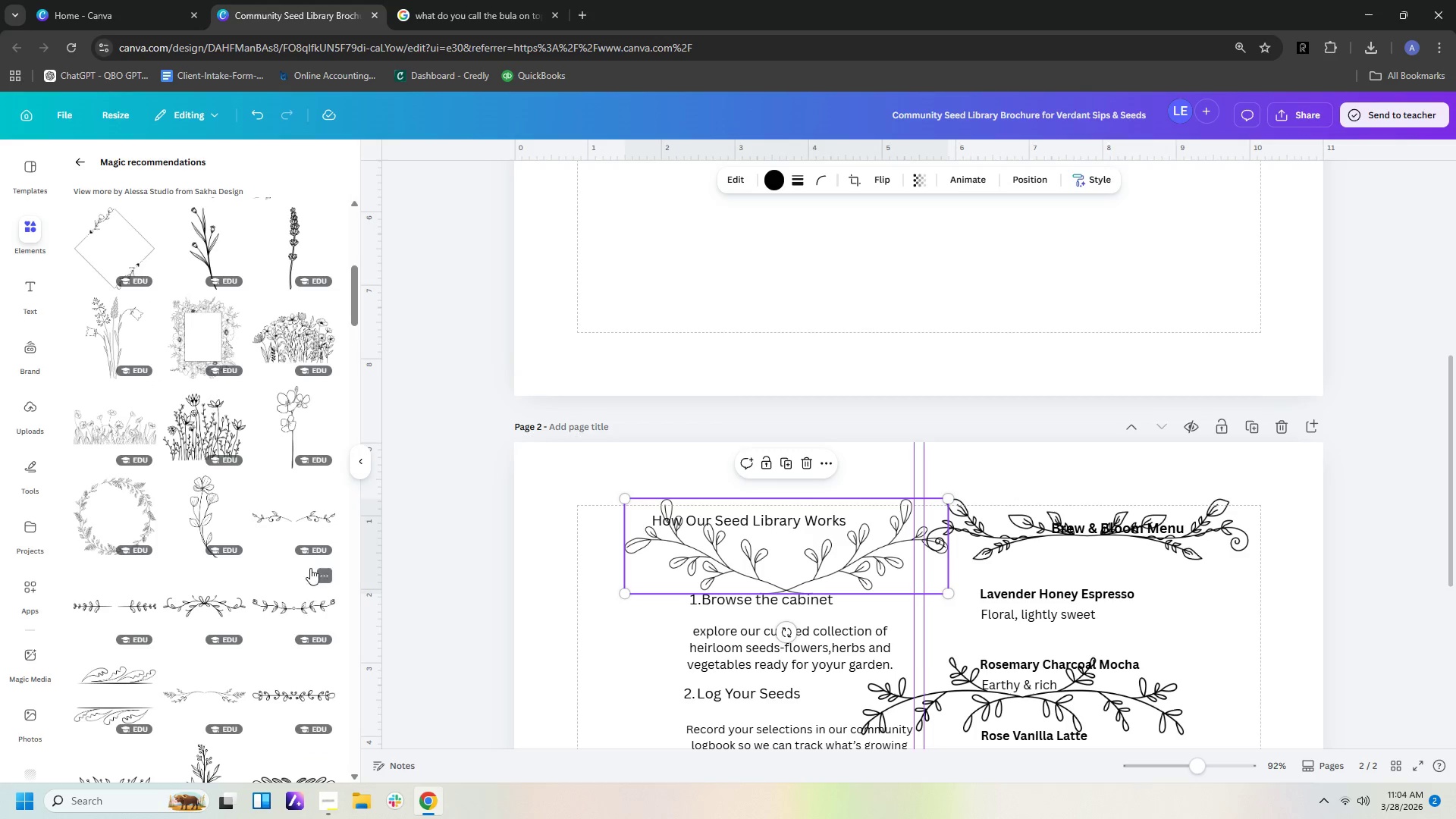 
left_click([313, 523])
 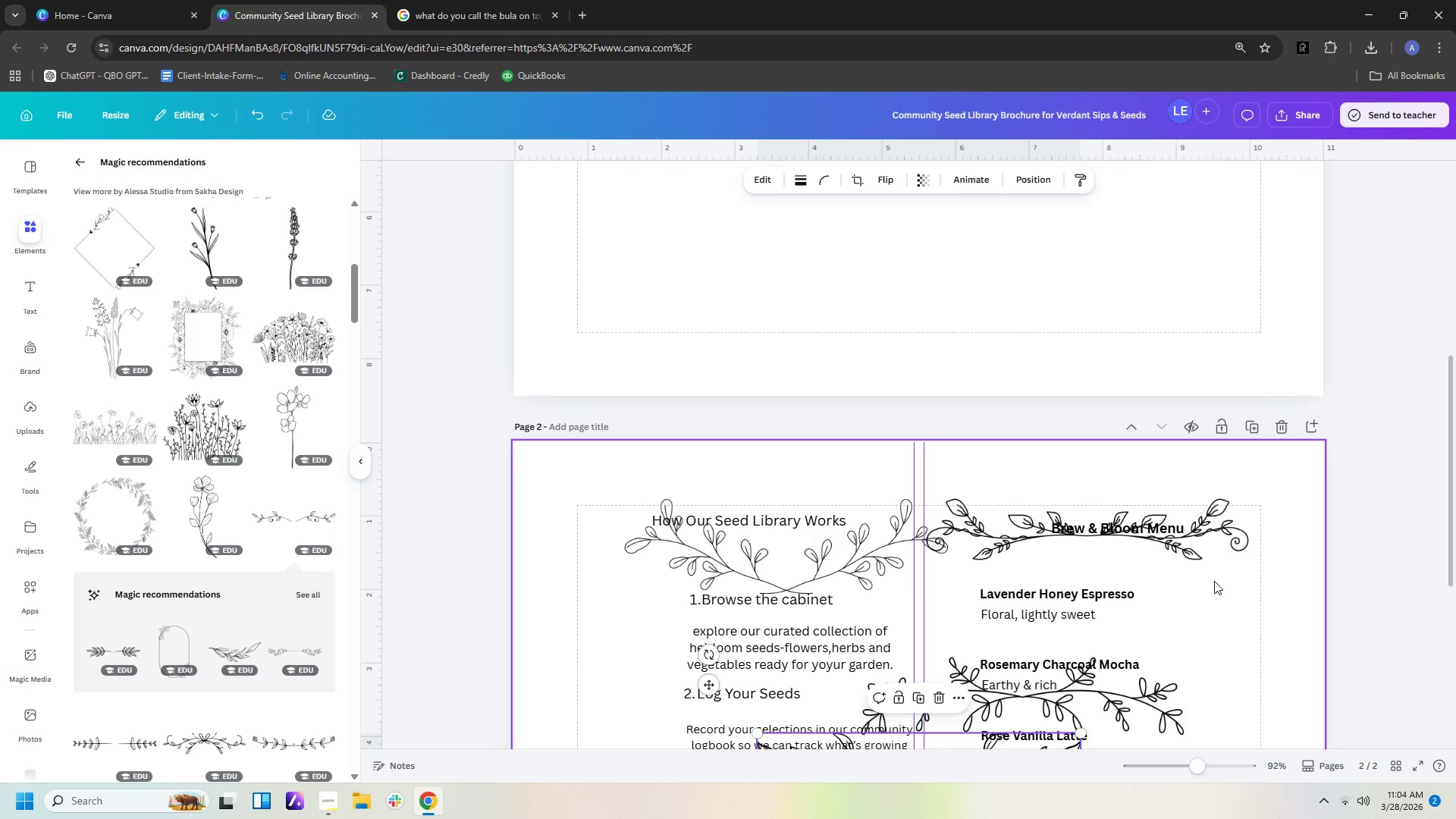 
scroll: coordinate [1213, 590], scroll_direction: down, amount: 2.0
 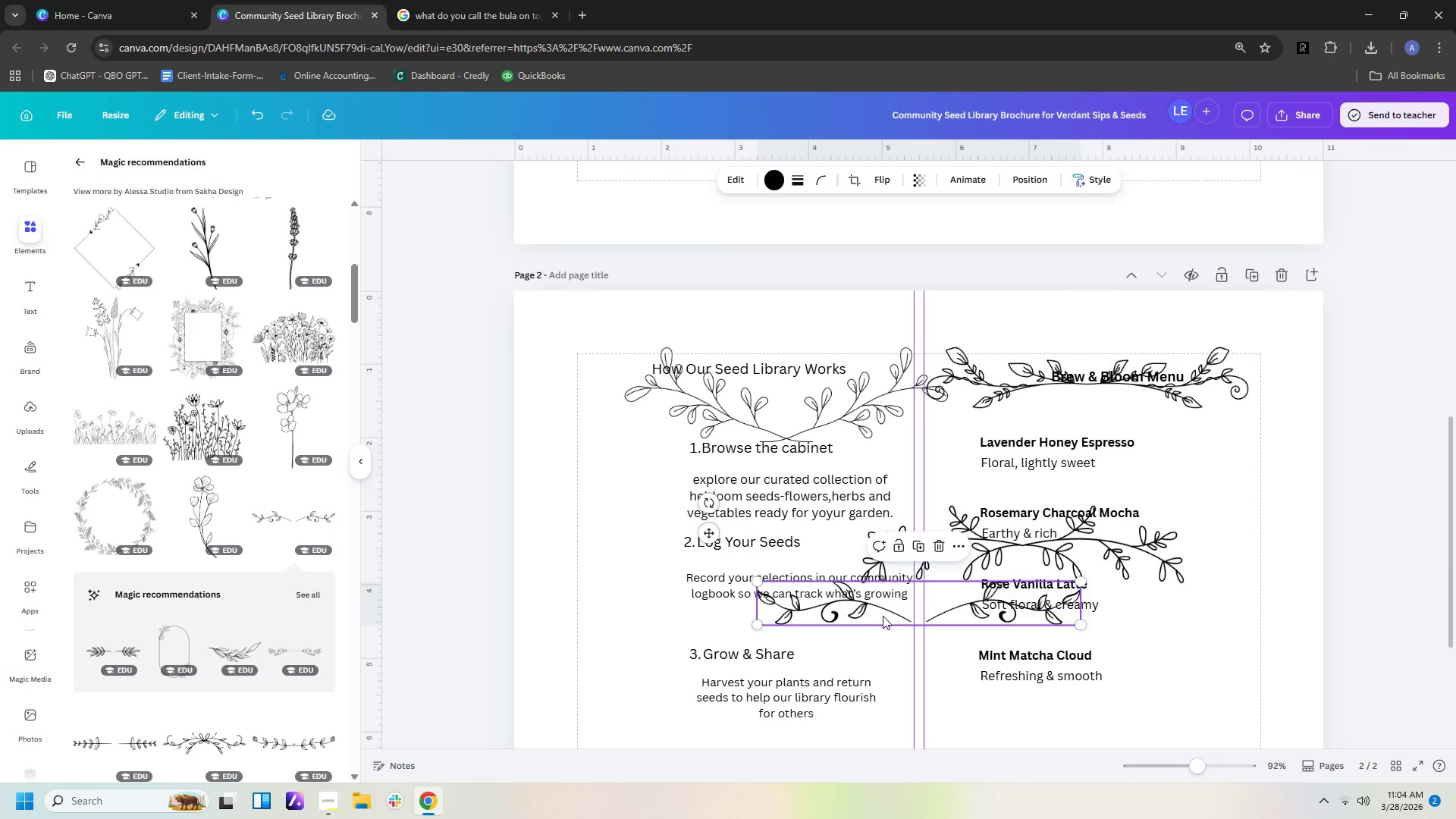 
left_click_drag(start_coordinate=[890, 617], to_coordinate=[701, 329])
 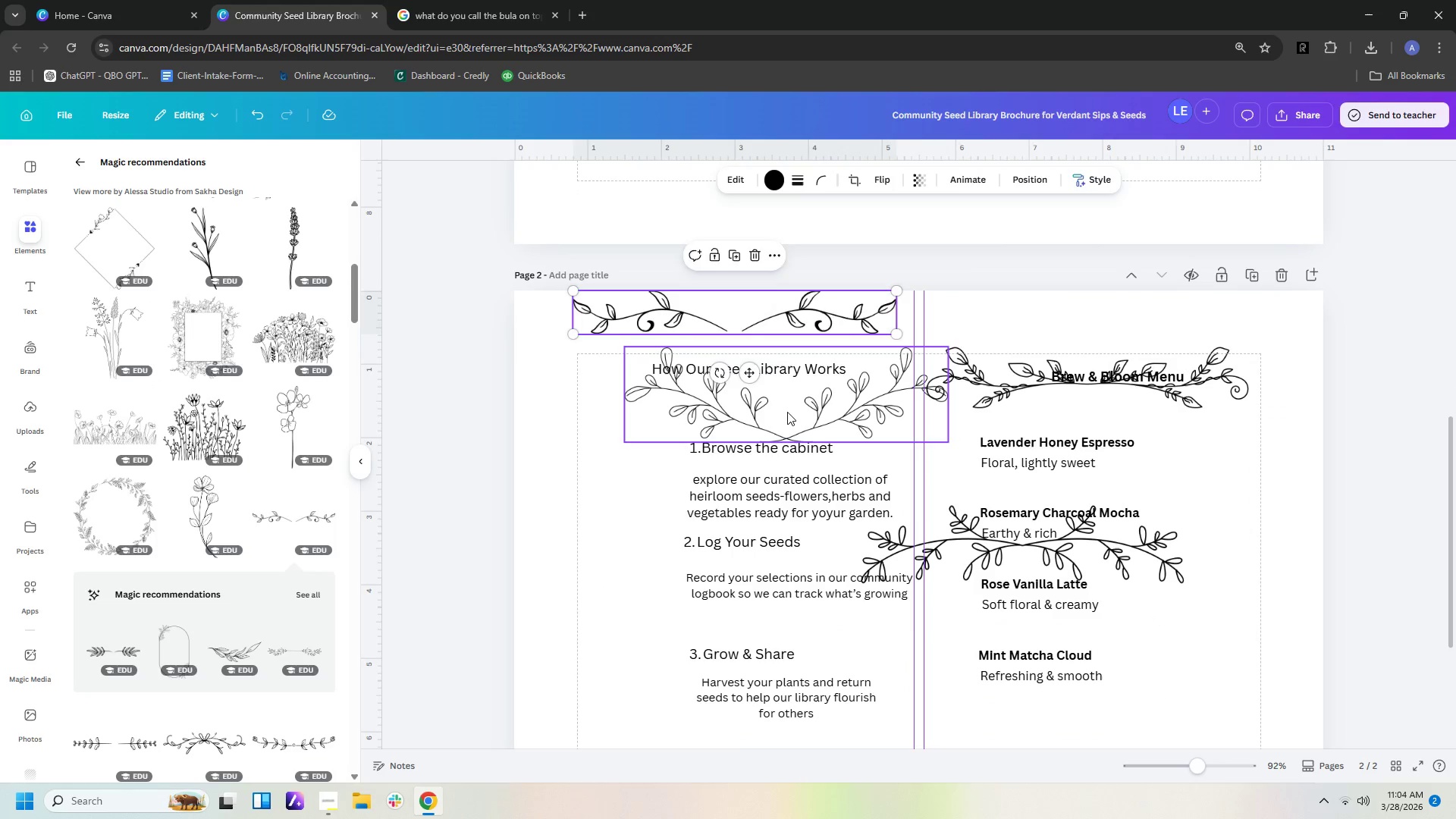 
left_click([789, 413])
 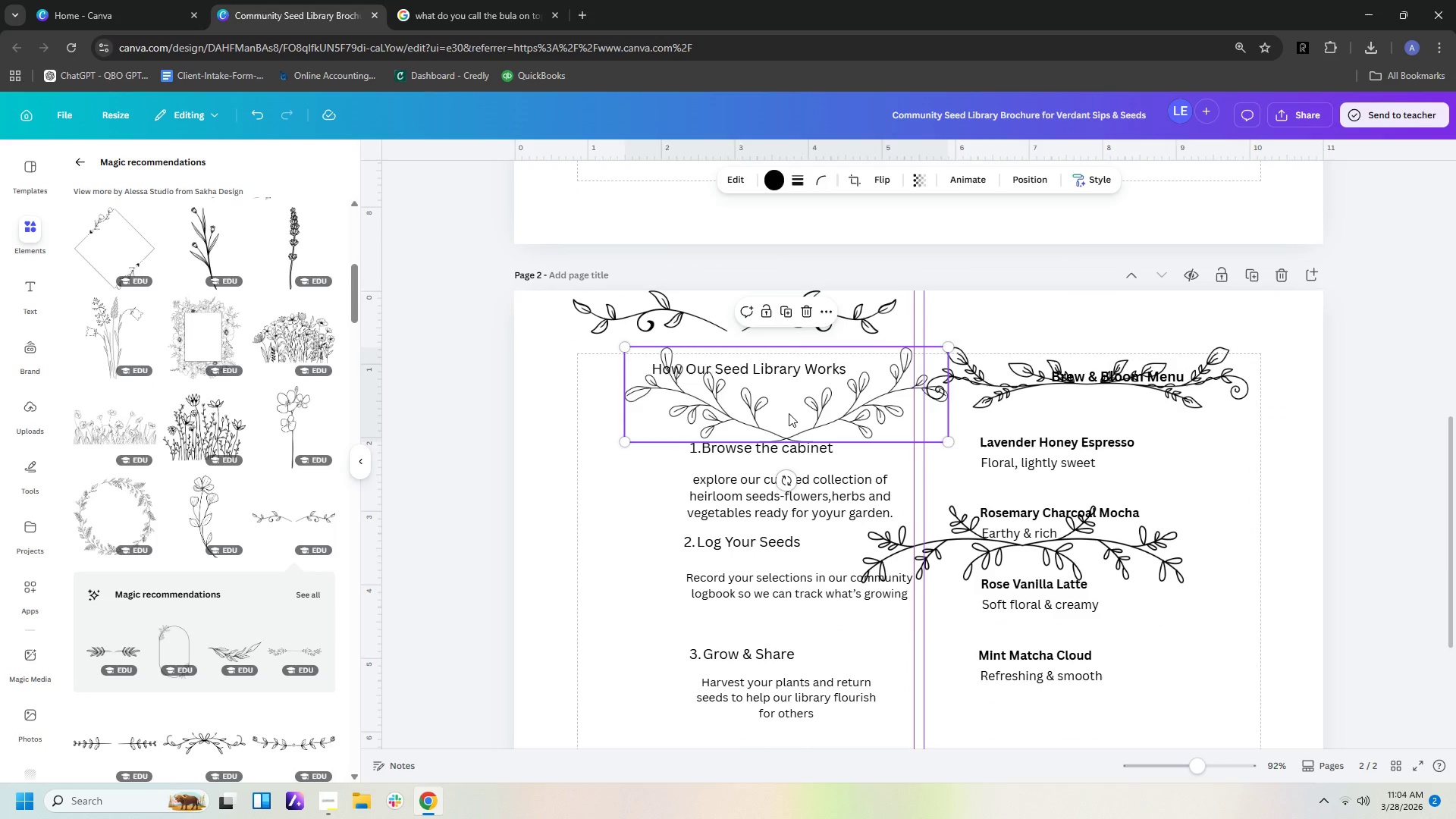 
key(Delete)
 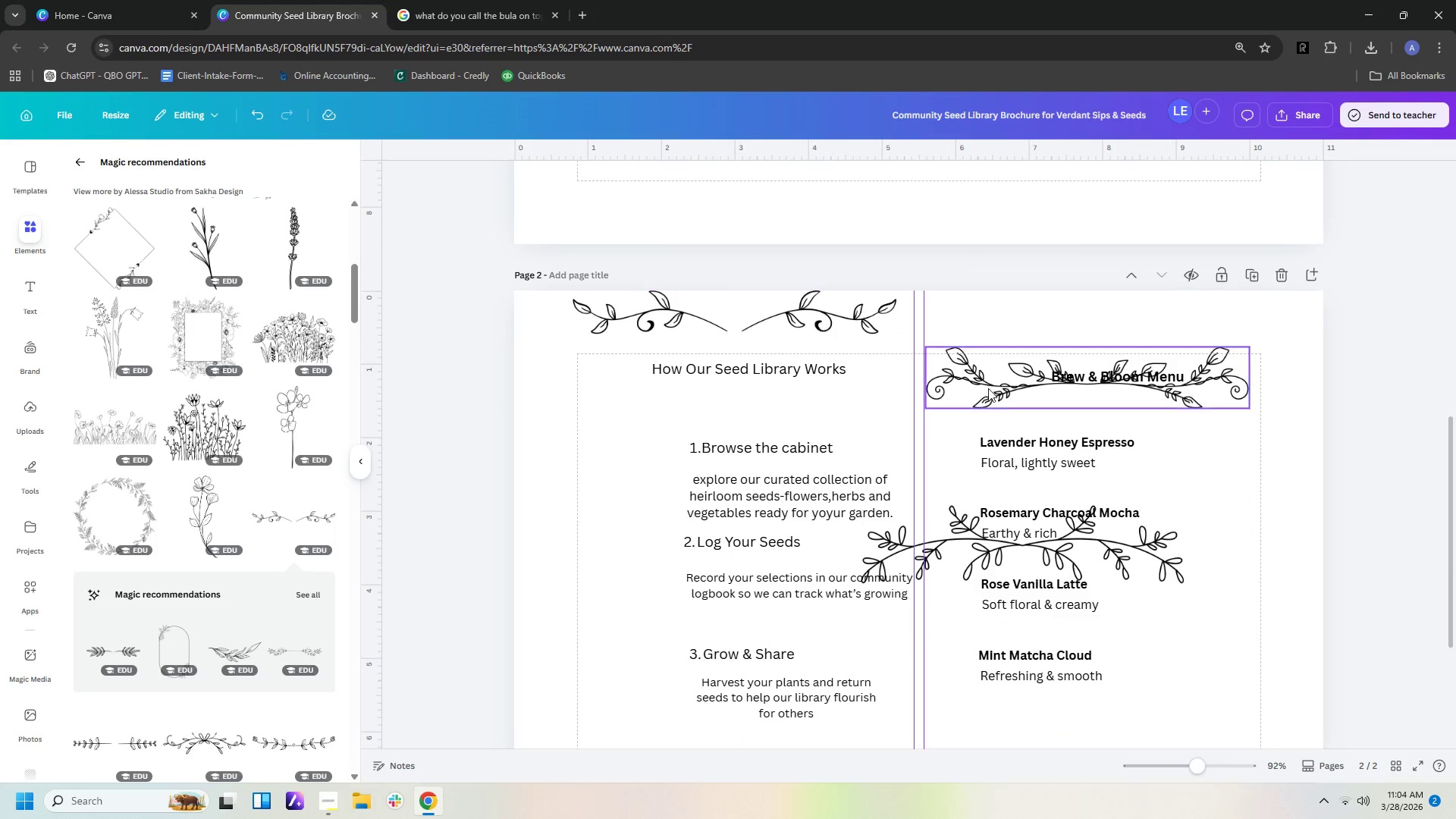 
left_click([988, 388])
 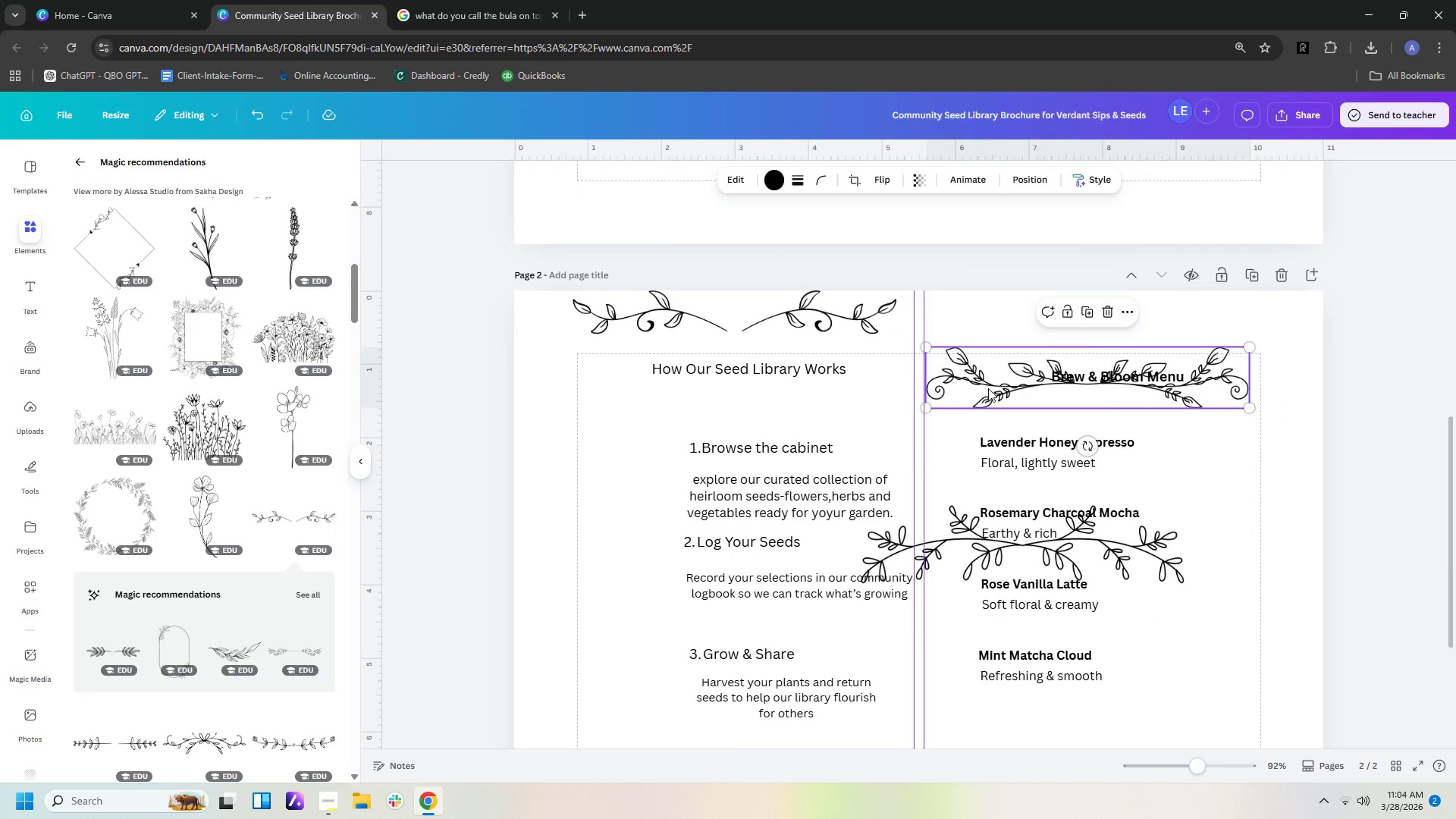 
key(Delete)
 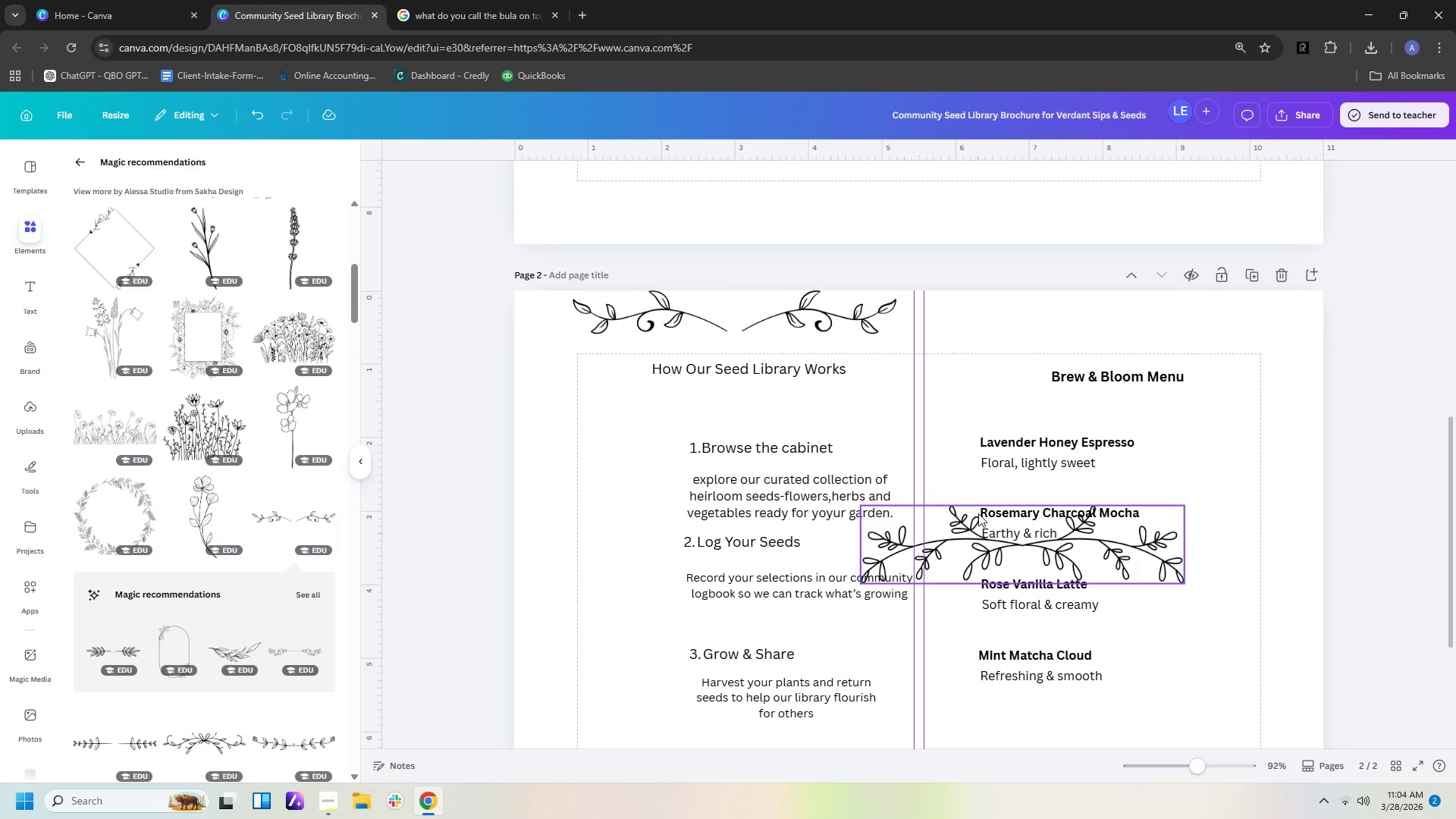 
left_click([978, 543])
 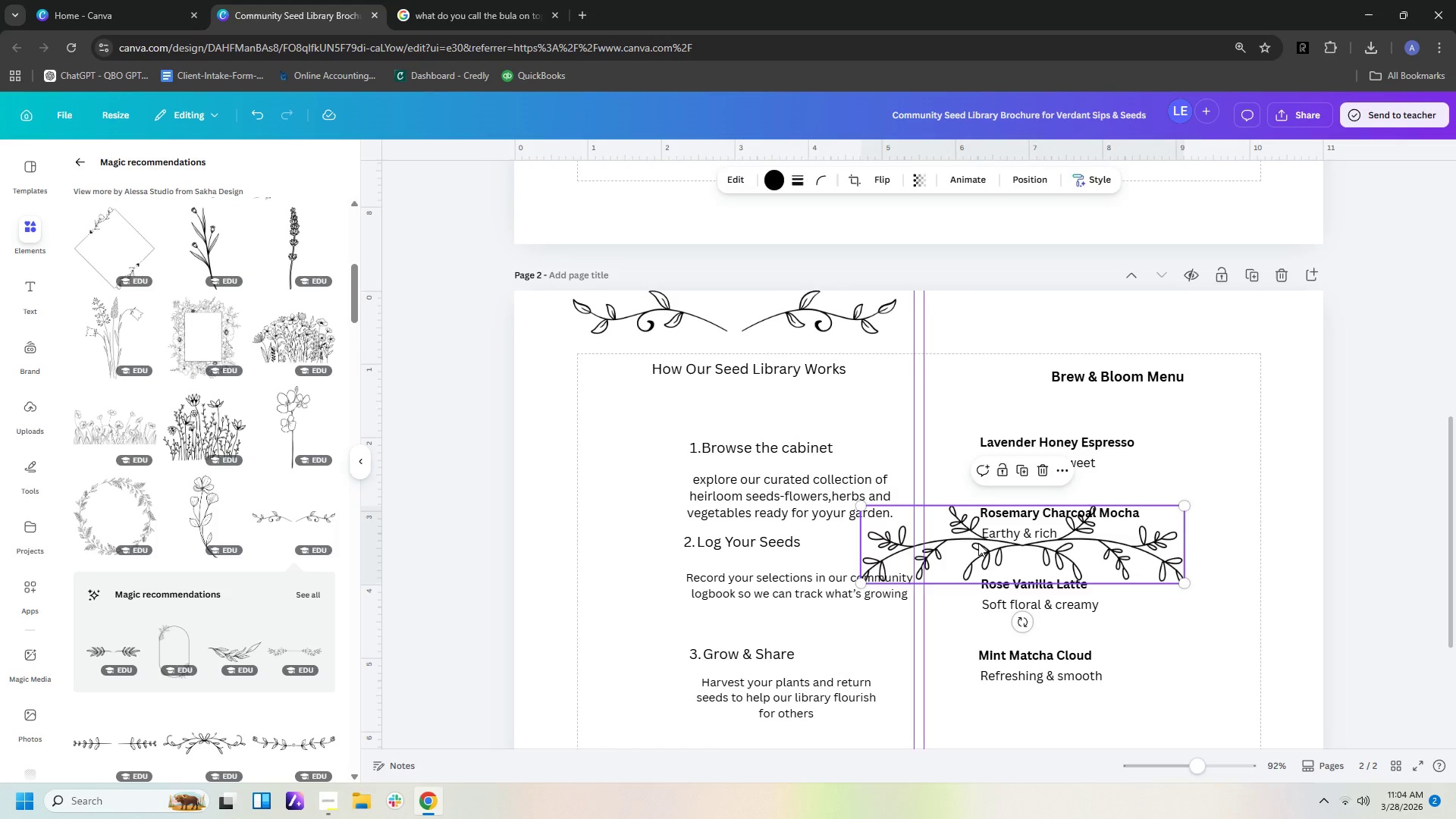 
key(Delete)
 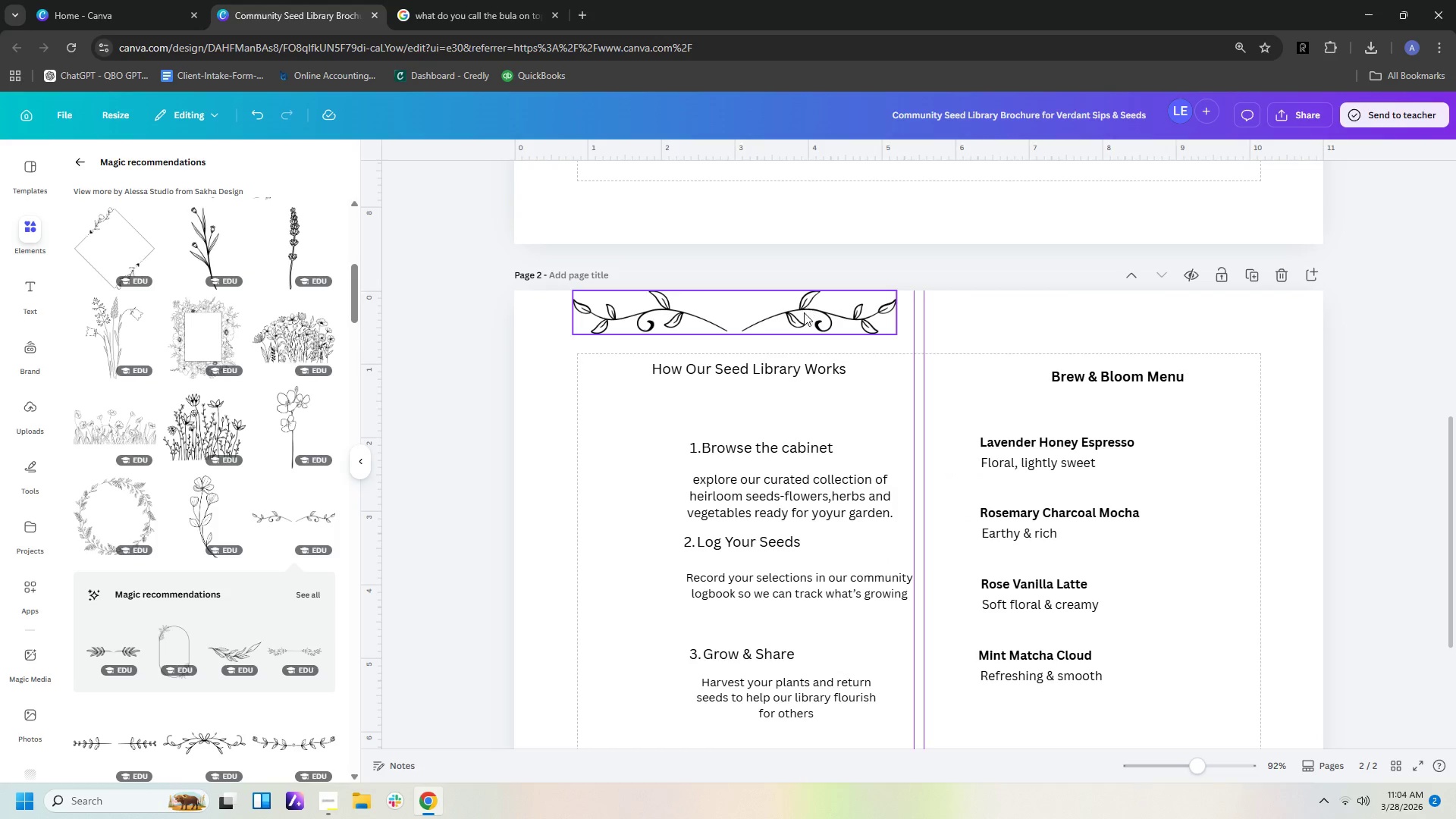 
left_click_drag(start_coordinate=[805, 317], to_coordinate=[823, 349])
 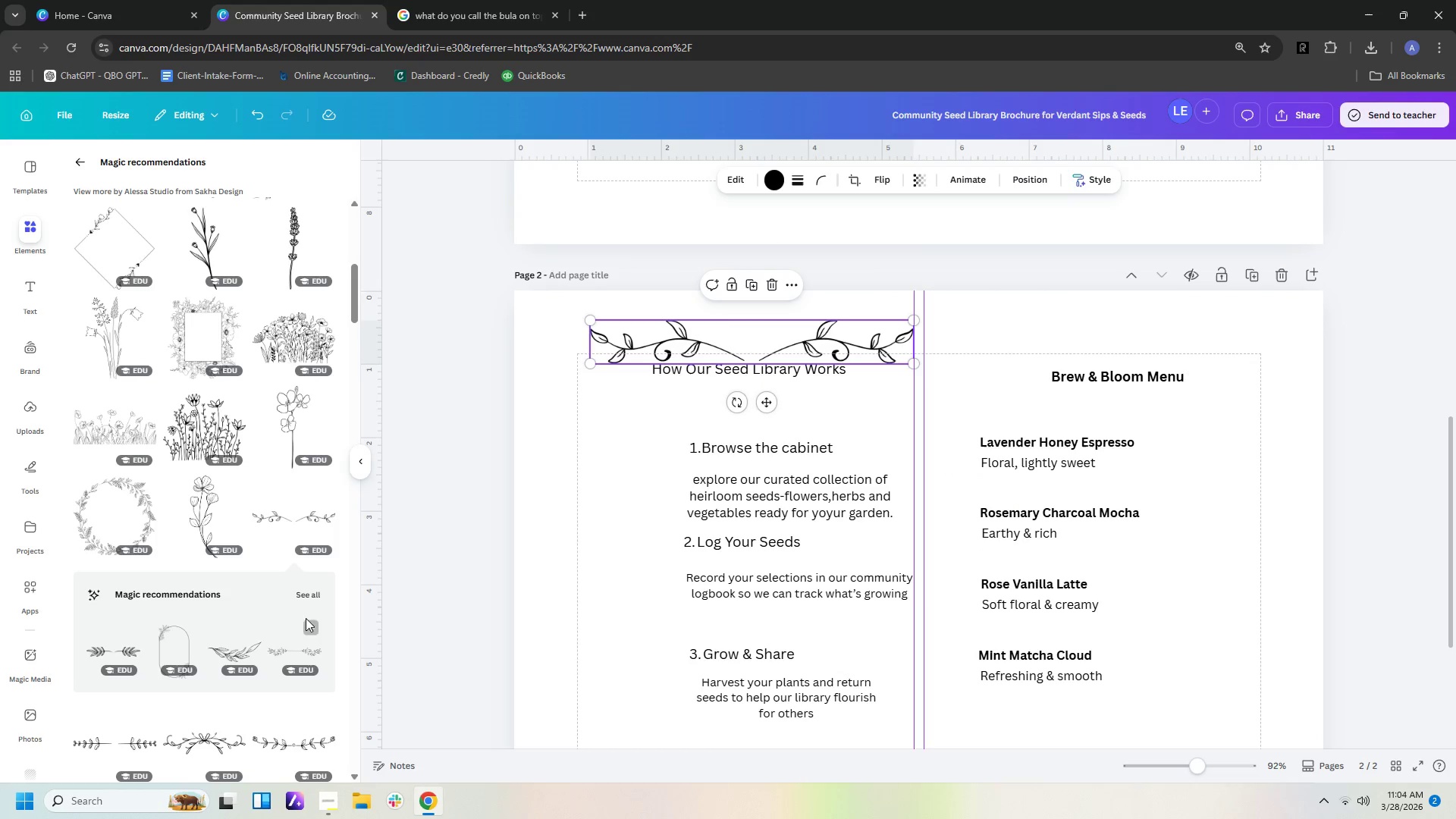 
left_click([313, 597])
 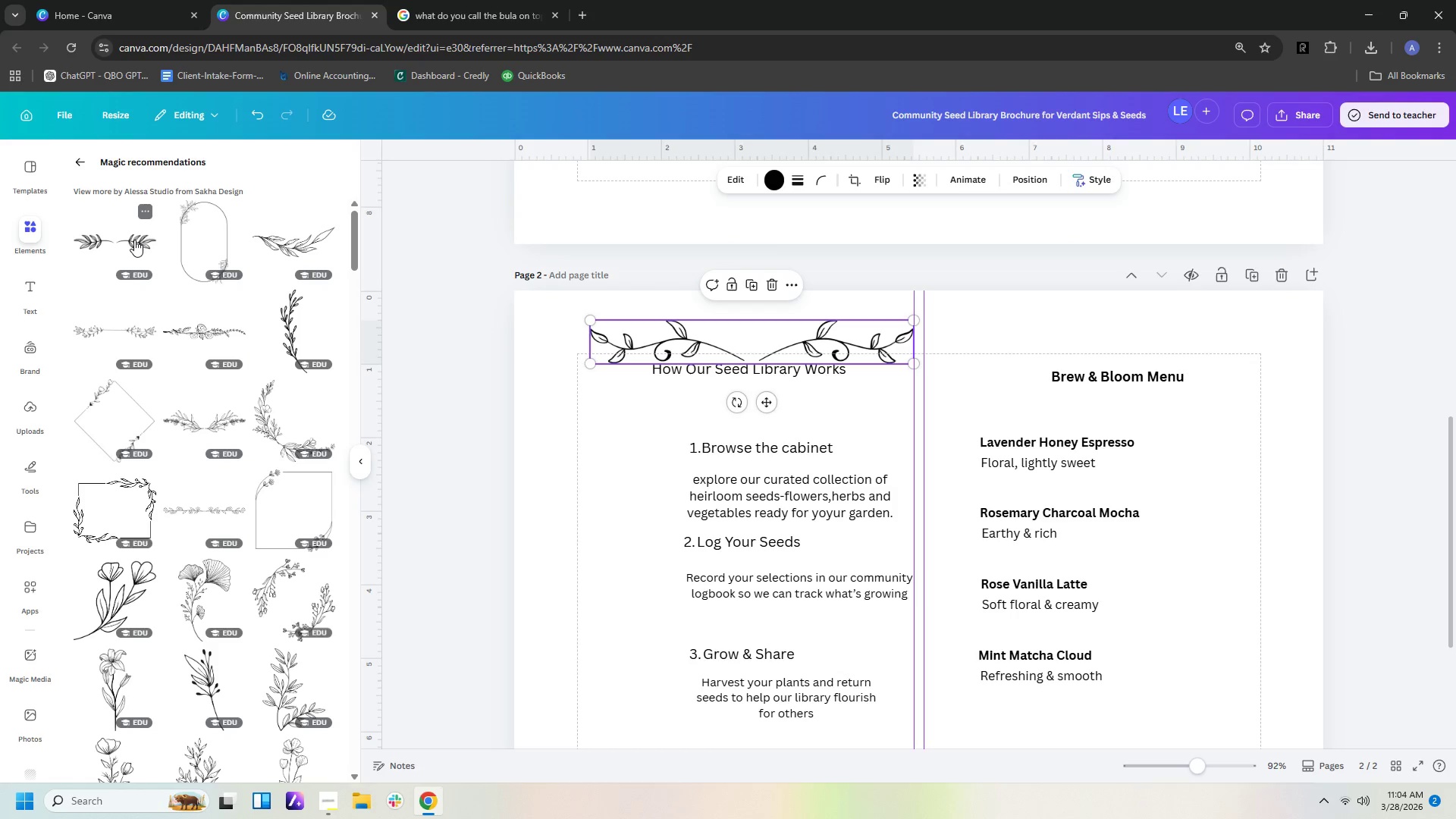 
wait(7.72)
 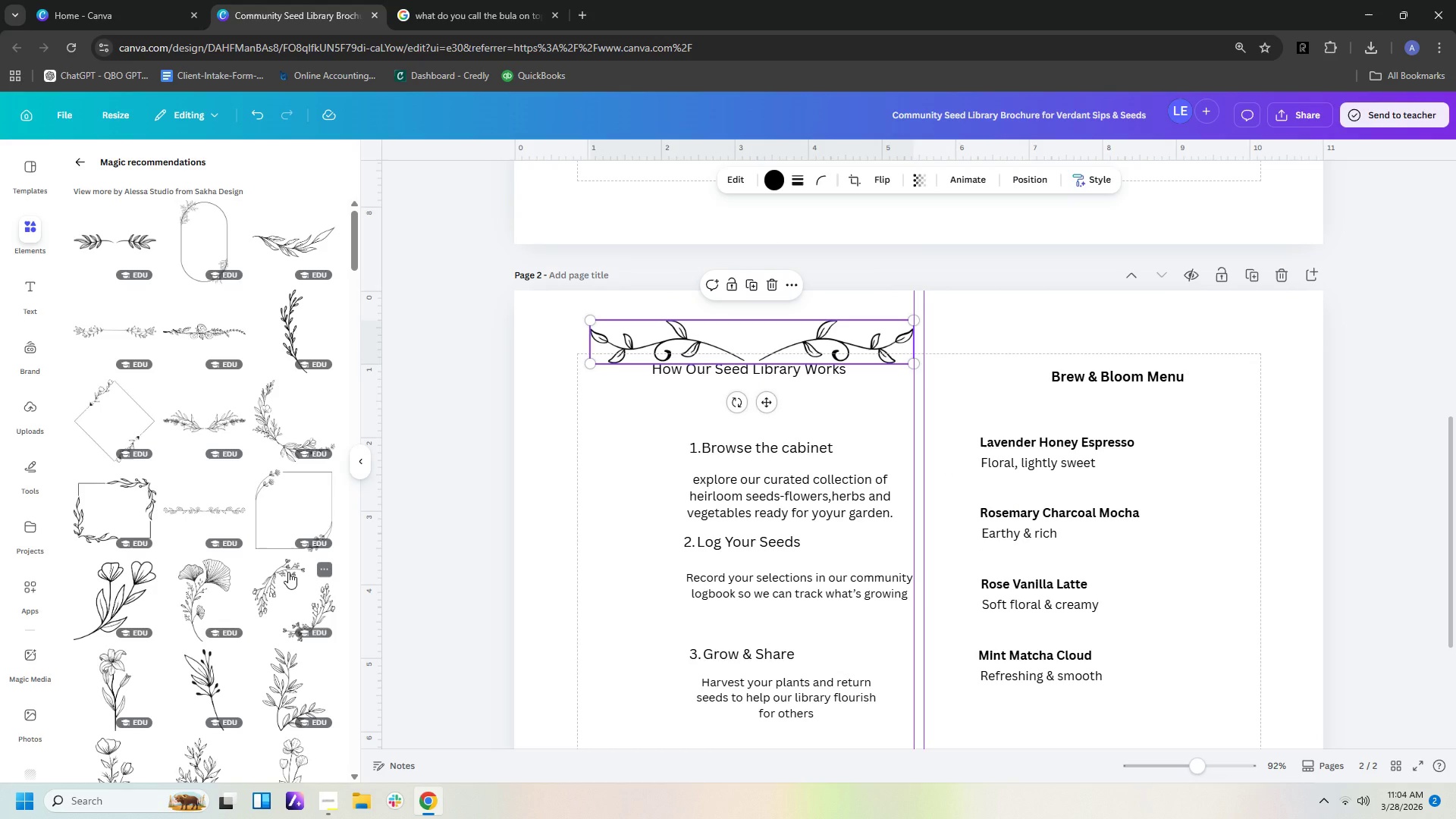 
scroll: coordinate [258, 533], scroll_direction: down, amount: 5.0
 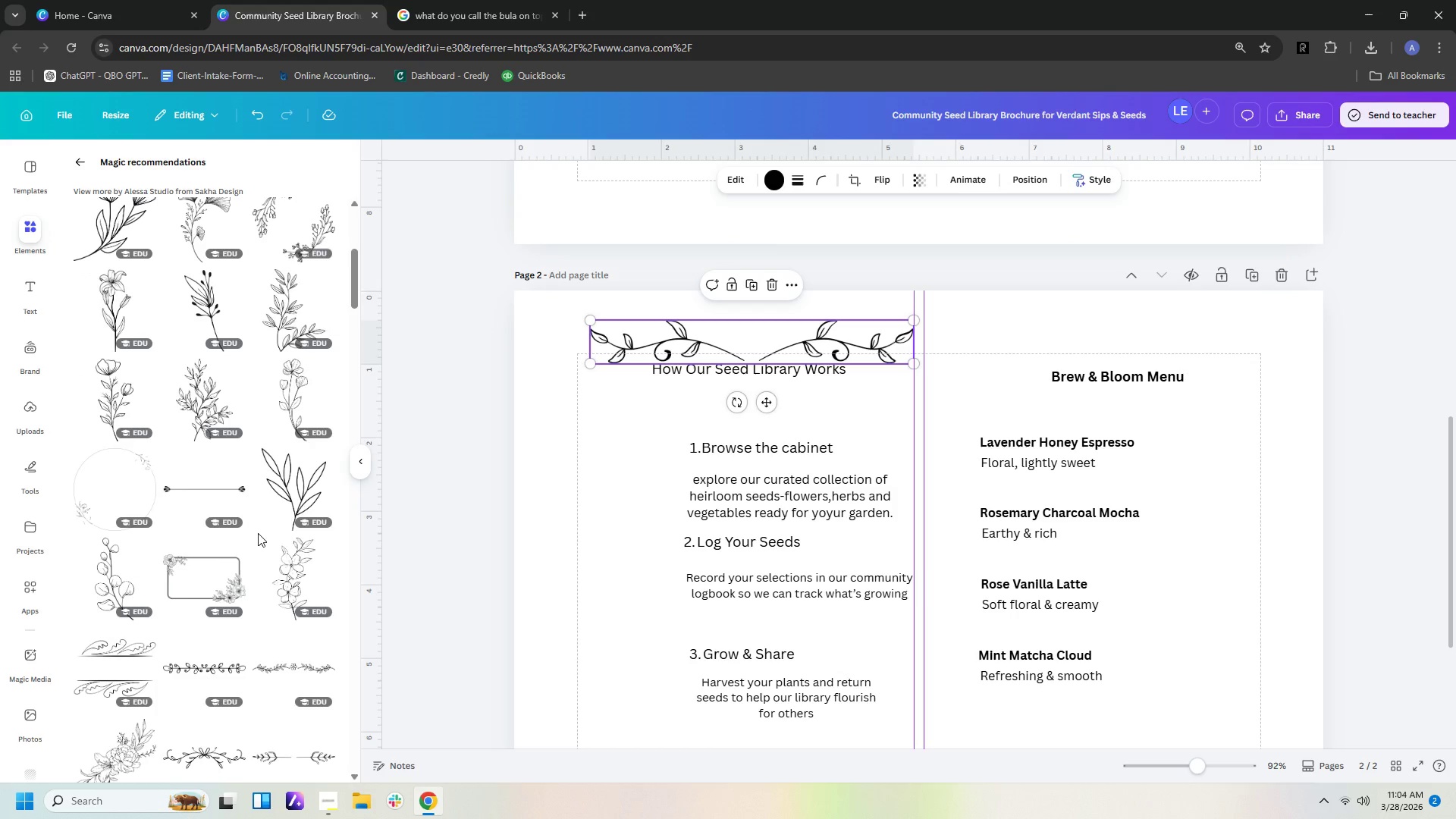 
scroll: coordinate [196, 315], scroll_direction: up, amount: 8.0
 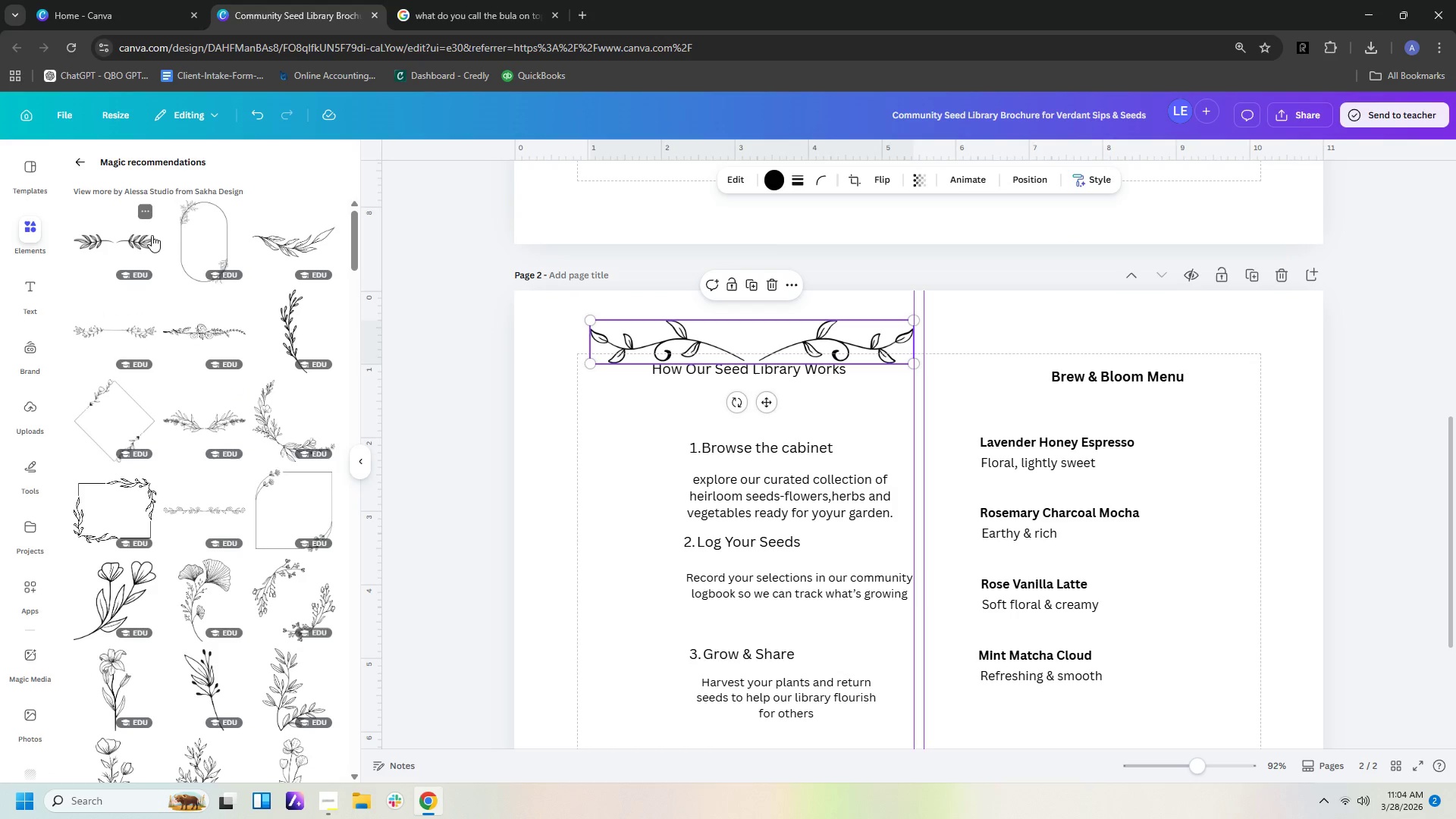 
left_click([141, 237])
 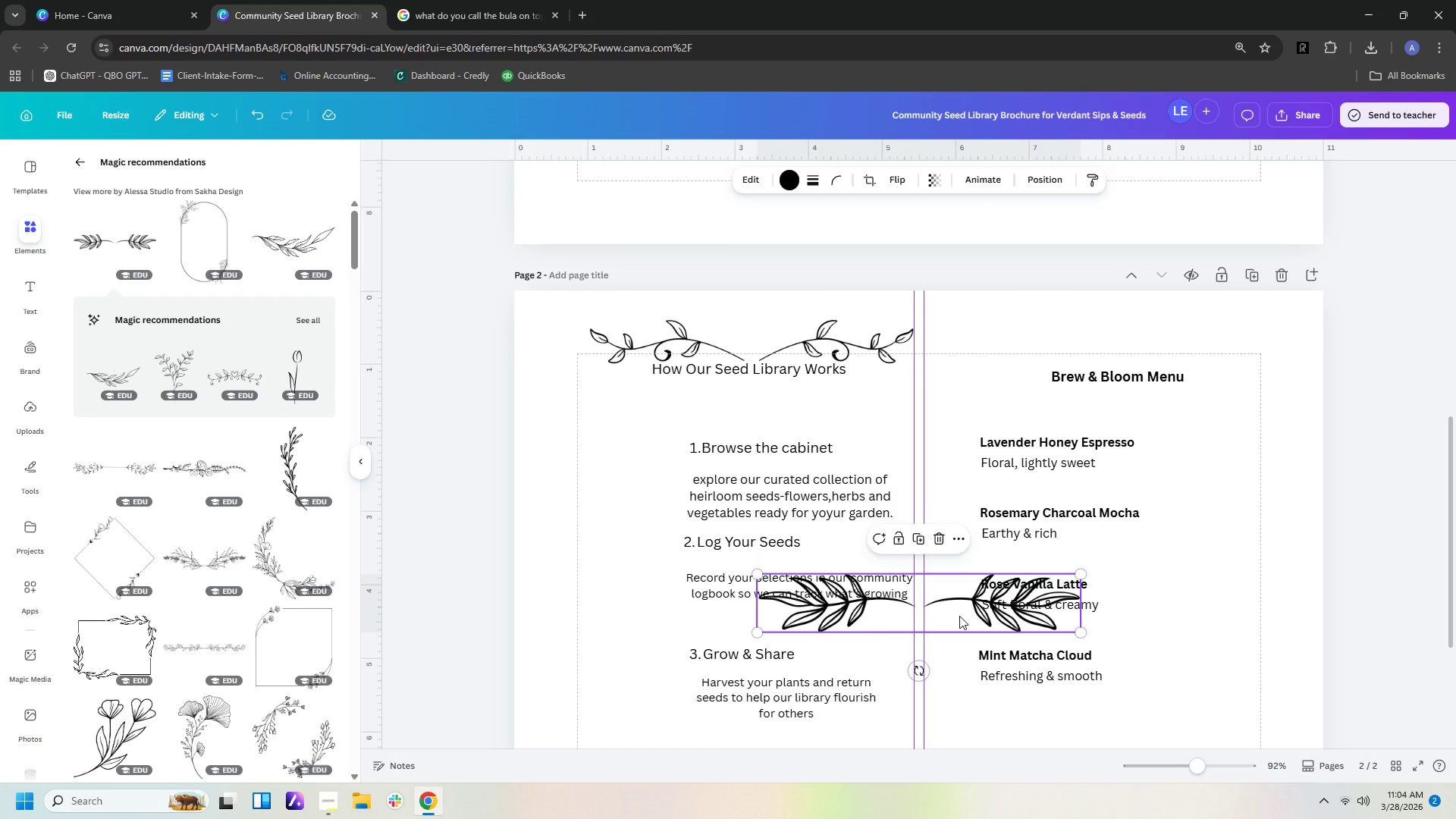 
left_click_drag(start_coordinate=[959, 616], to_coordinate=[919, 634])
 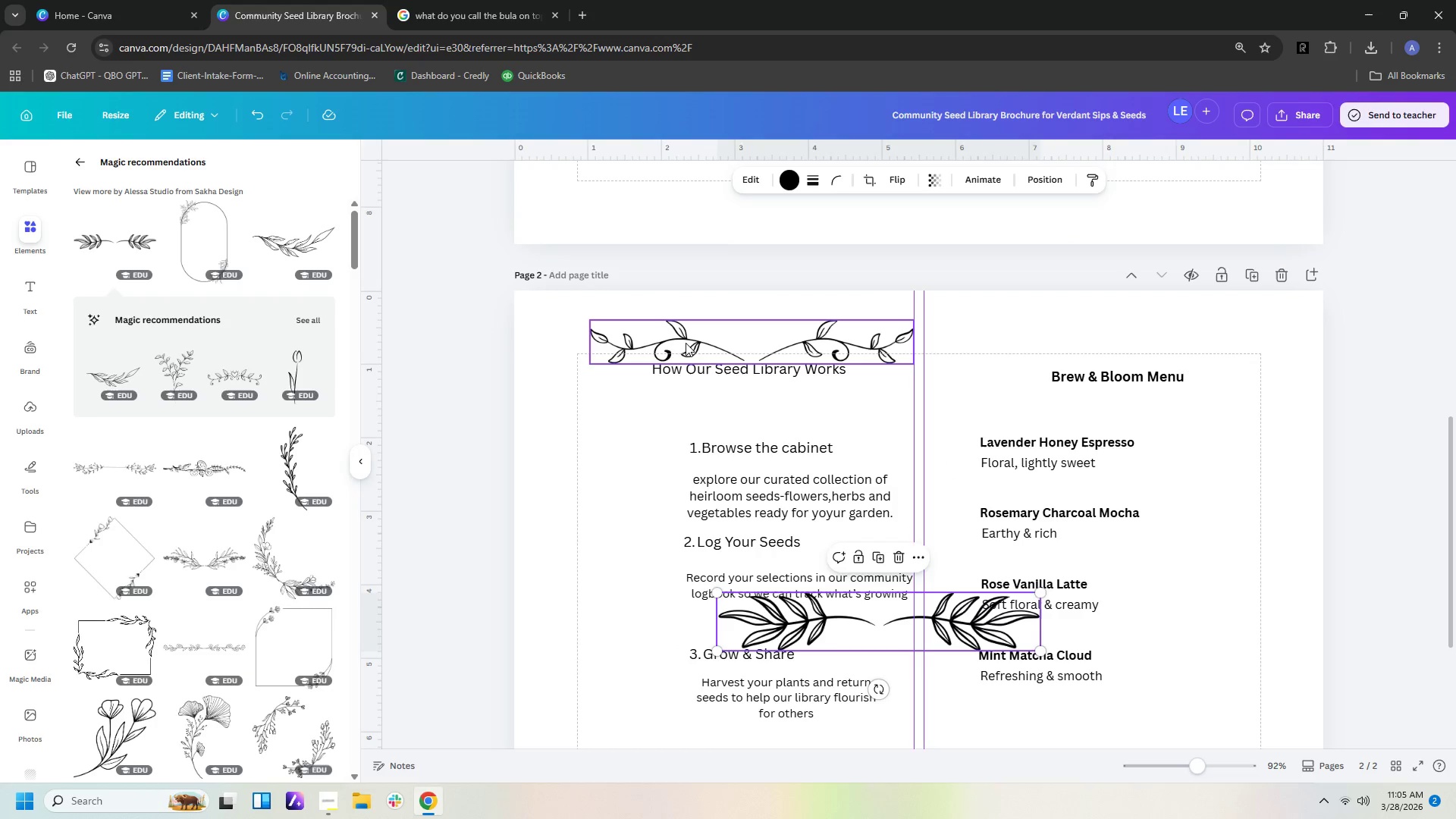 
left_click([686, 343])
 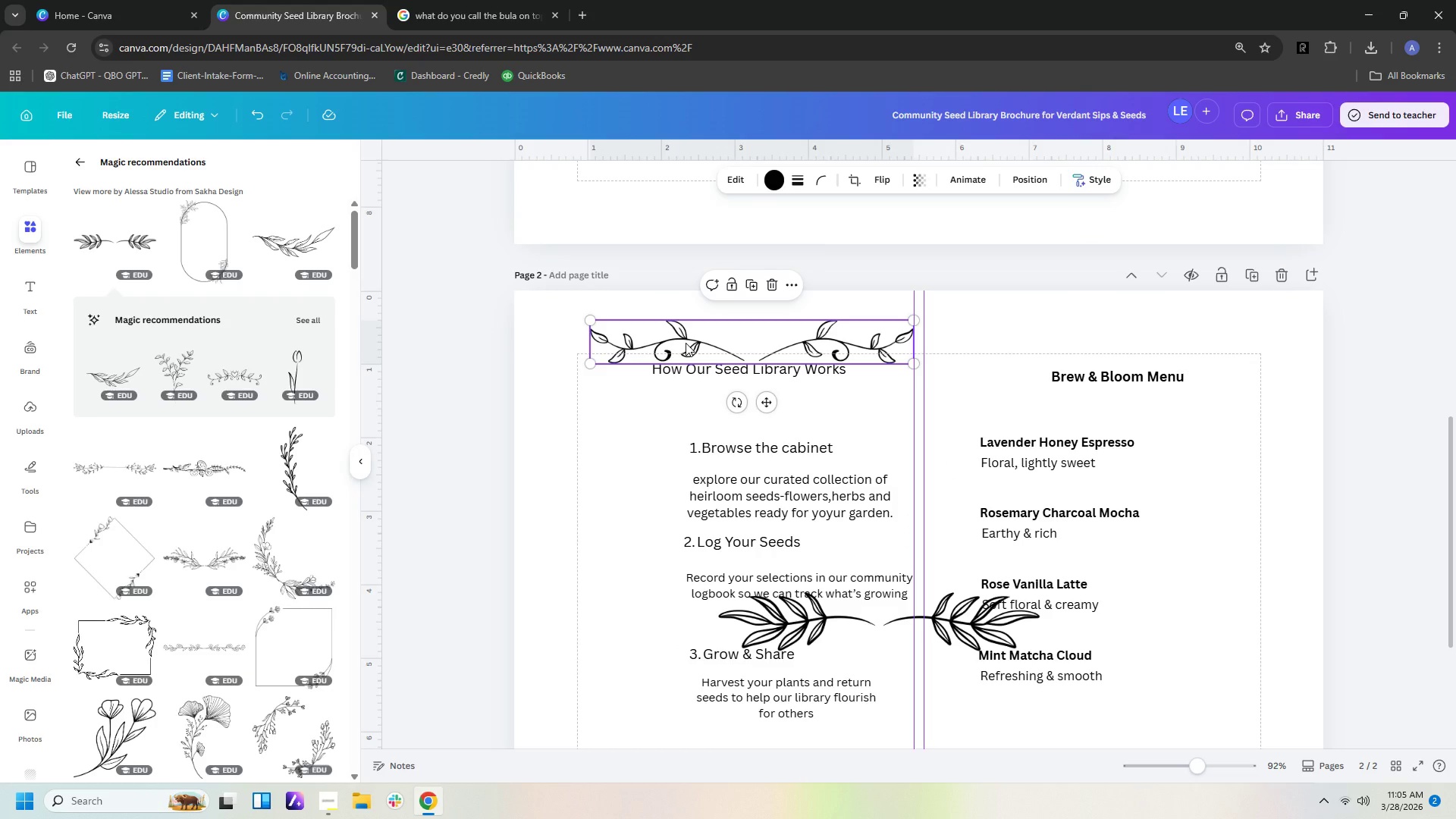 
key(Delete)
 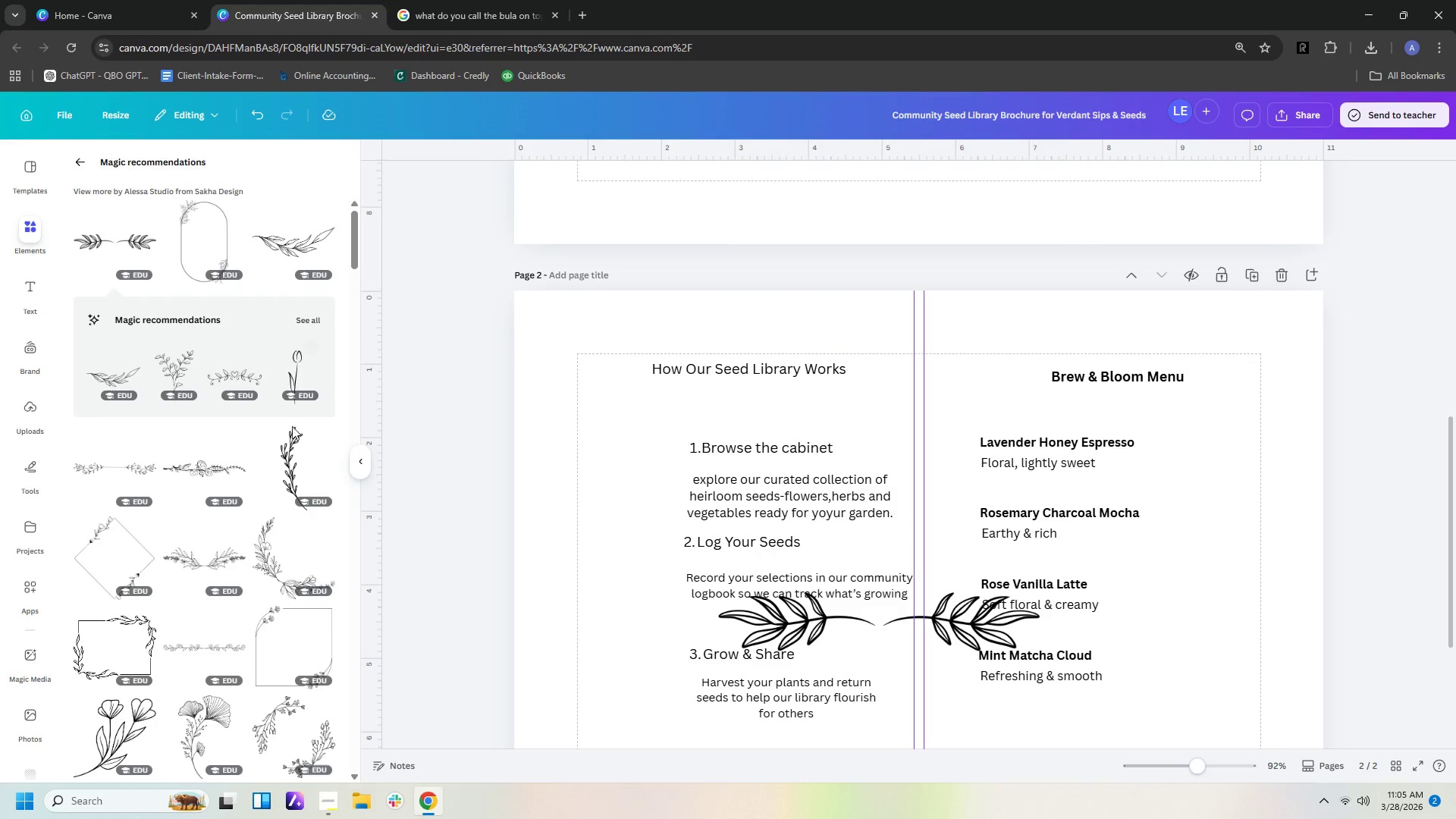 
scroll: coordinate [305, 435], scroll_direction: down, amount: 14.0
 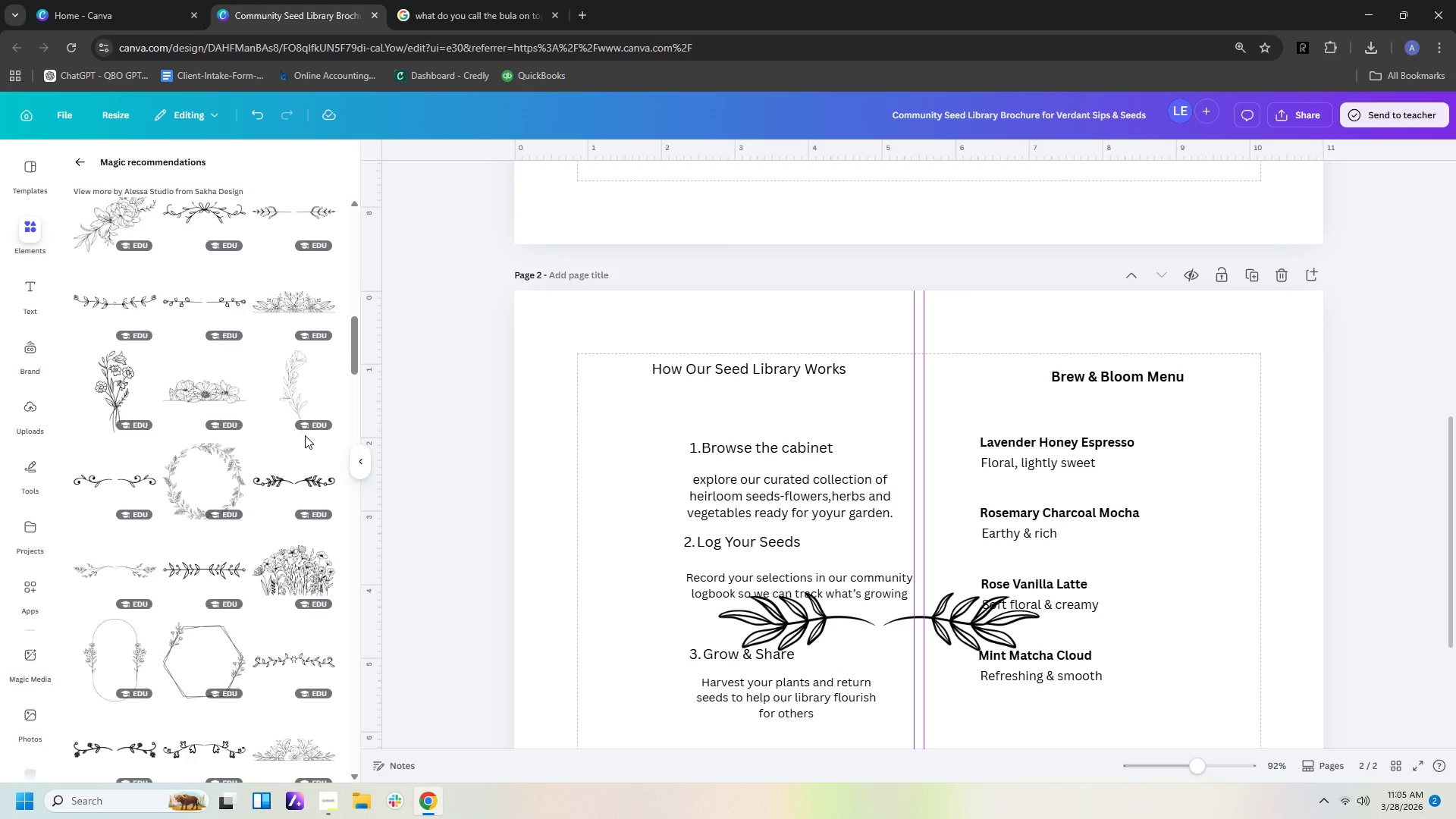 
scroll: coordinate [304, 436], scroll_direction: down, amount: 5.0
 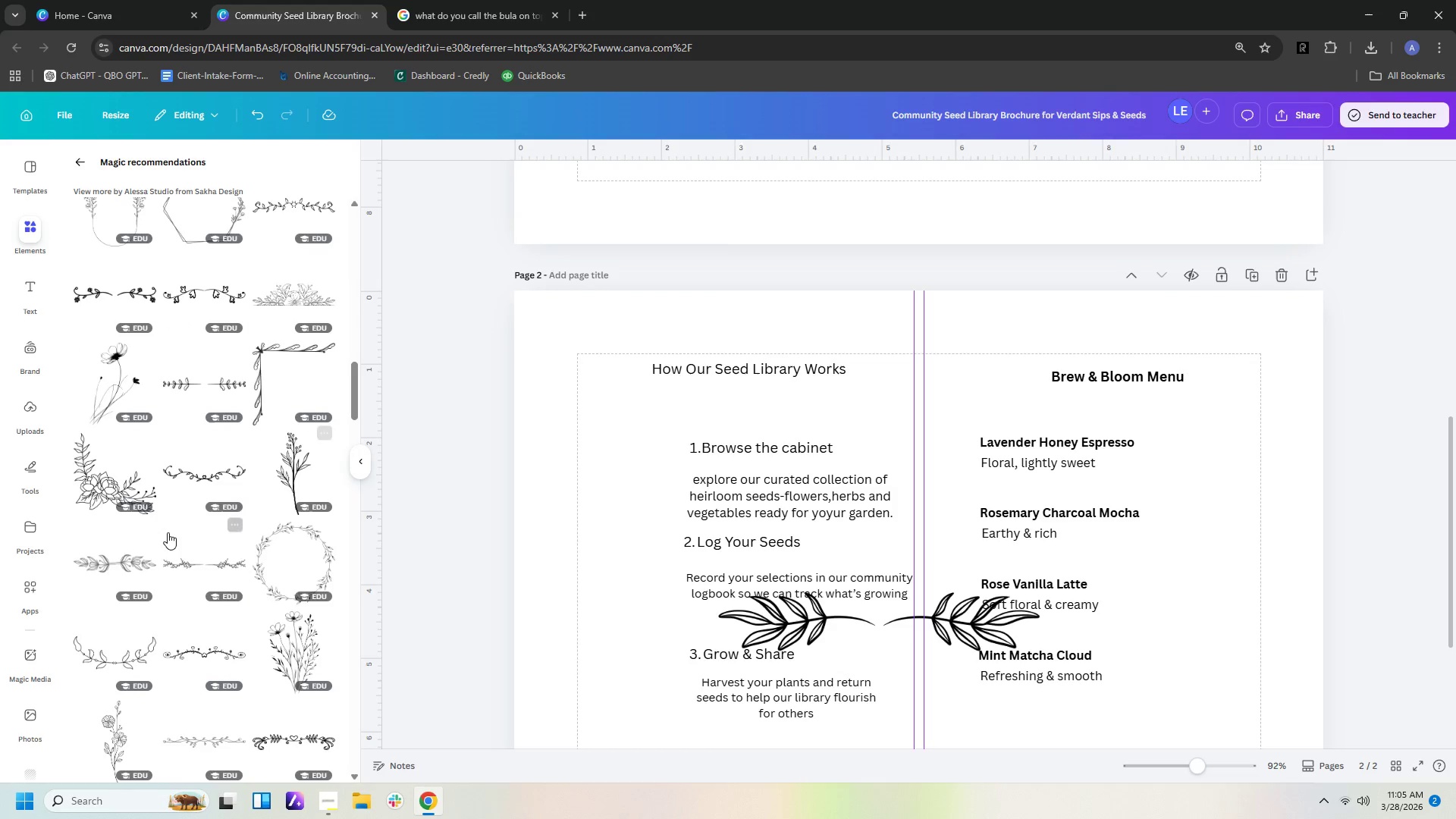 
left_click([146, 566])
 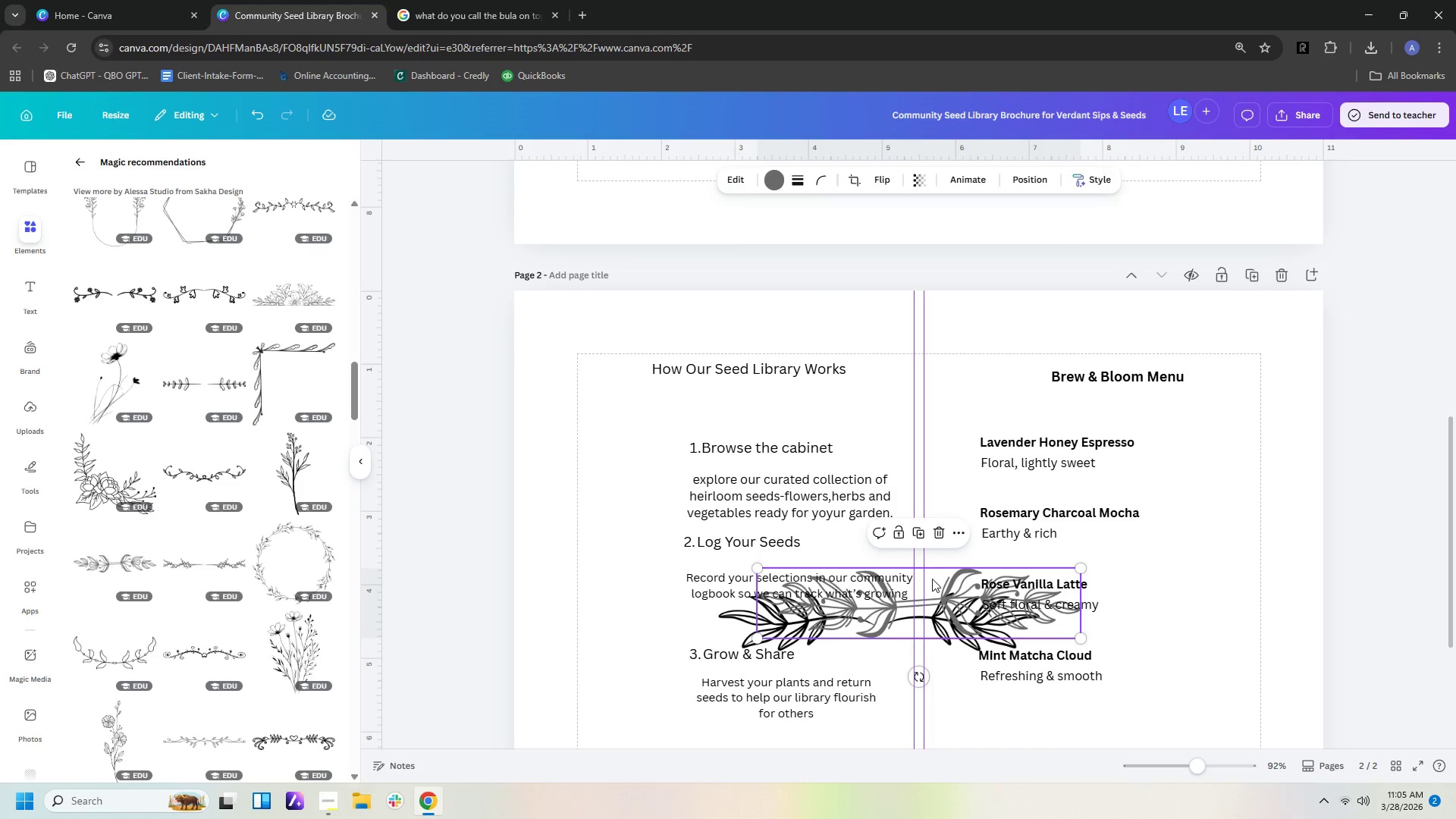 
left_click_drag(start_coordinate=[937, 597], to_coordinate=[860, 375])
 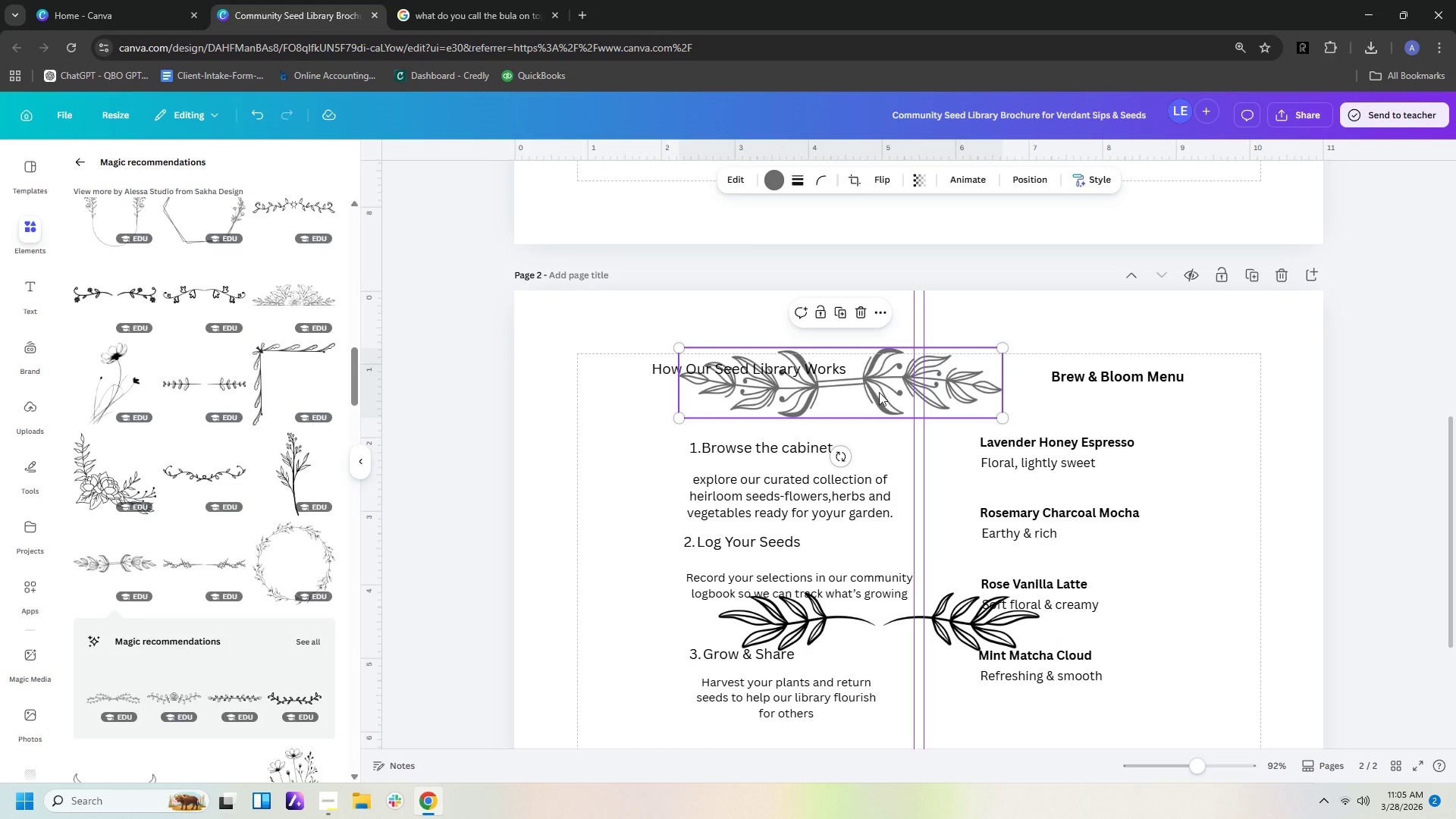 
left_click_drag(start_coordinate=[879, 392], to_coordinate=[799, 365])
 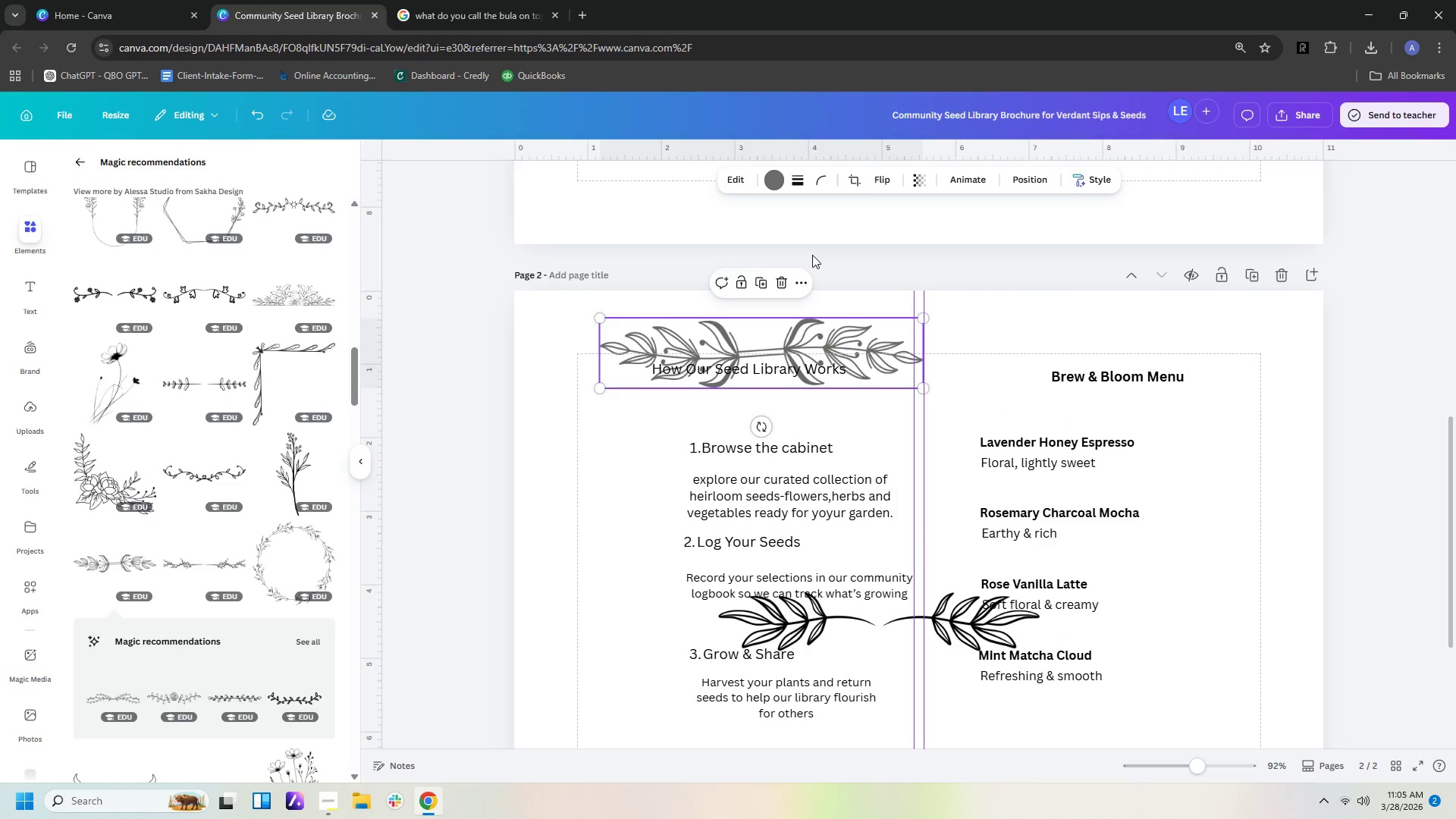 
left_click([772, 177])
 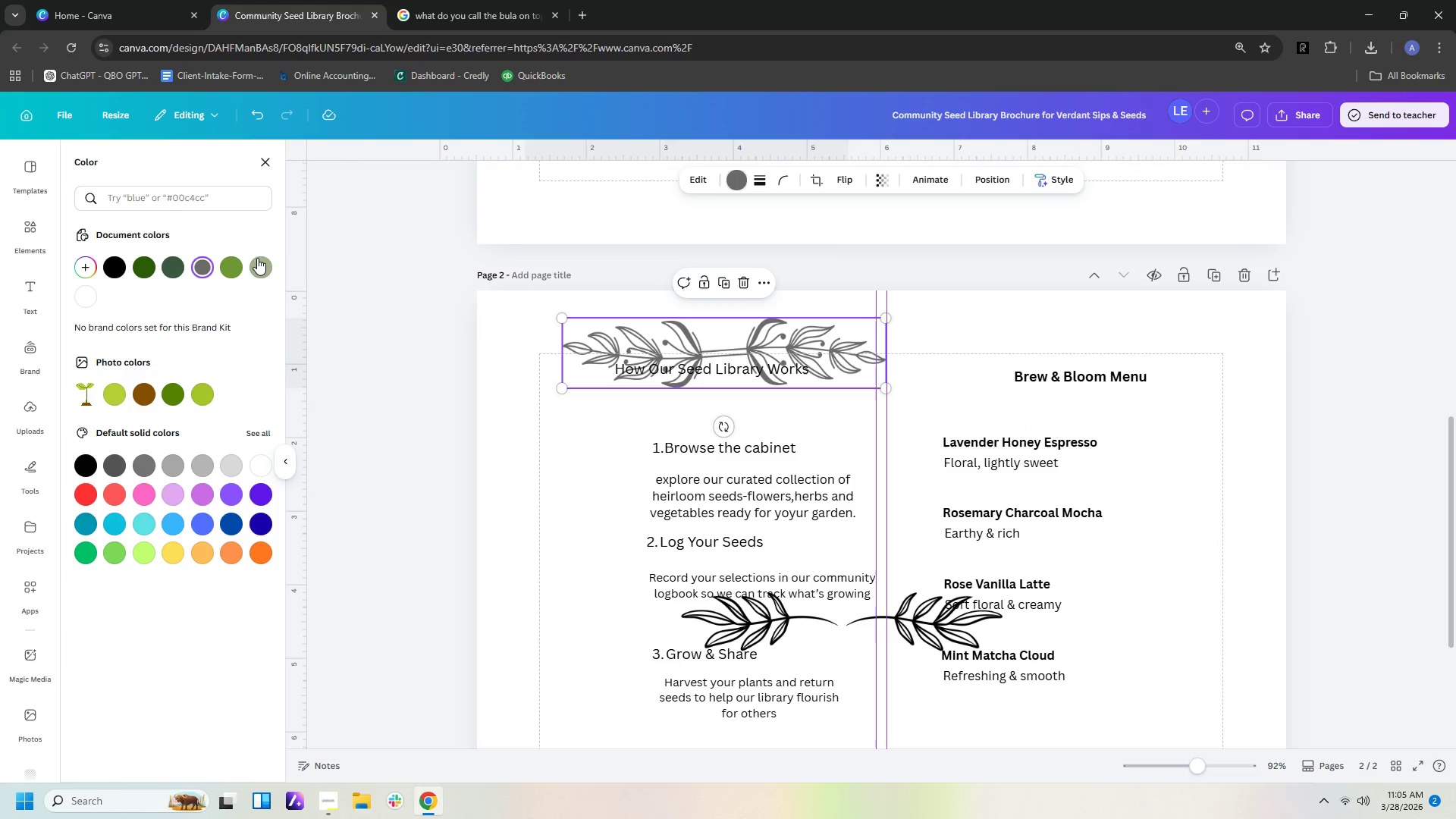 
left_click([257, 258])
 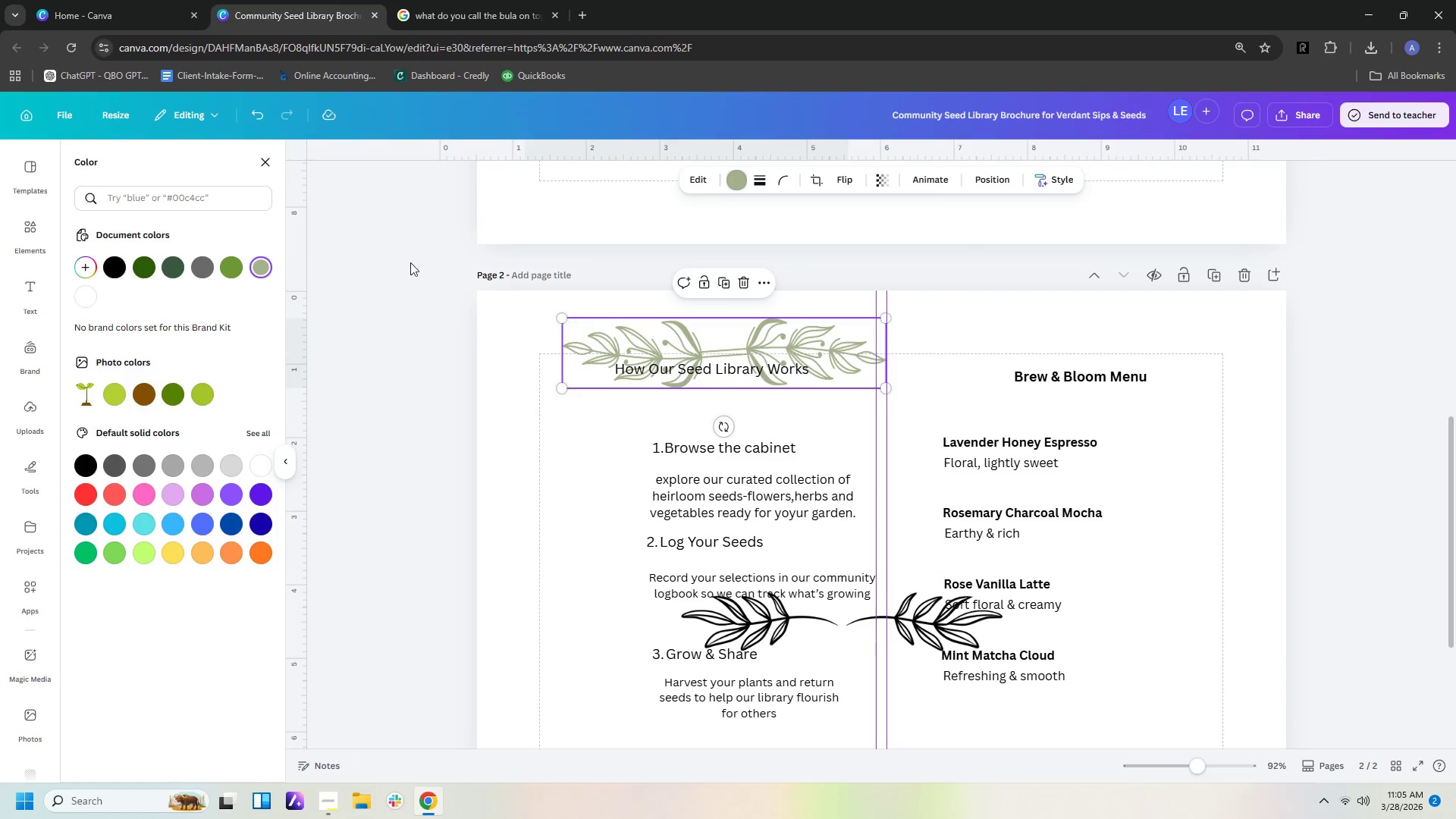 
left_click([168, 272])
 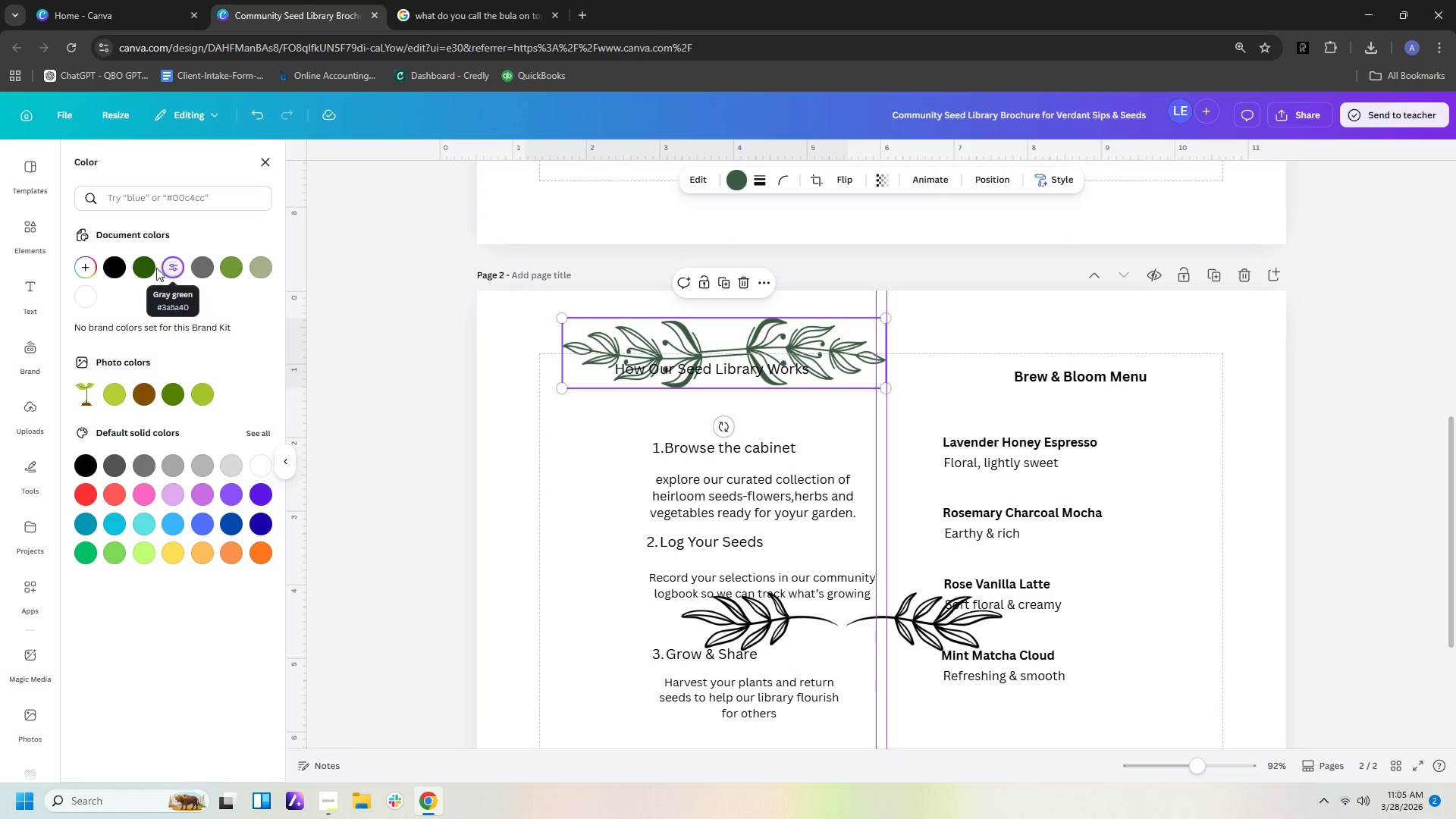 
left_click([150, 268])
 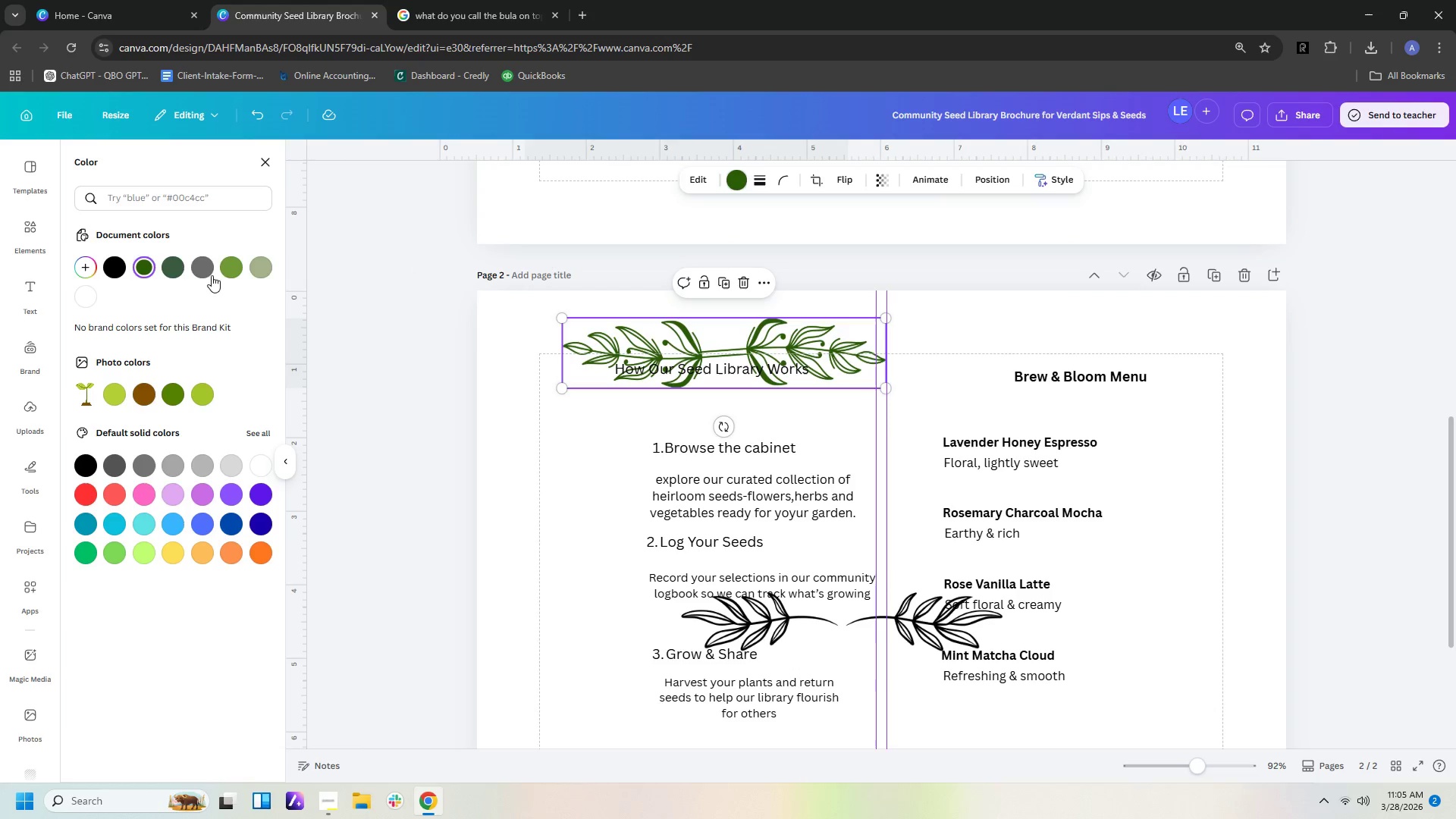 
left_click([230, 272])
 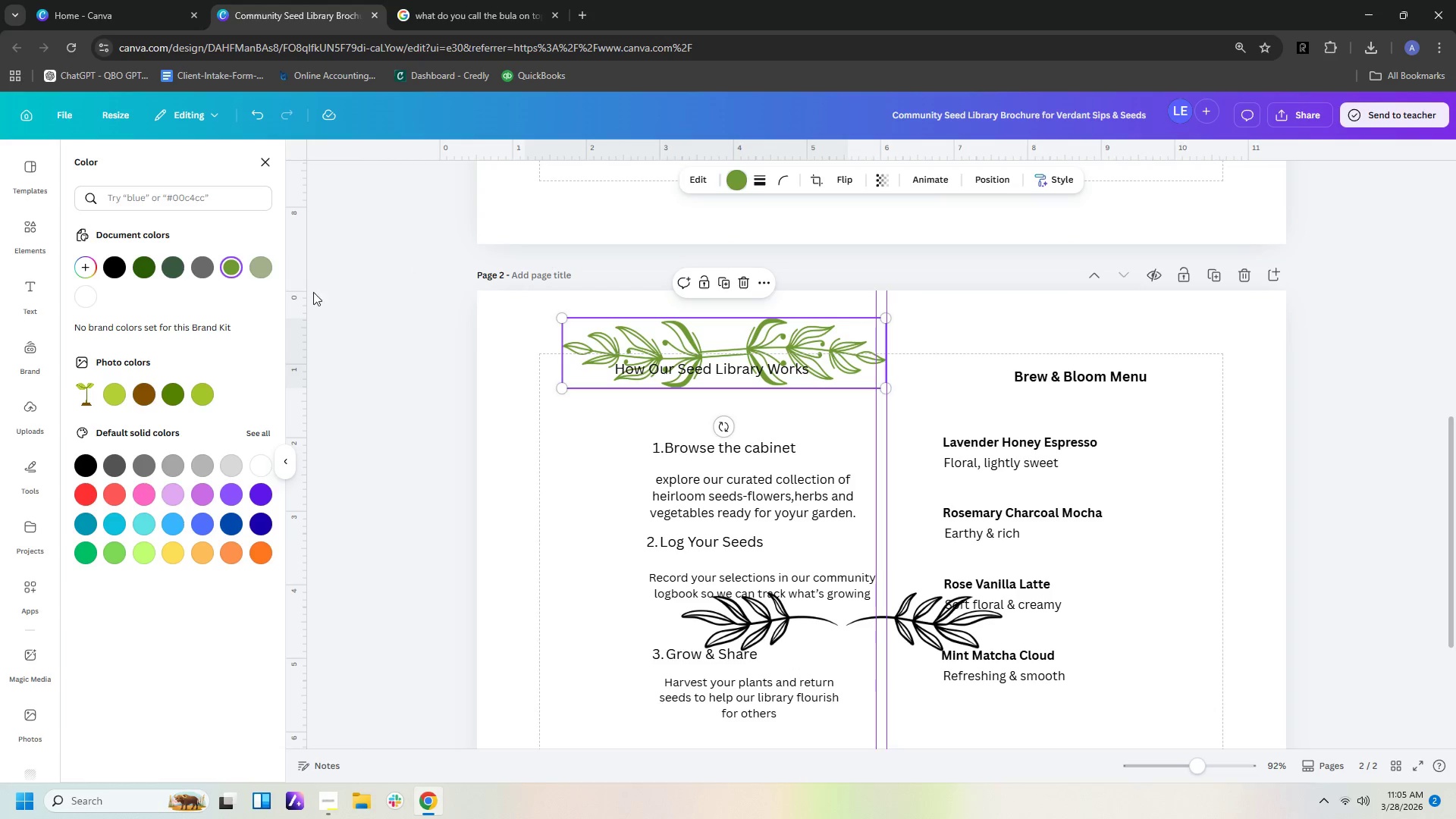 
left_click([253, 272])
 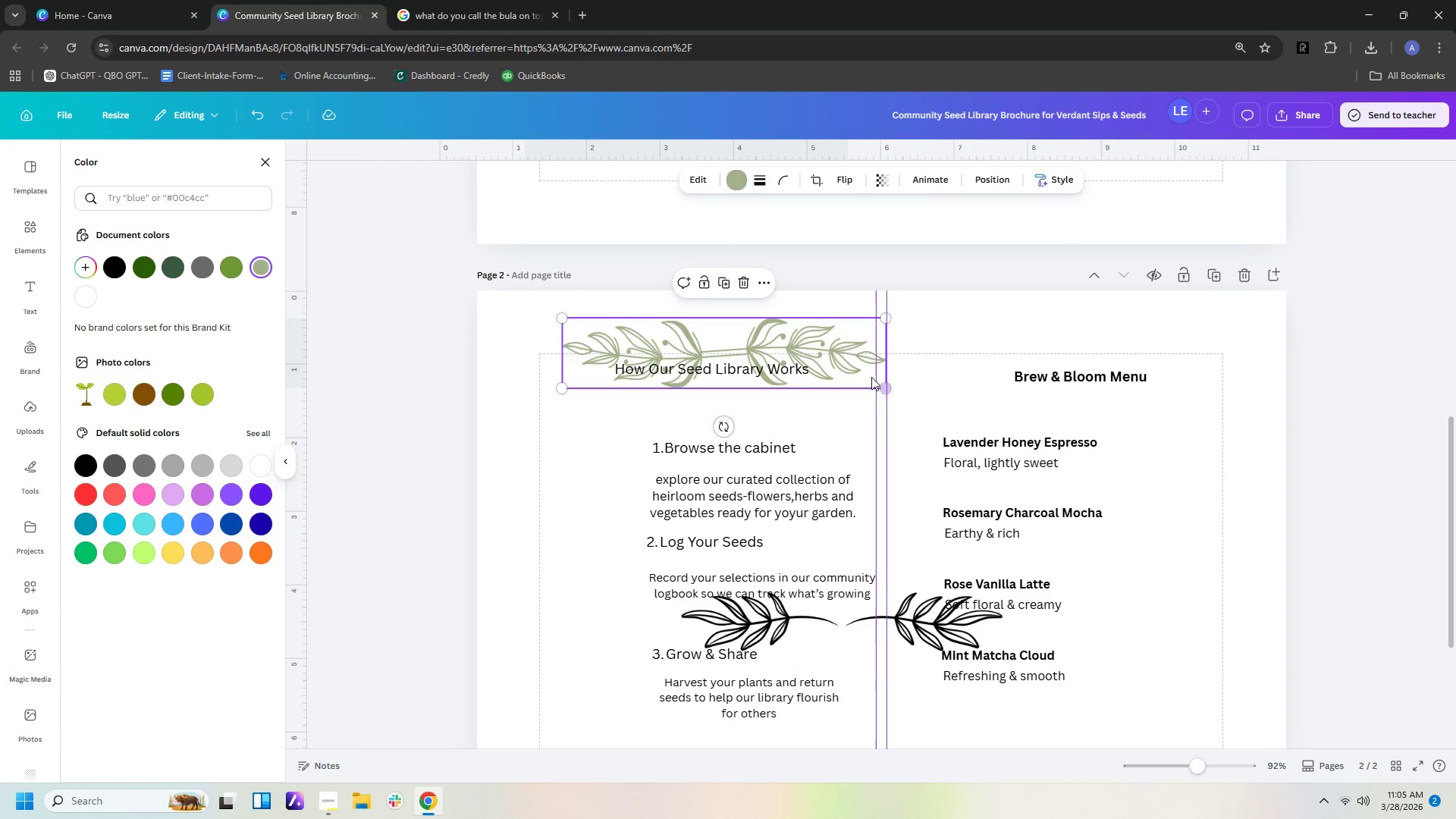 
left_click([852, 366])
 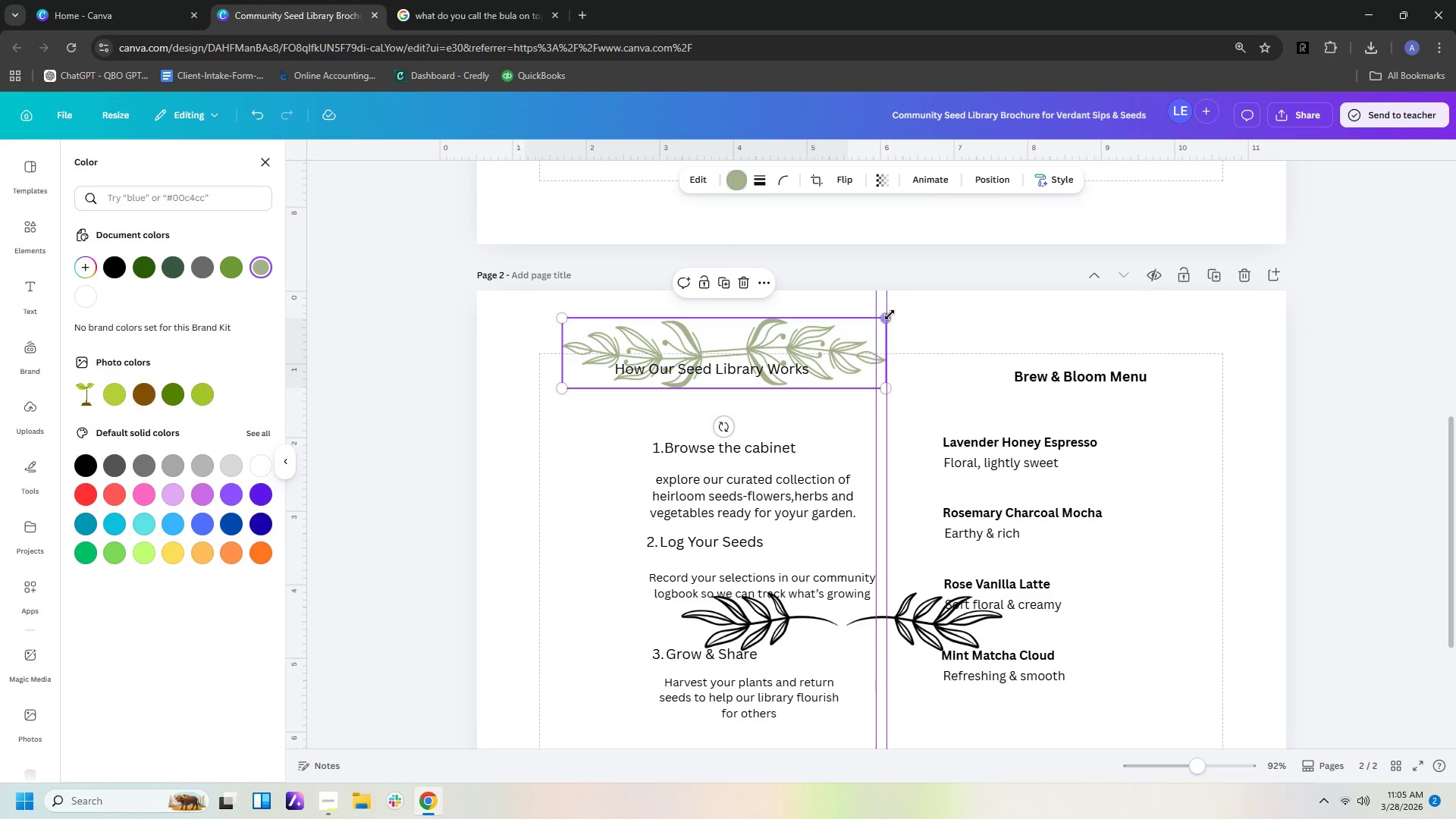 
left_click_drag(start_coordinate=[890, 315], to_coordinate=[761, 341])
 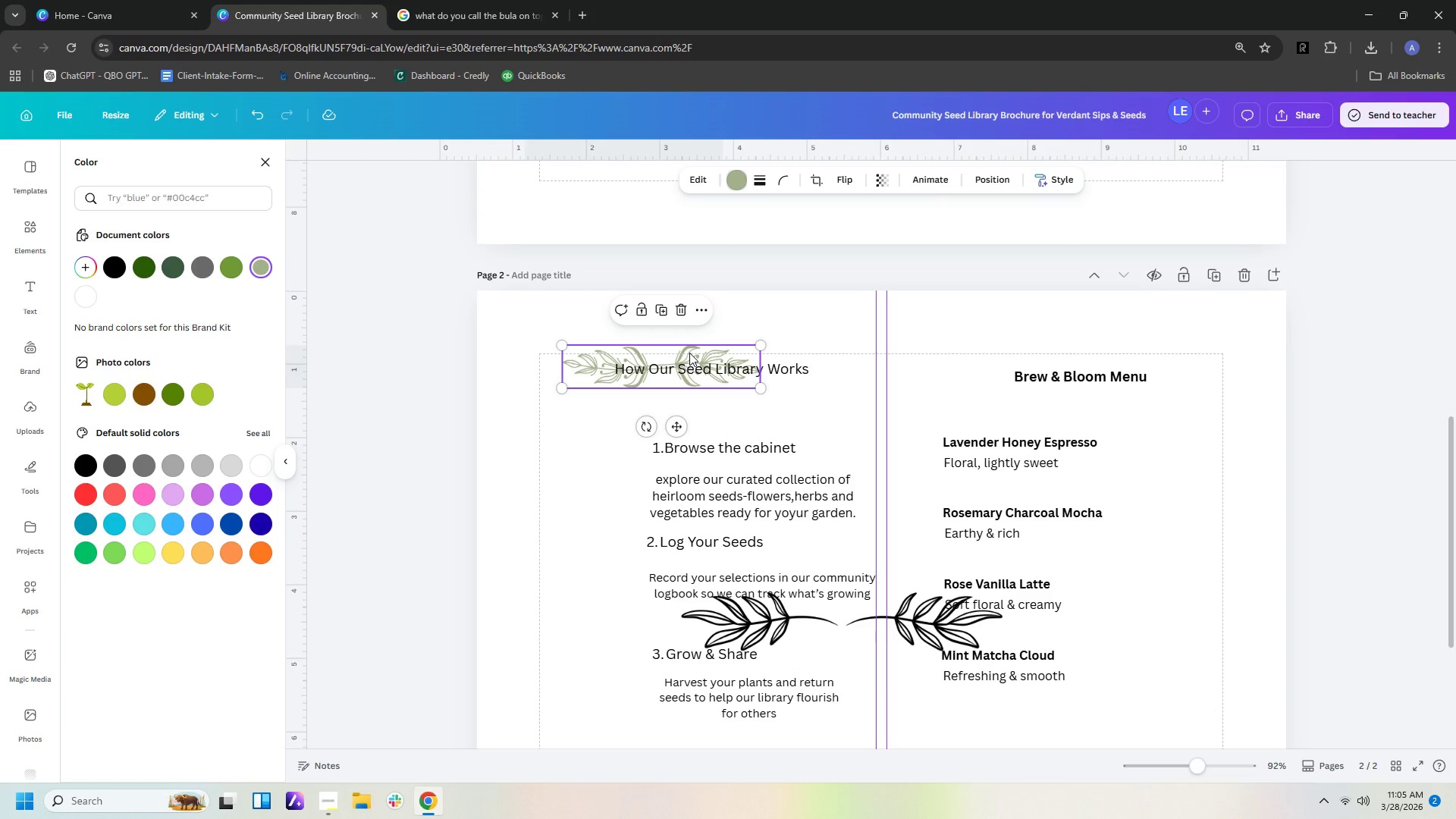 
left_click_drag(start_coordinate=[689, 353], to_coordinate=[730, 337])
 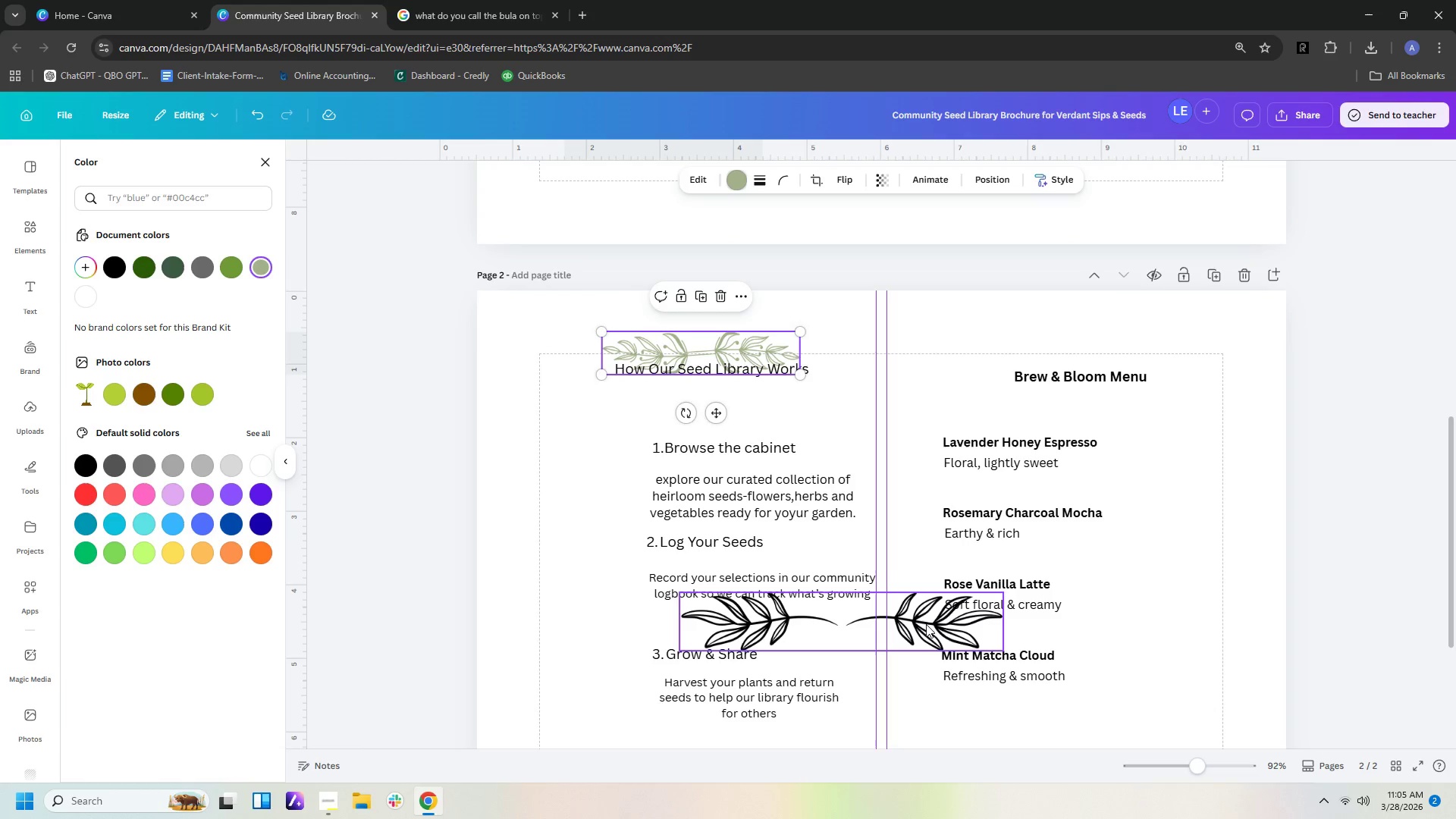 
left_click([927, 625])
 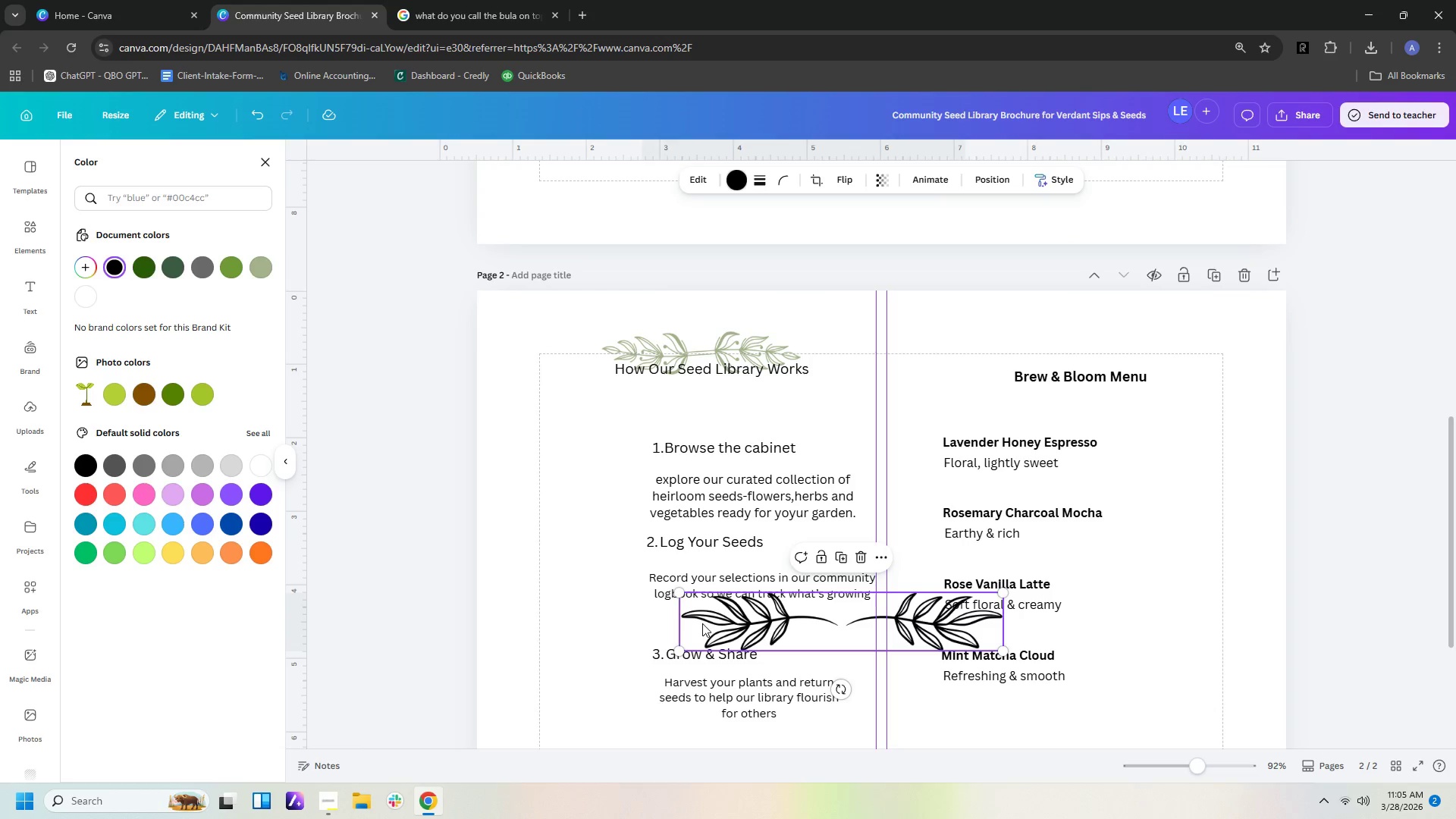 
double_click([702, 623])
 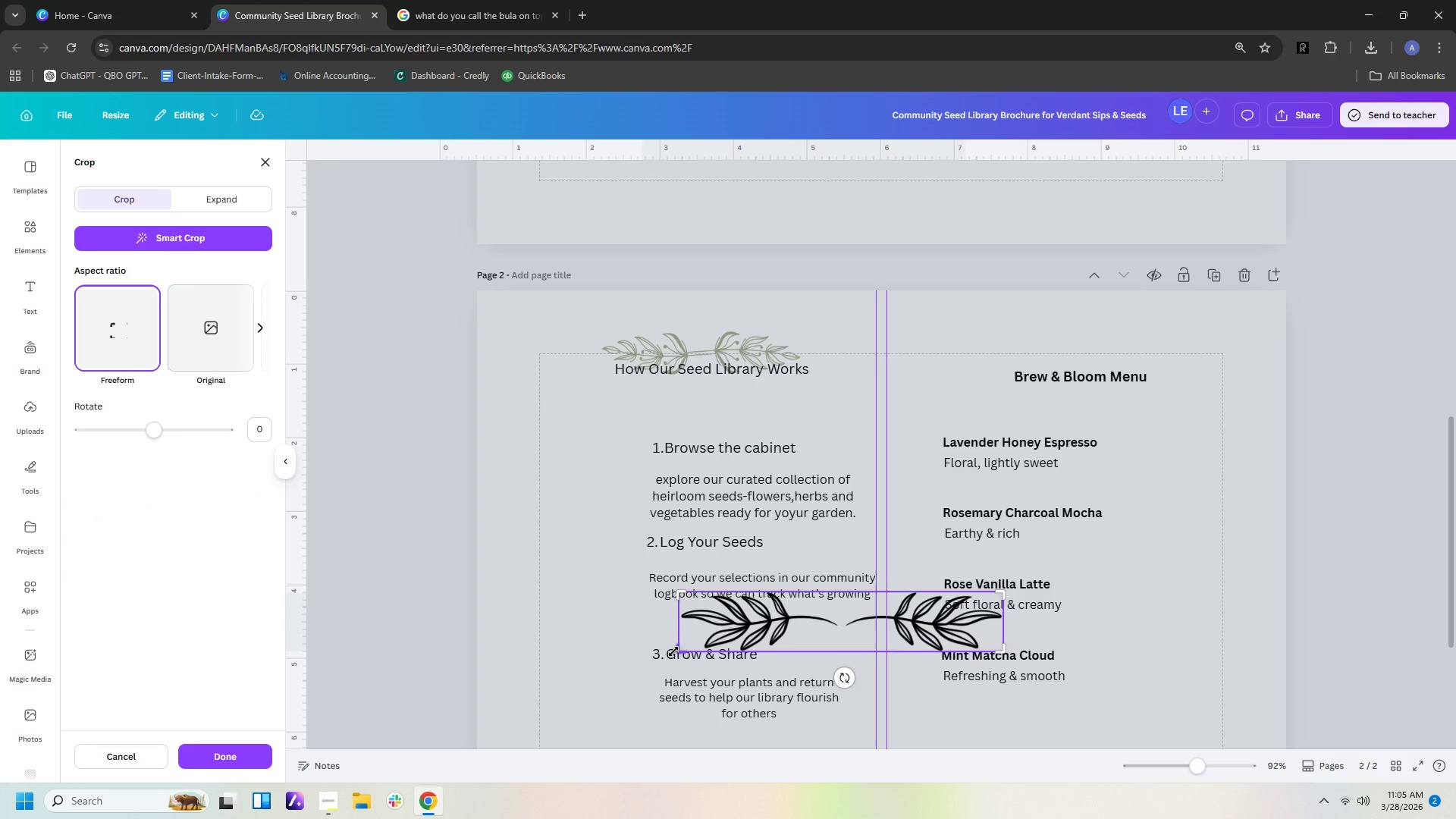 
left_click_drag(start_coordinate=[676, 652], to_coordinate=[843, 651])
 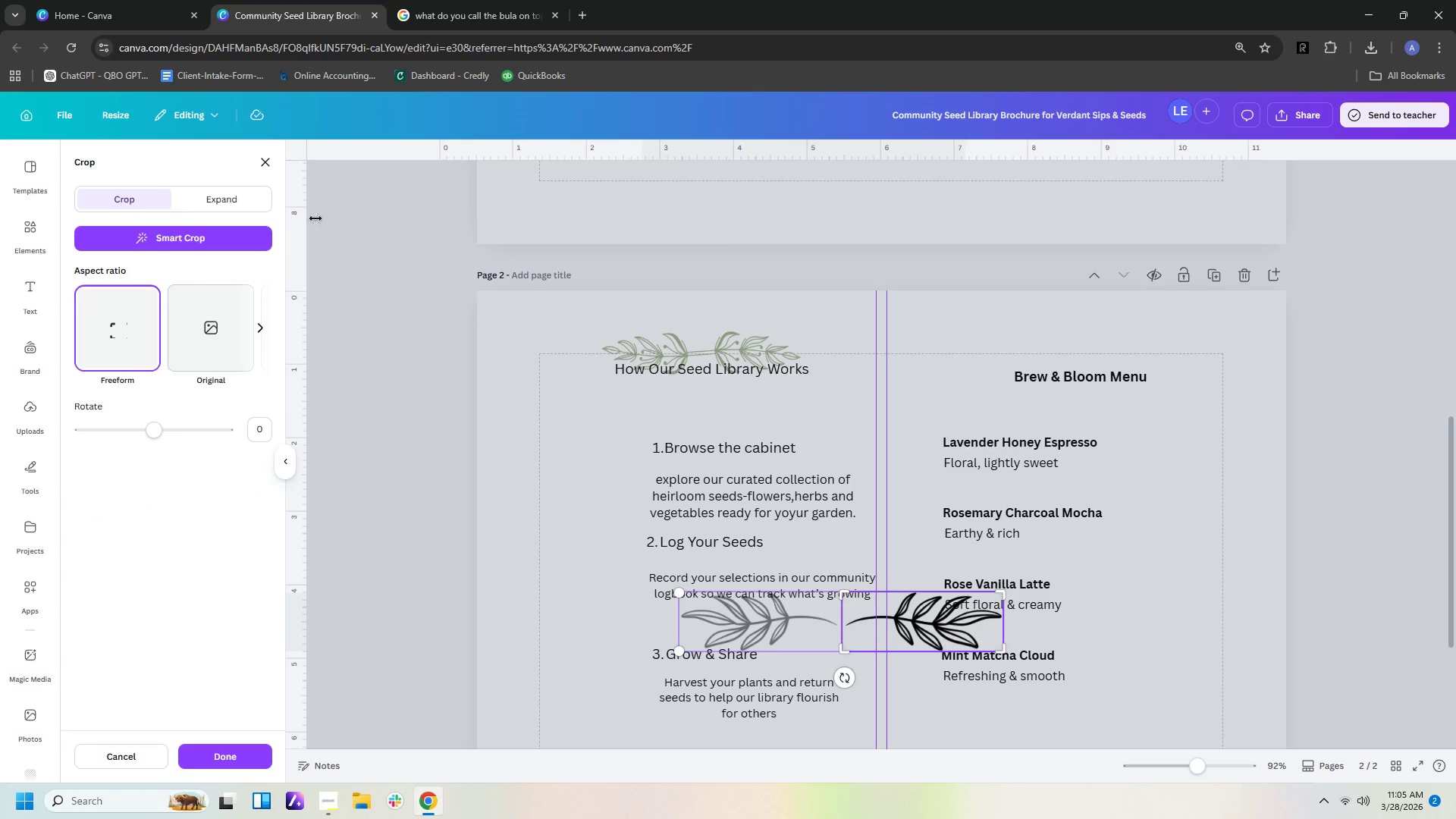 
left_click([696, 559])
 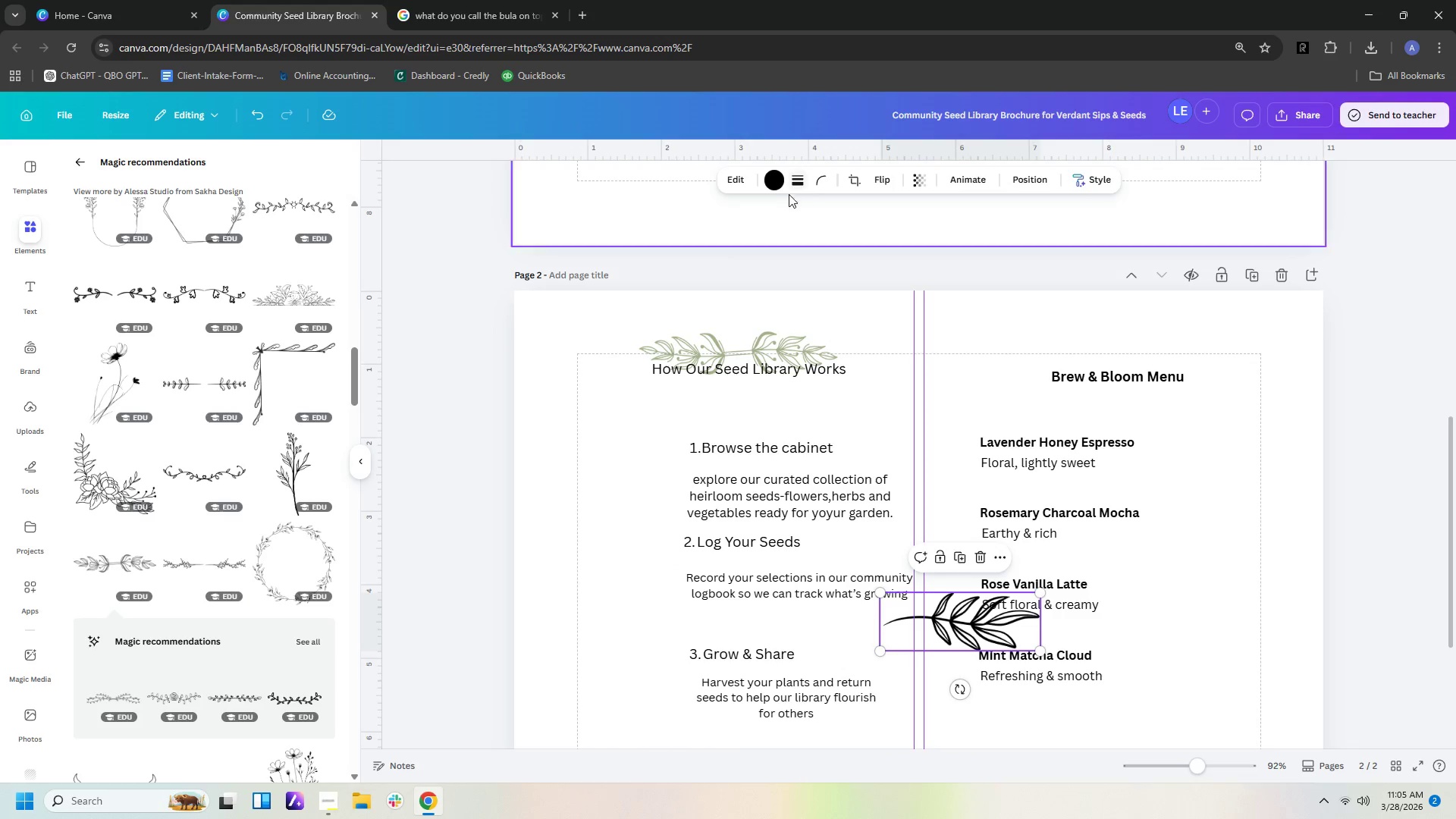 
left_click([772, 187])
 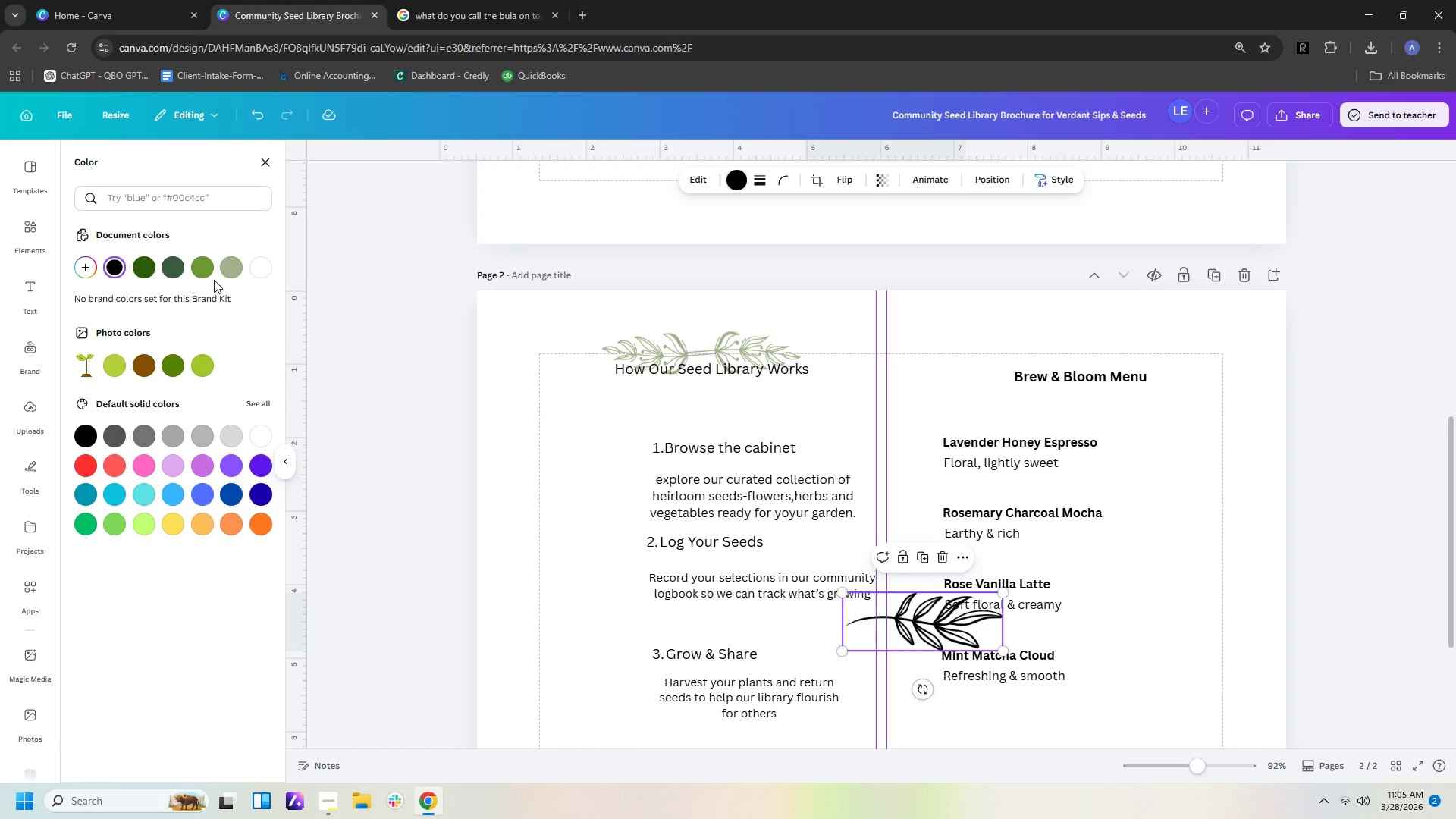 
left_click([230, 267])
 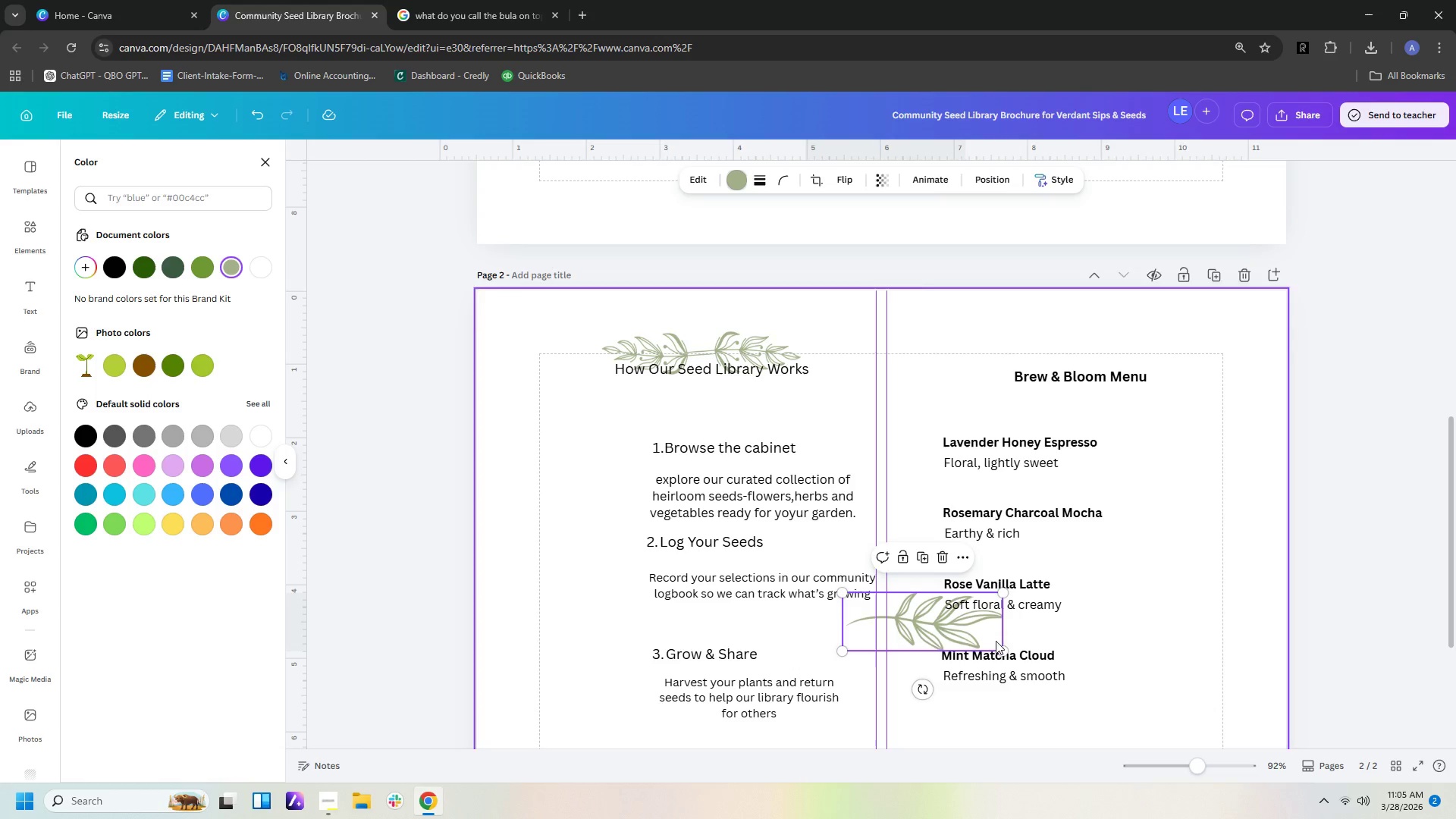 
scroll: coordinate [1000, 667], scroll_direction: down, amount: 2.0
 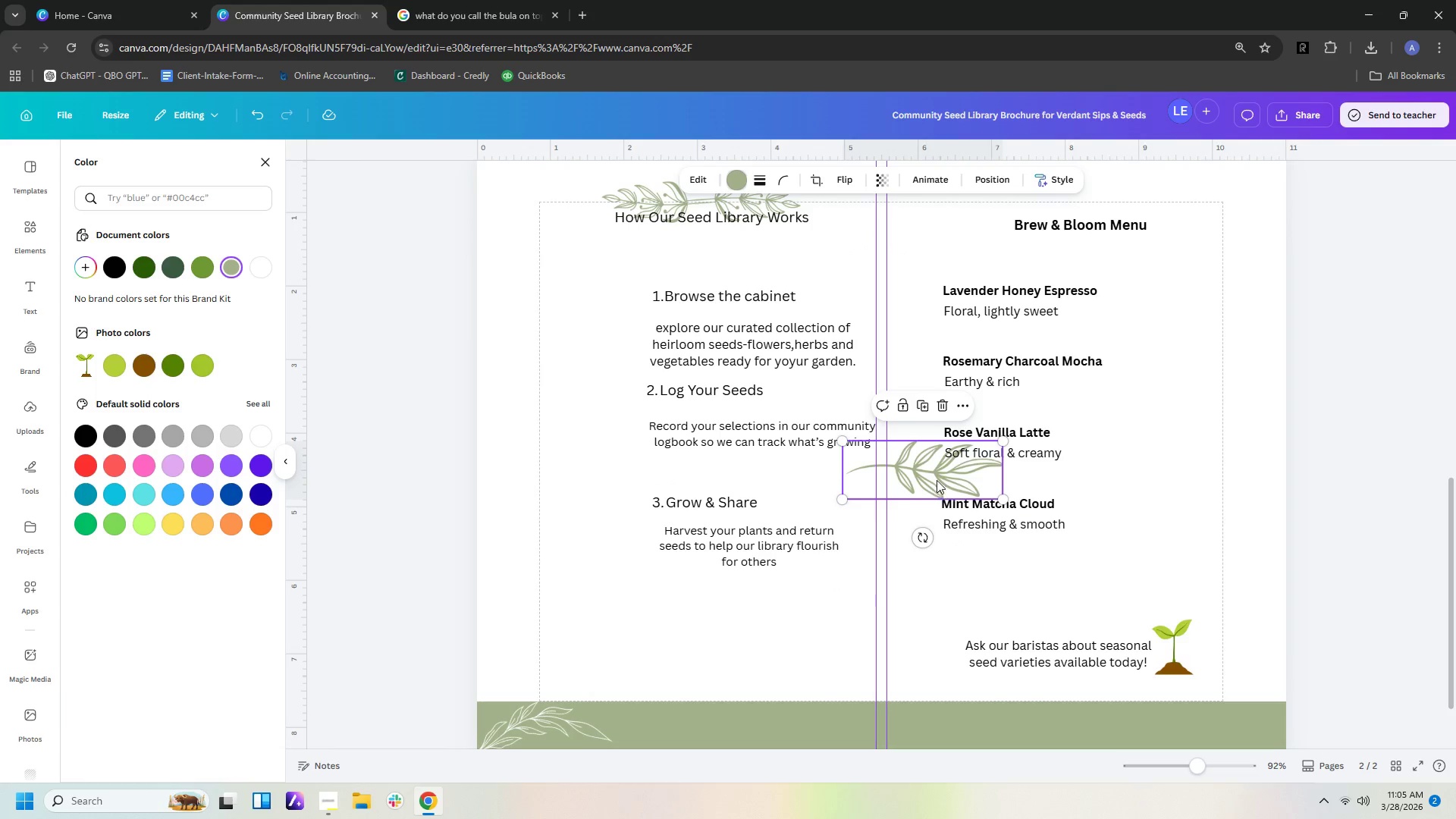 
left_click_drag(start_coordinate=[934, 474], to_coordinate=[703, 405])
 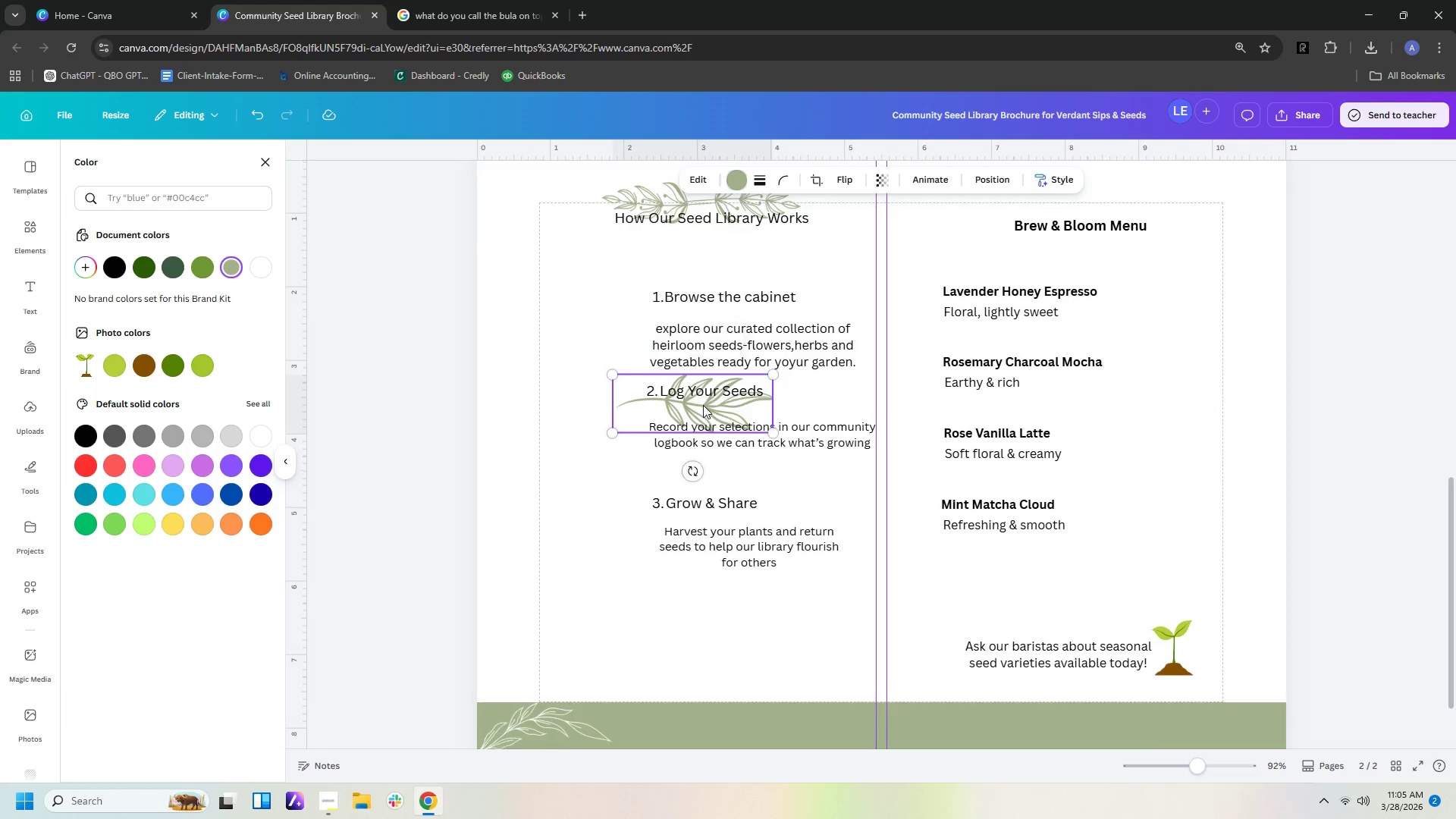 
scroll: coordinate [703, 405], scroll_direction: up, amount: 4.0
 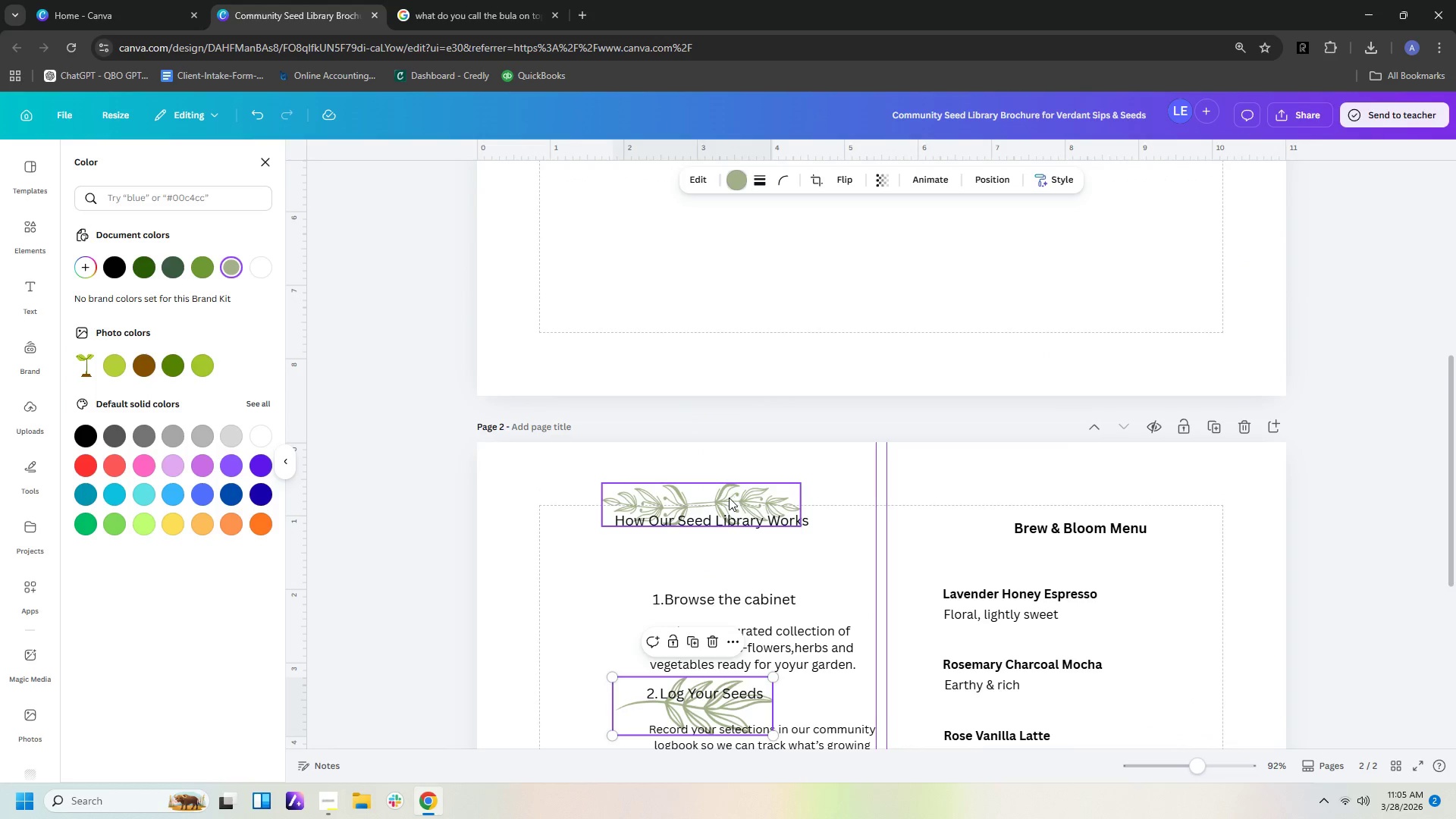 
left_click_drag(start_coordinate=[729, 497], to_coordinate=[729, 322])
 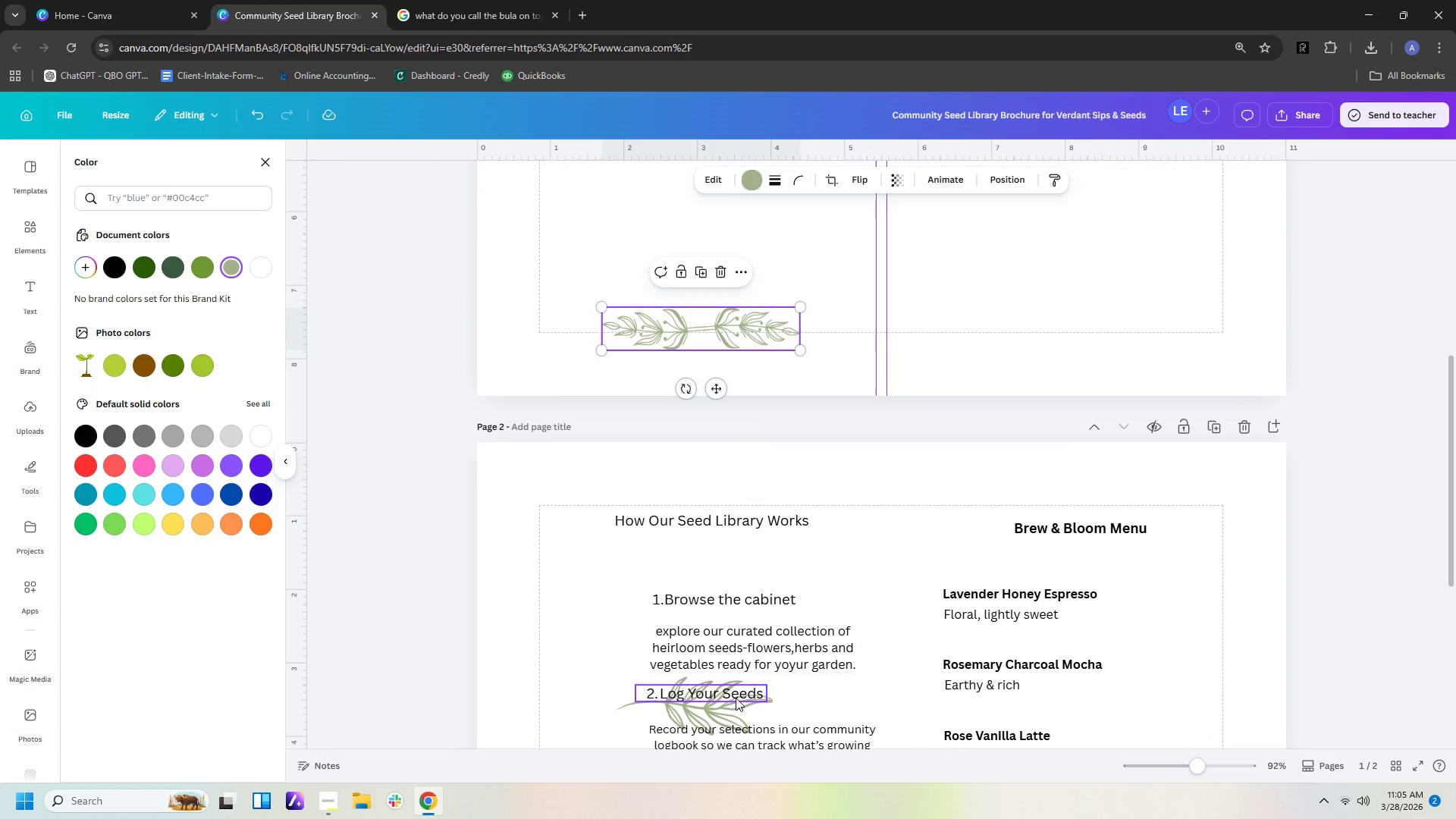 
left_click_drag(start_coordinate=[734, 709], to_coordinate=[771, 270])
 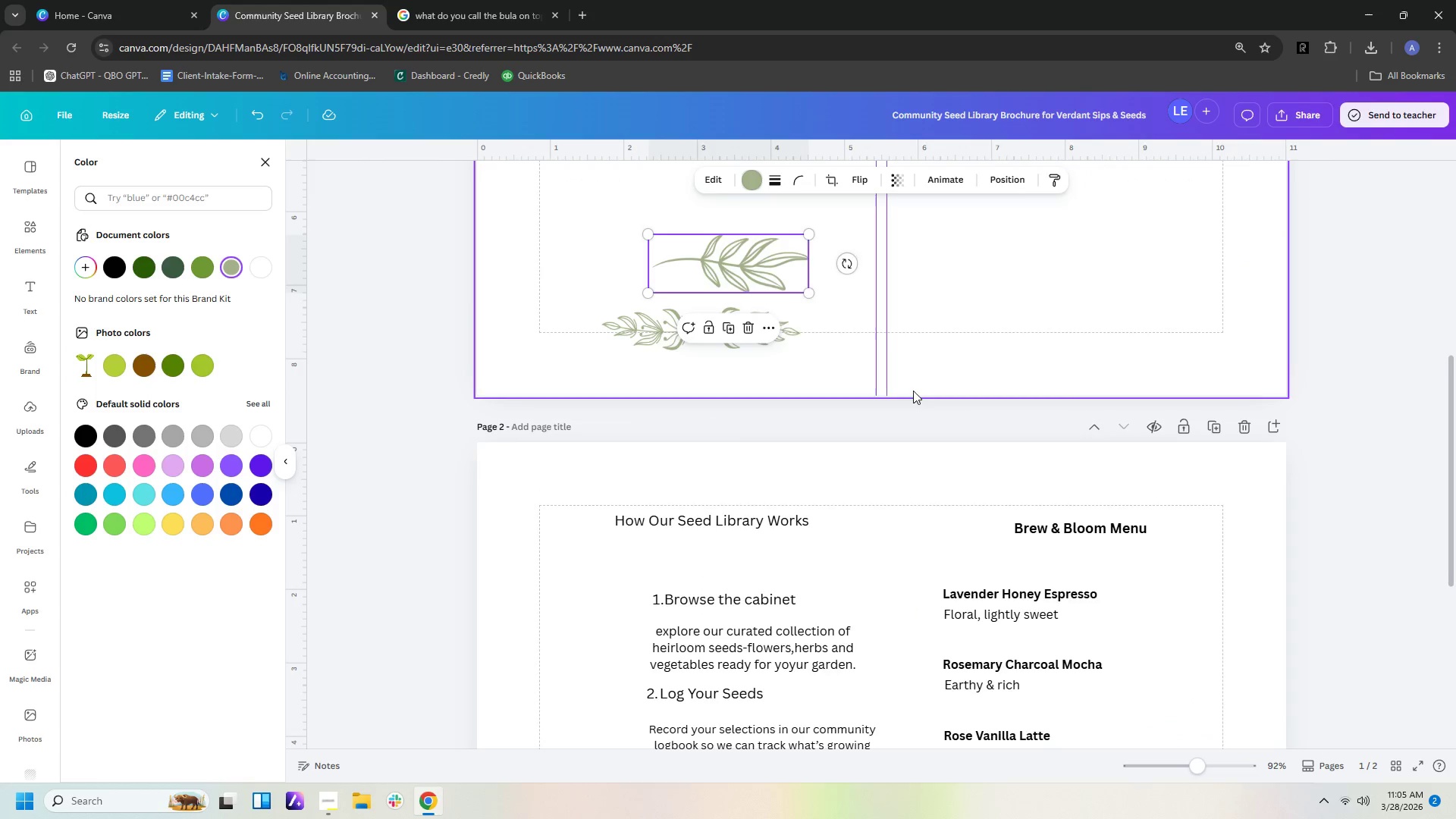 
scroll: coordinate [927, 397], scroll_direction: up, amount: 6.0
 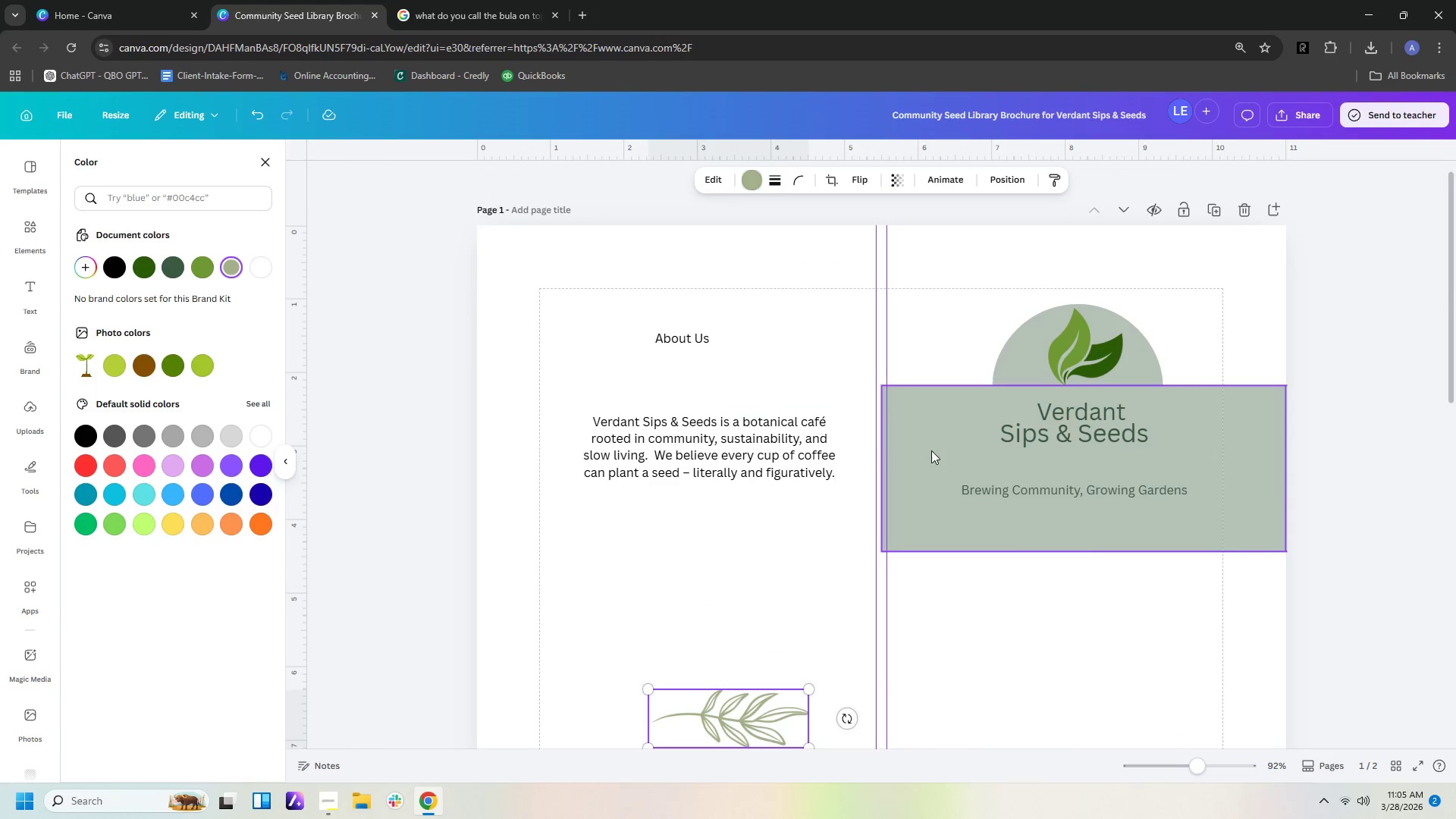 
scroll: coordinate [931, 485], scroll_direction: down, amount: 4.0
 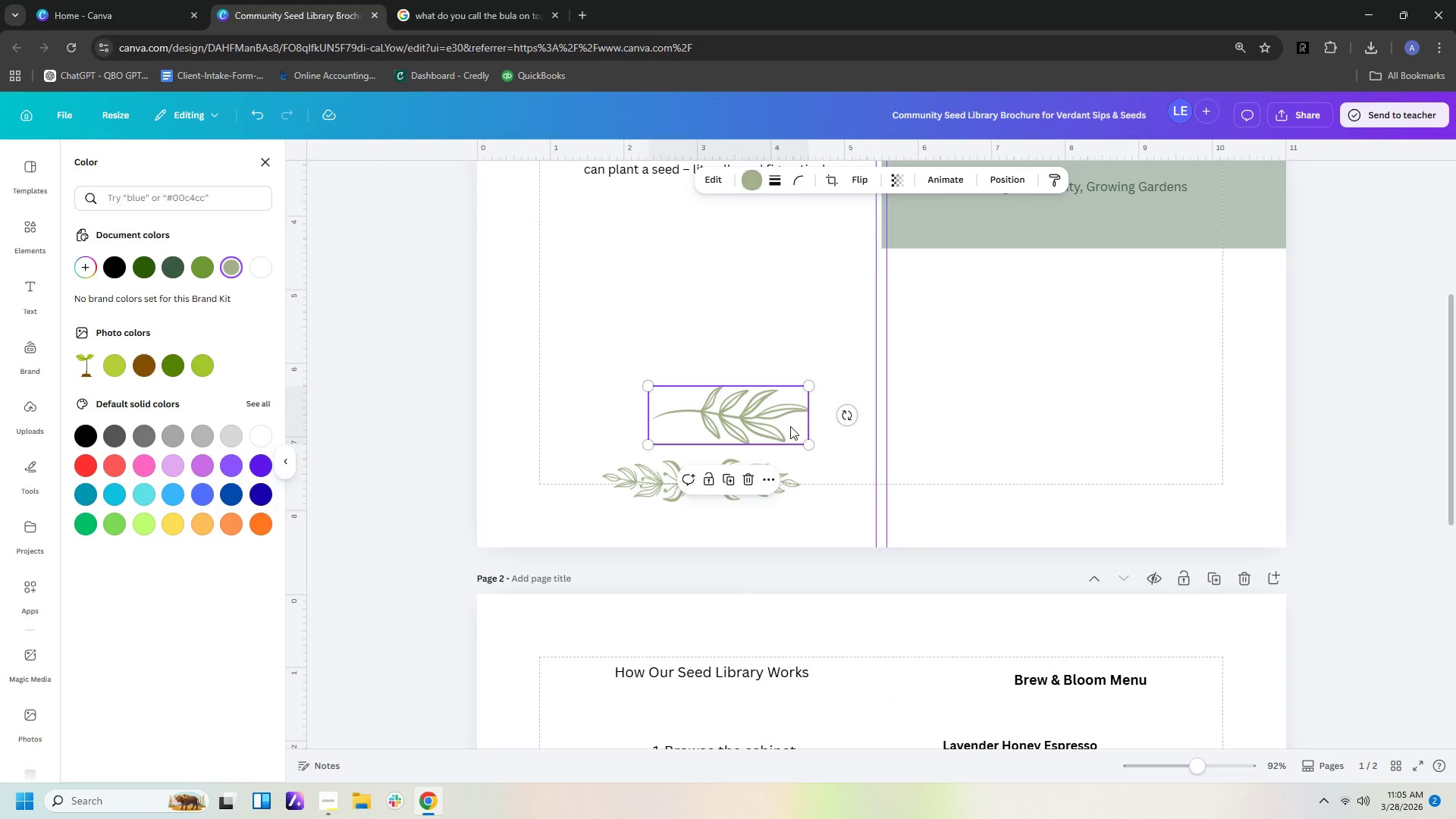 
scroll: coordinate [857, 419], scroll_direction: up, amount: 3.0
 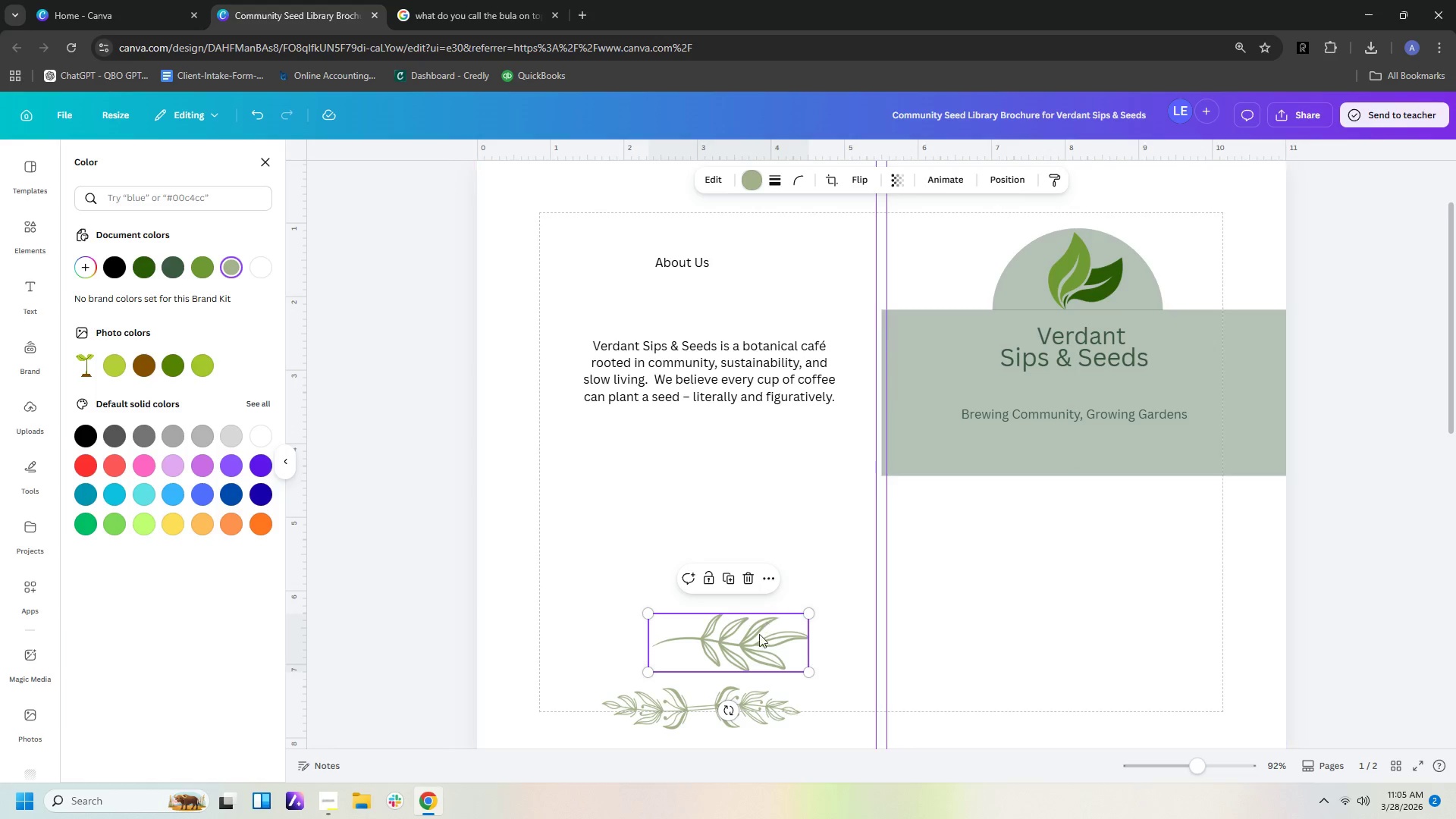 
left_click_drag(start_coordinate=[759, 645], to_coordinate=[678, 476])
 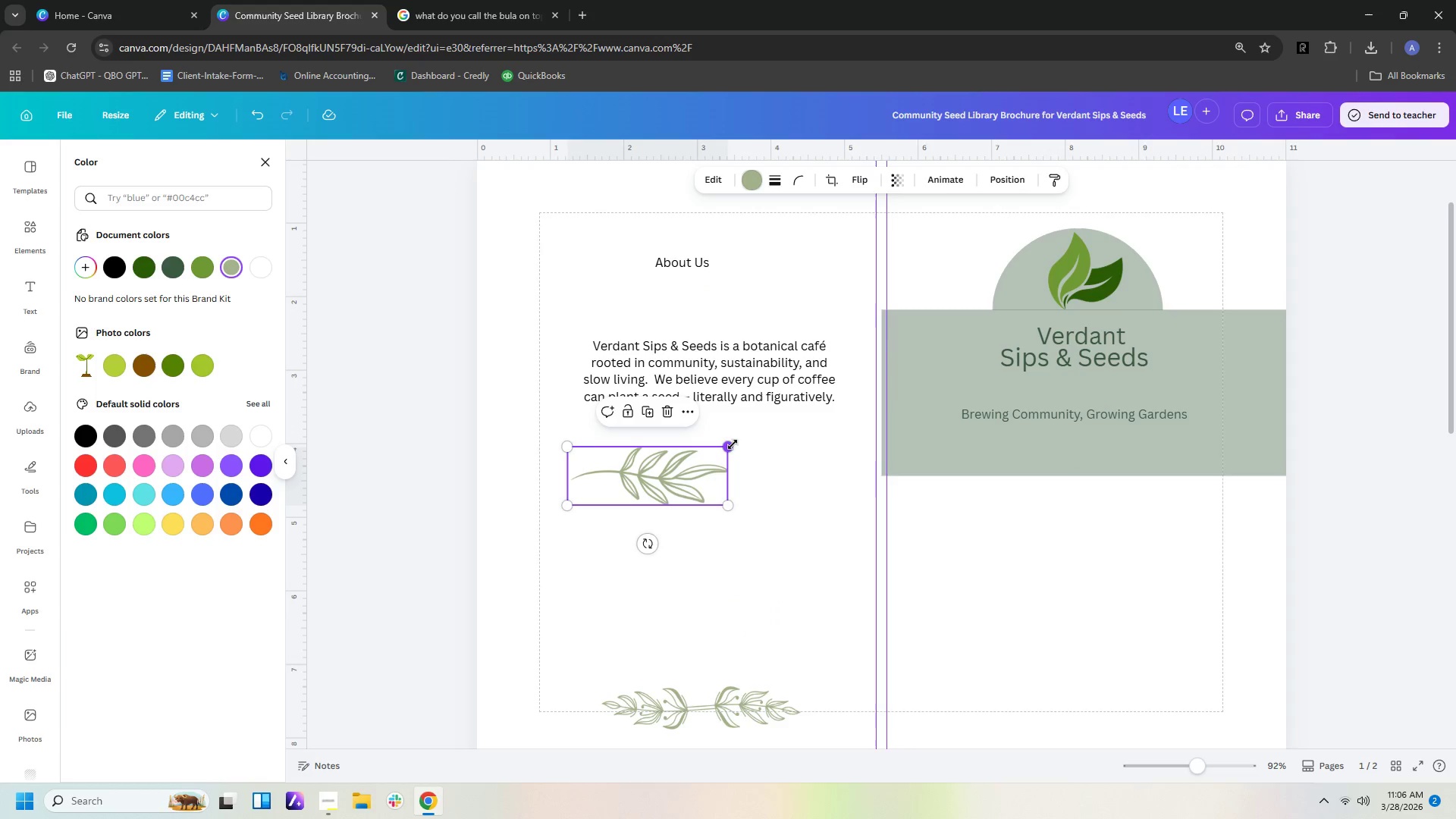 
left_click_drag(start_coordinate=[733, 444], to_coordinate=[651, 484])
 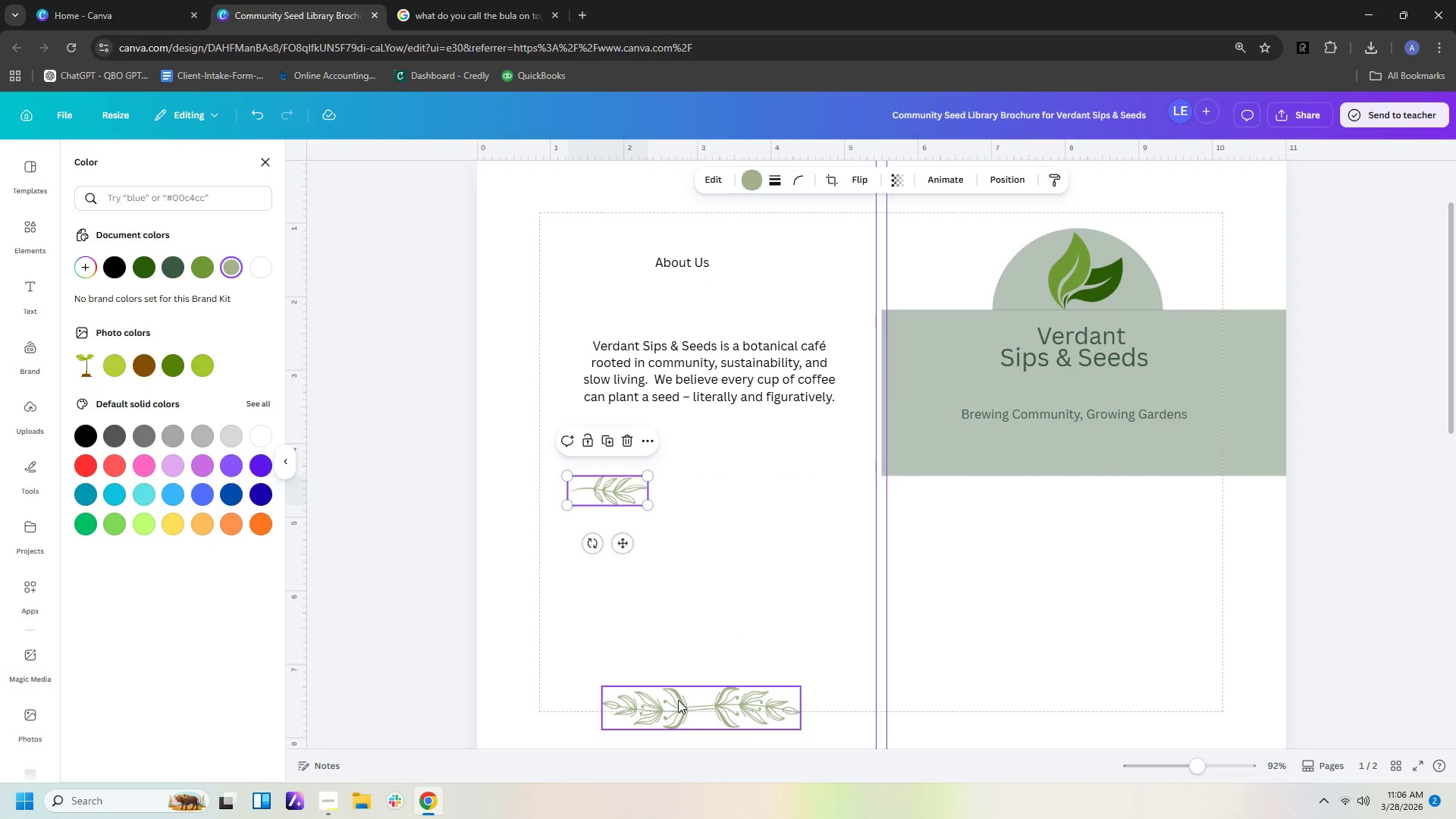 
left_click_drag(start_coordinate=[678, 701], to_coordinate=[666, 209])
 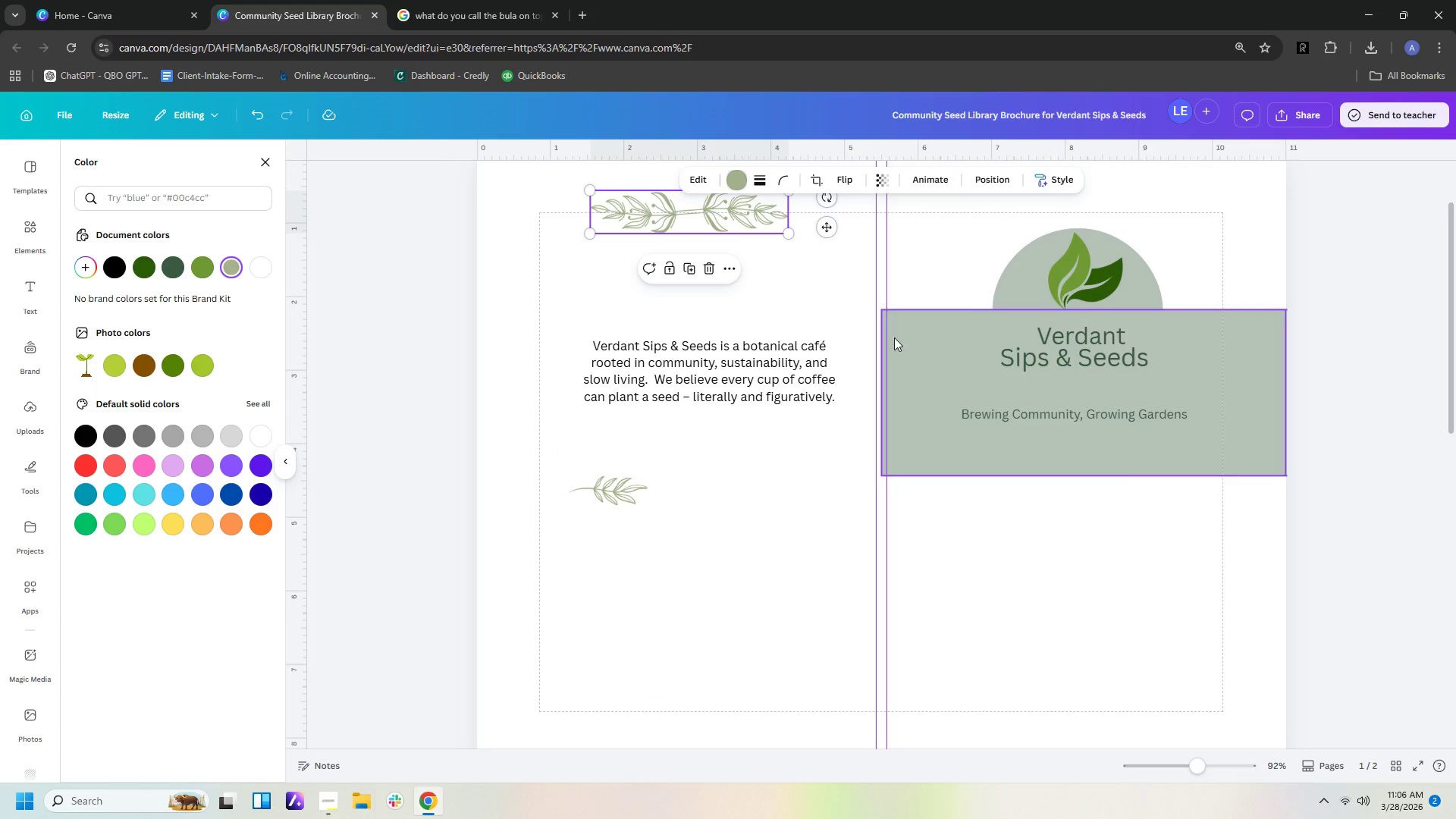 
left_click([864, 328])
 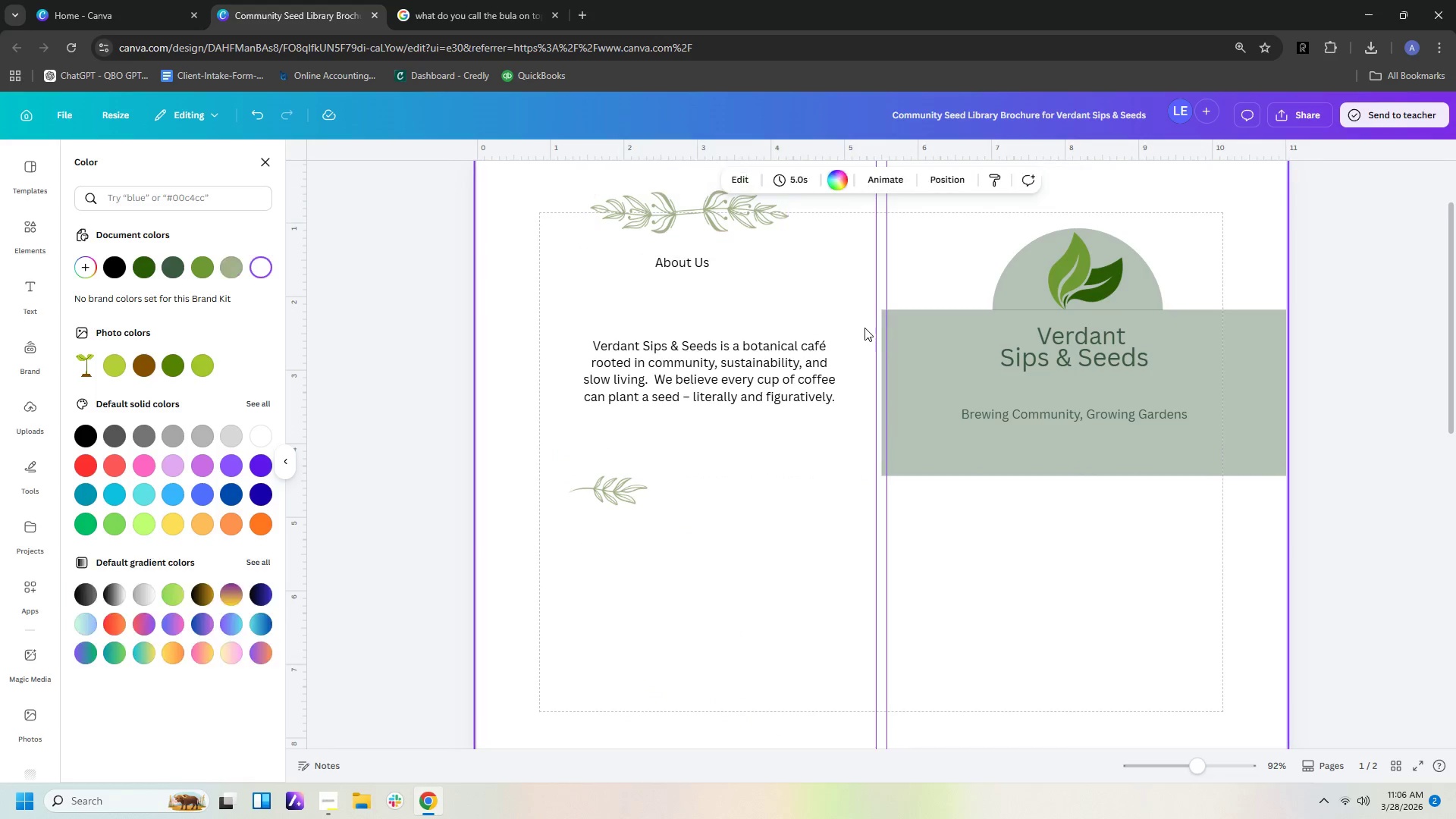 
scroll: coordinate [864, 328], scroll_direction: up, amount: 2.0
 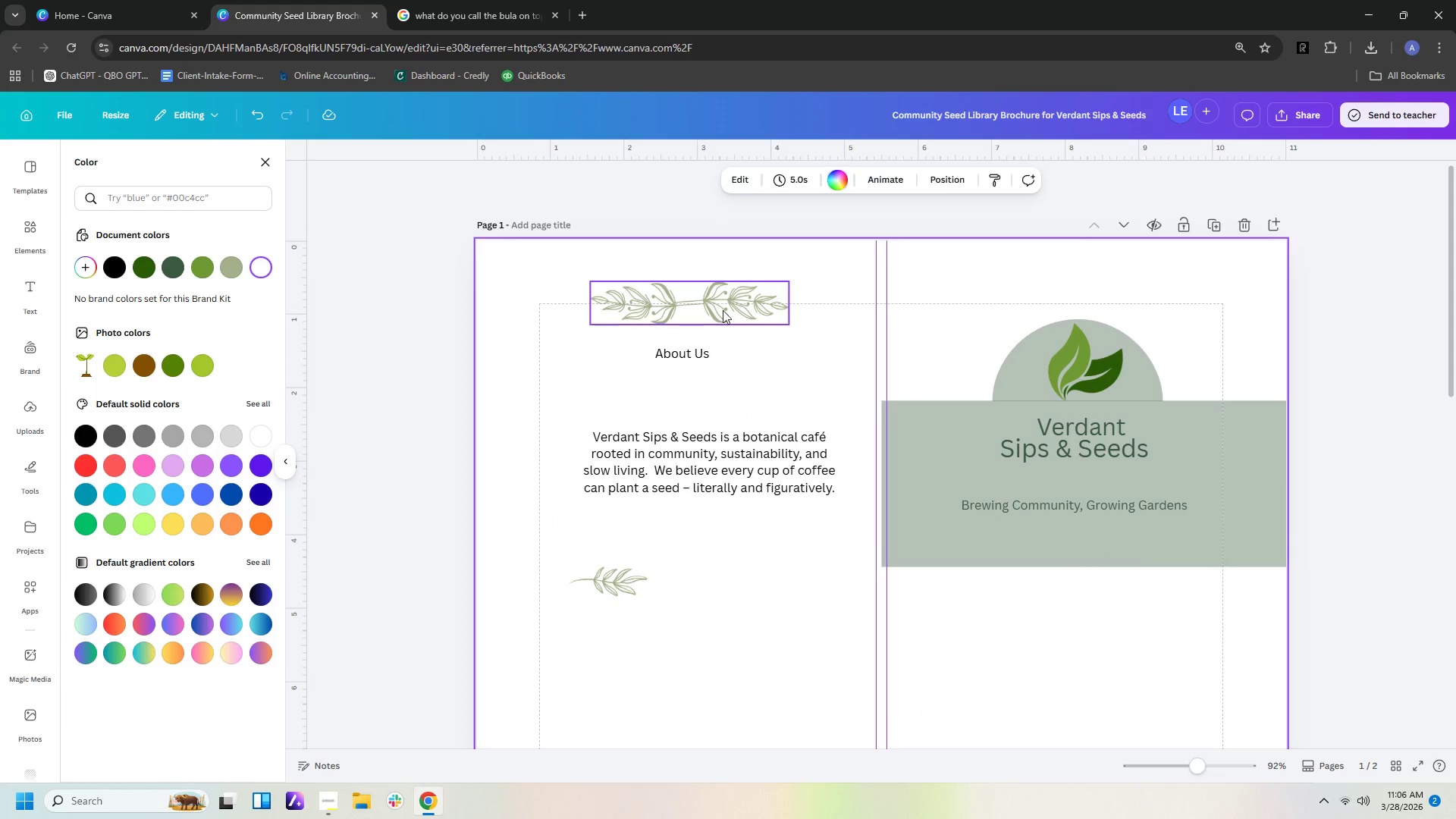 
left_click_drag(start_coordinate=[720, 308], to_coordinate=[726, 308])
 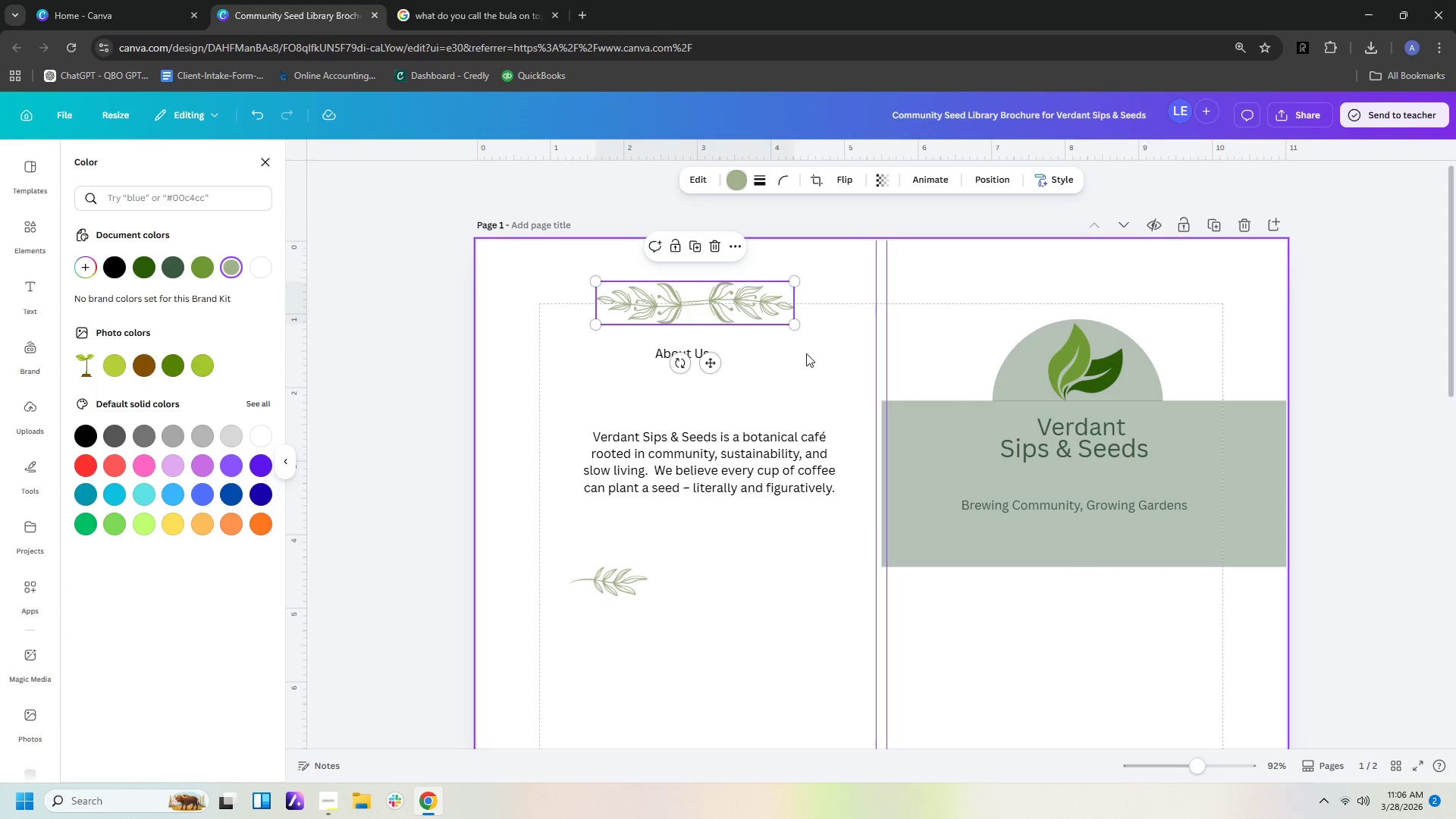 
left_click([806, 353])
 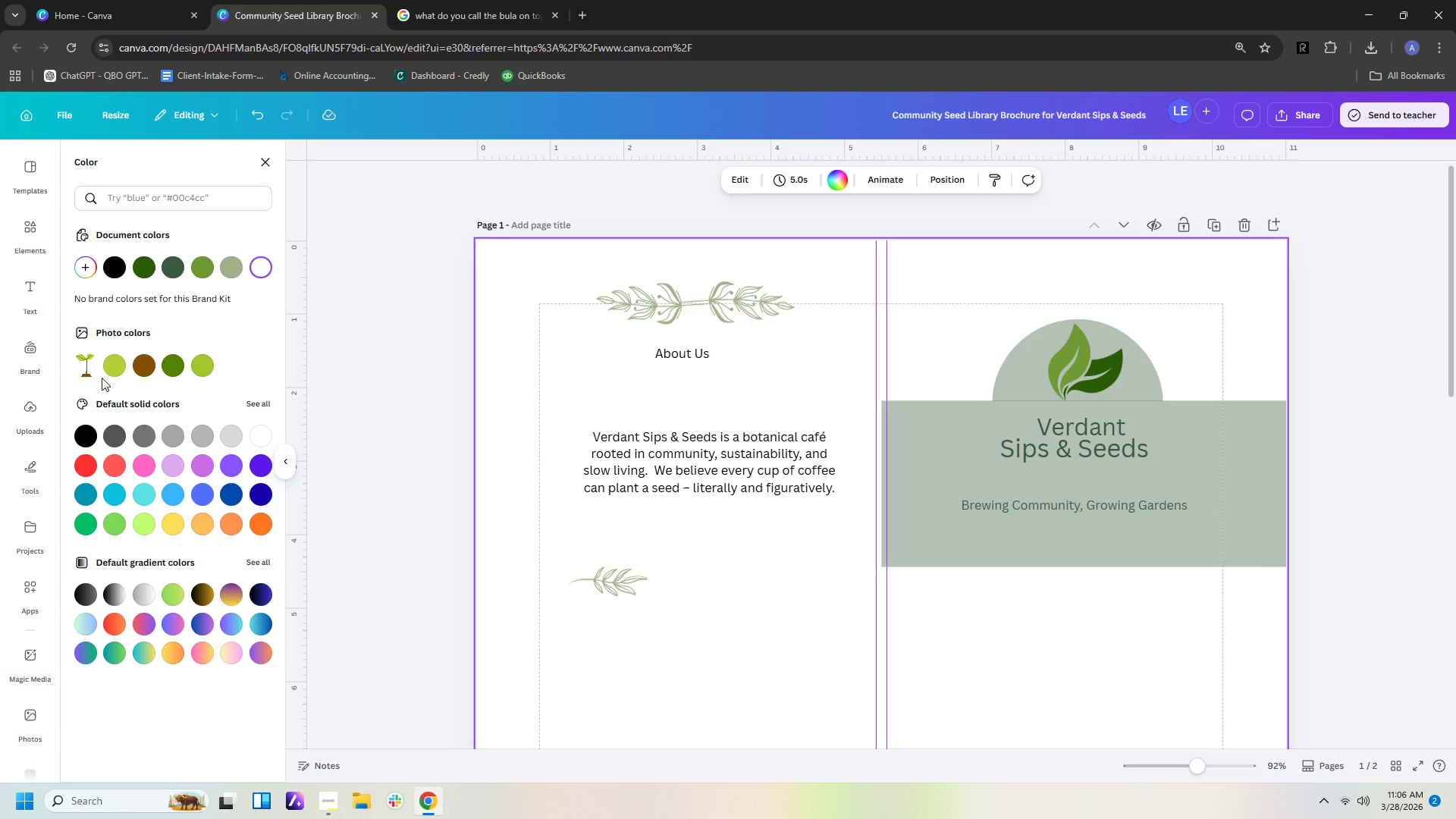 
scroll: coordinate [124, 394], scroll_direction: down, amount: 2.0
 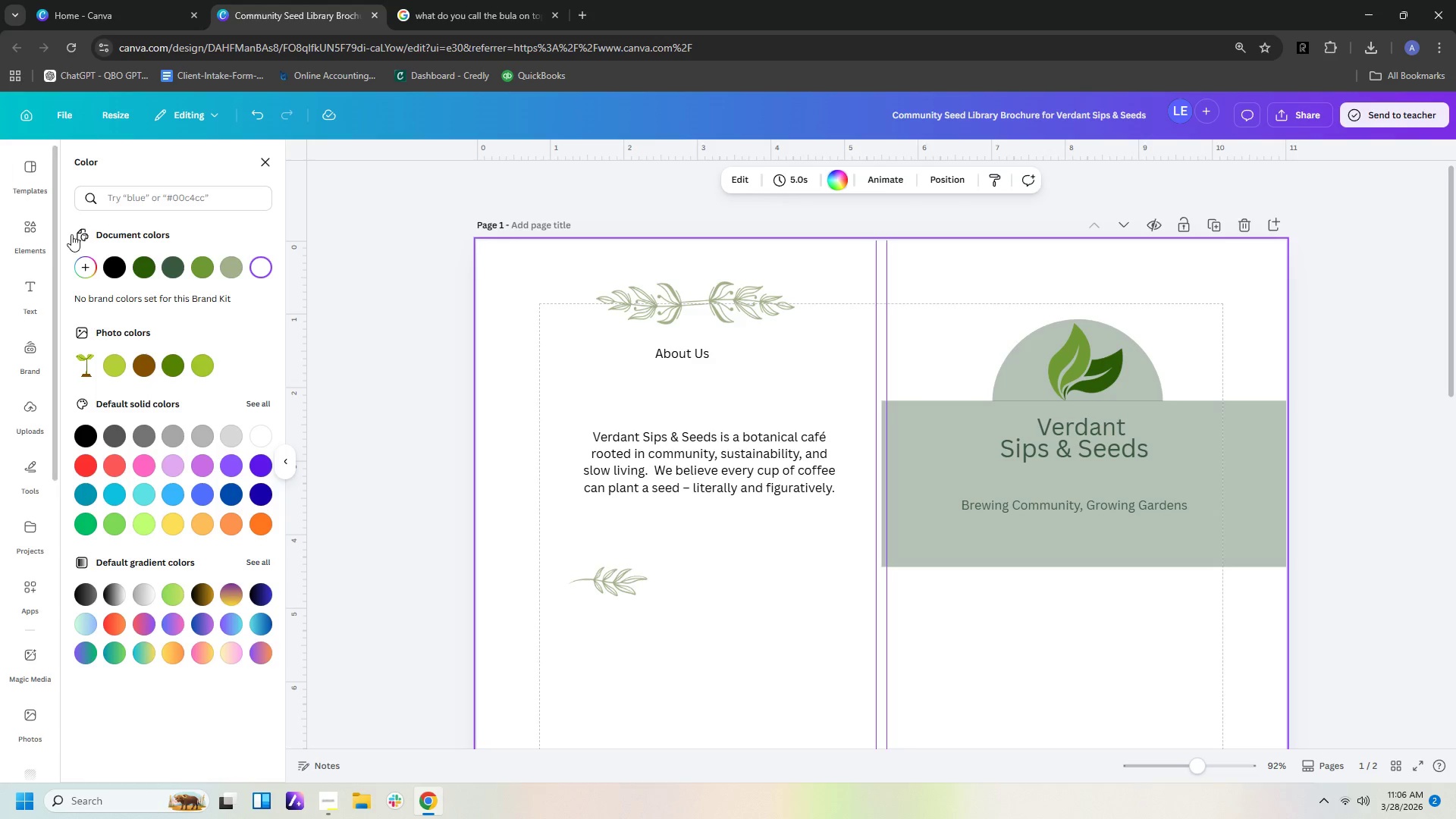 
left_click([23, 223])
 